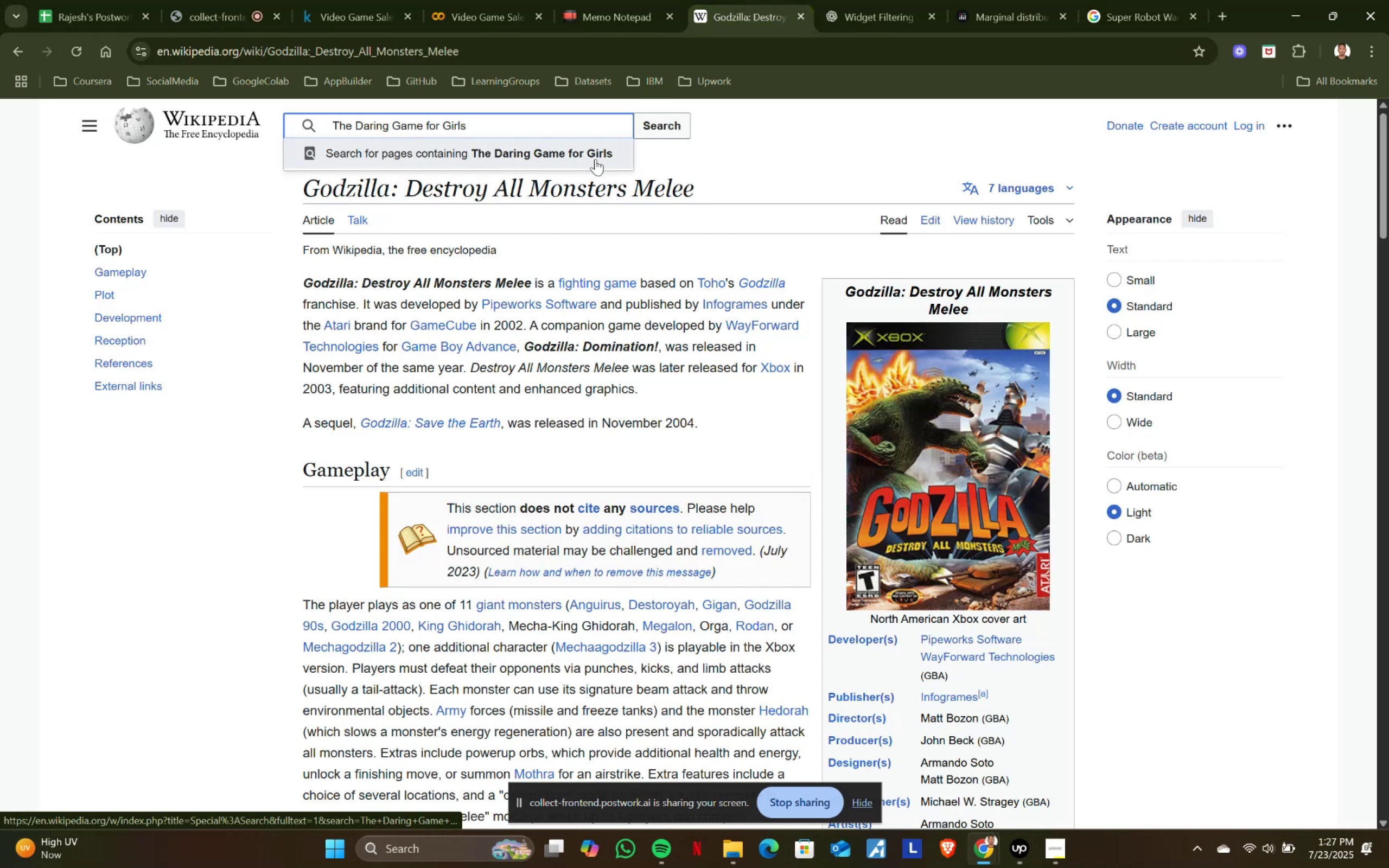 
key(Control+A)
 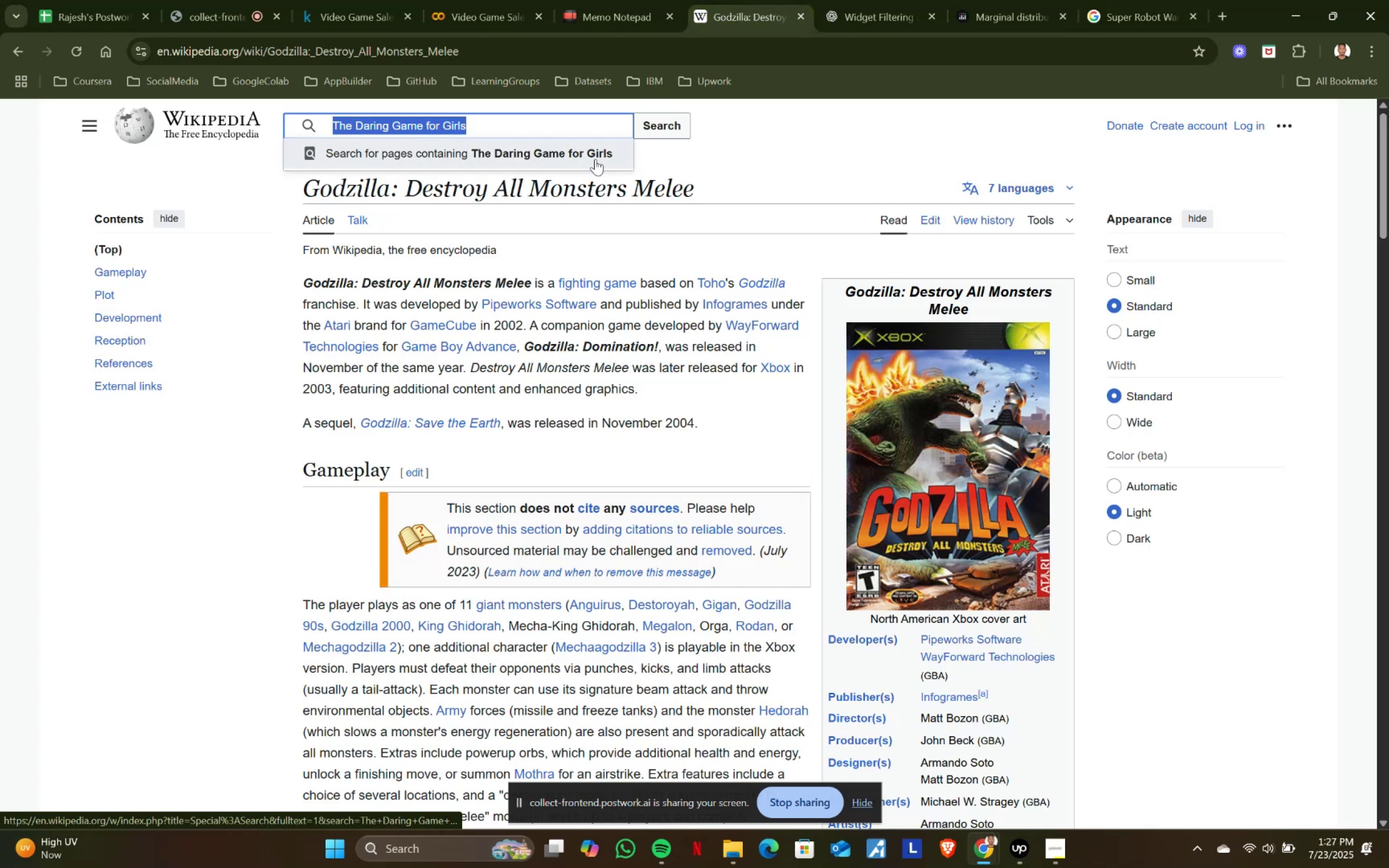 
key(Control+C)
 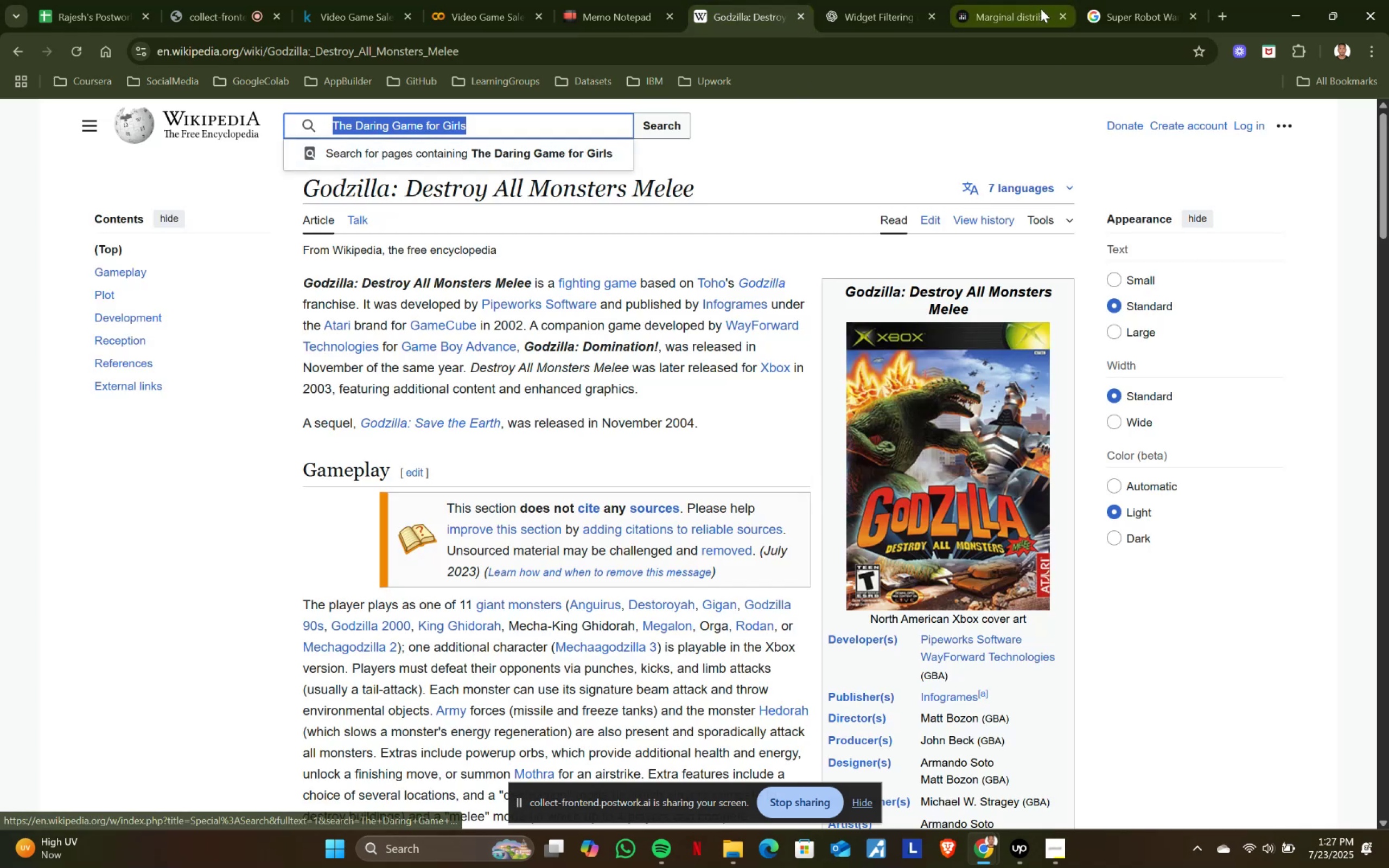 
left_click([1099, 0])
 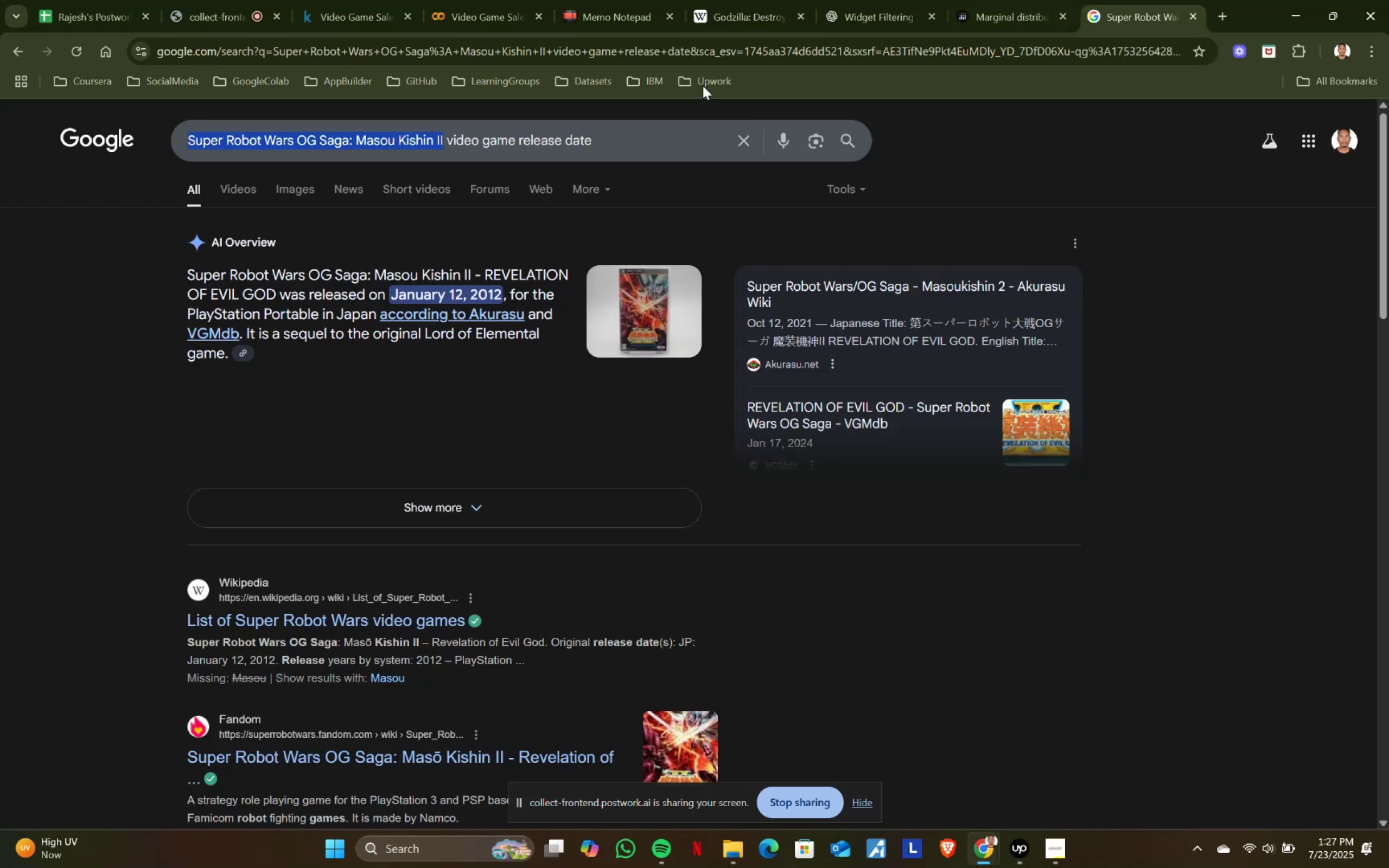 
key(Control+ControlLeft)
 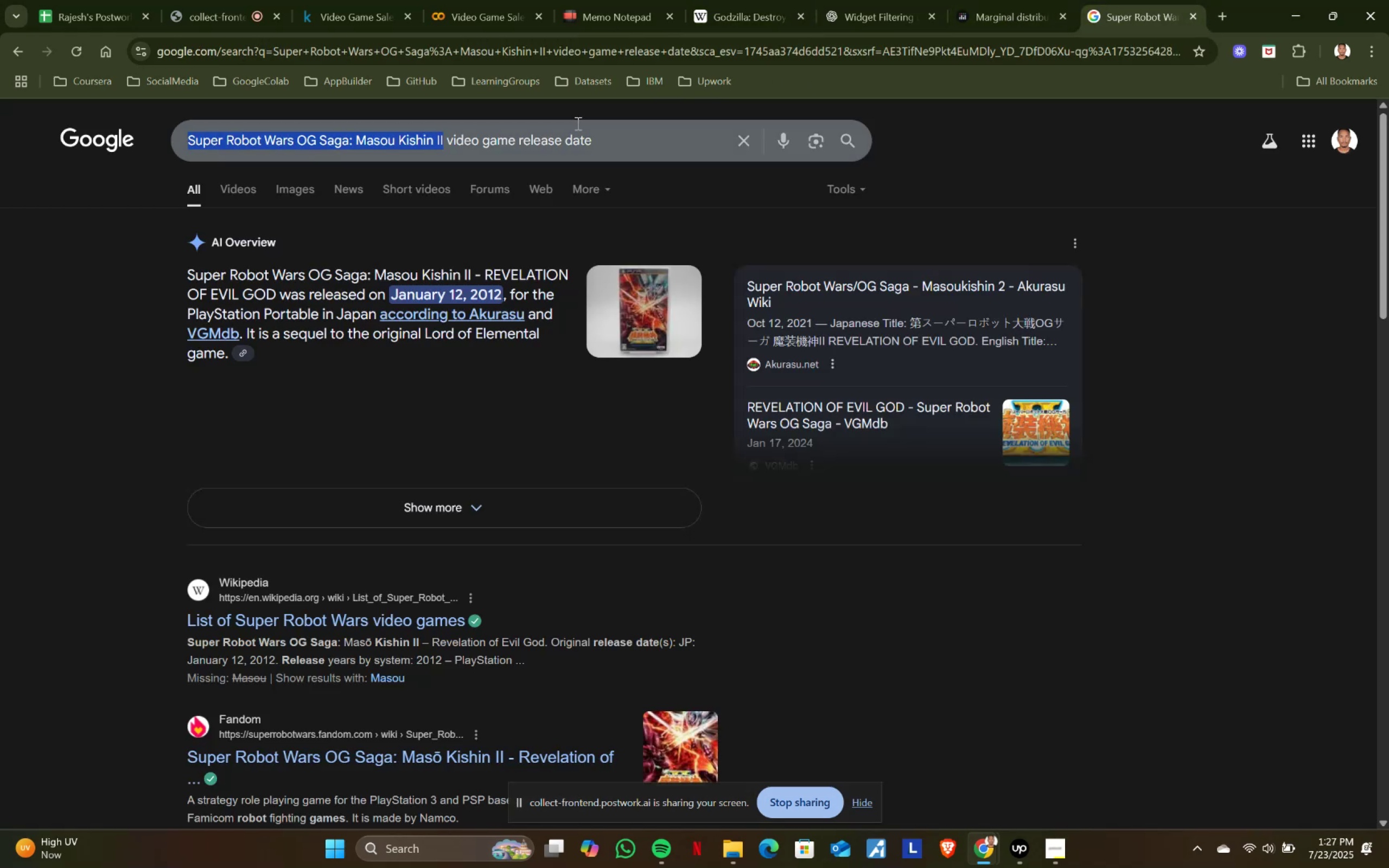 
key(Control+V)
 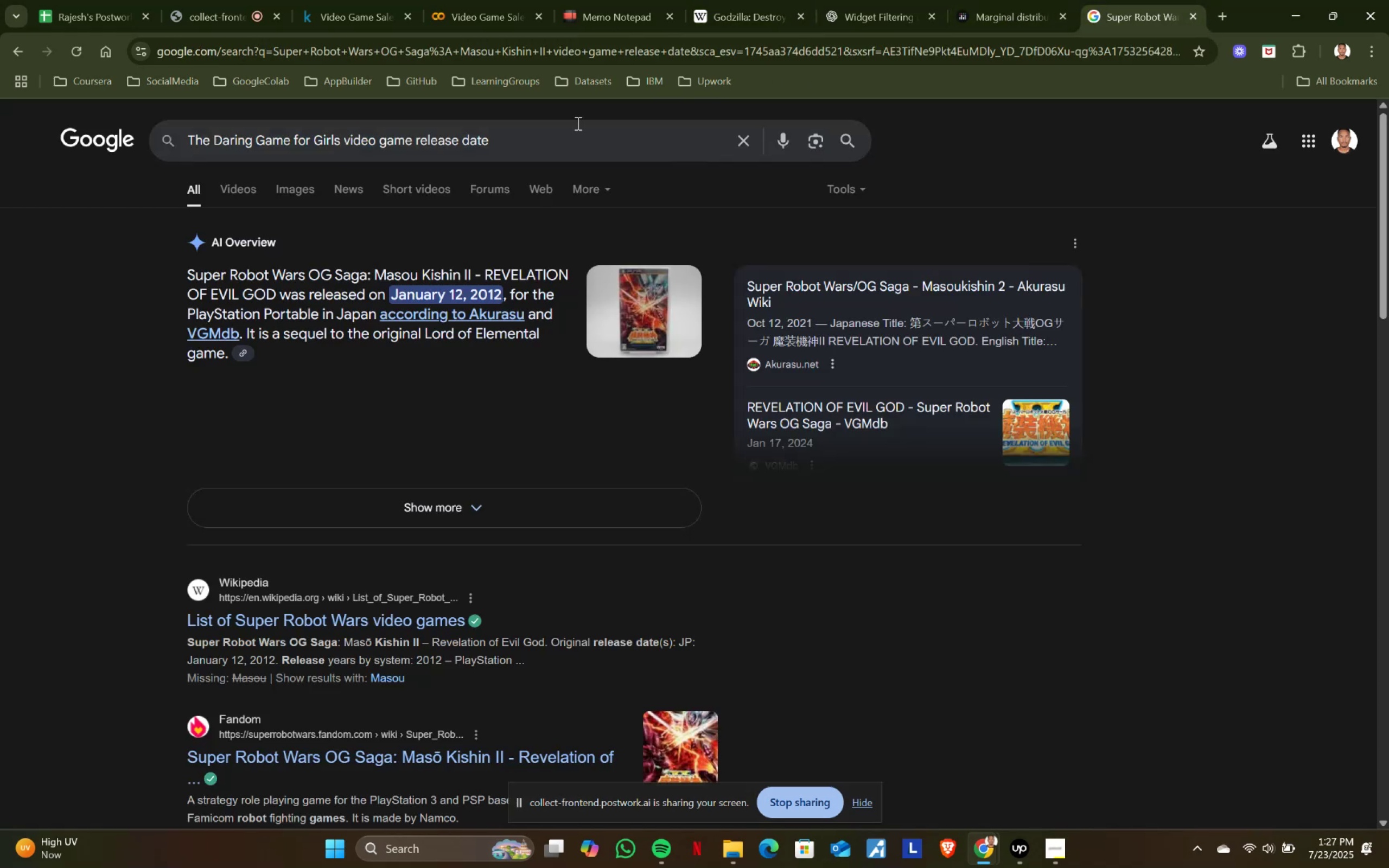 
key(Enter)
 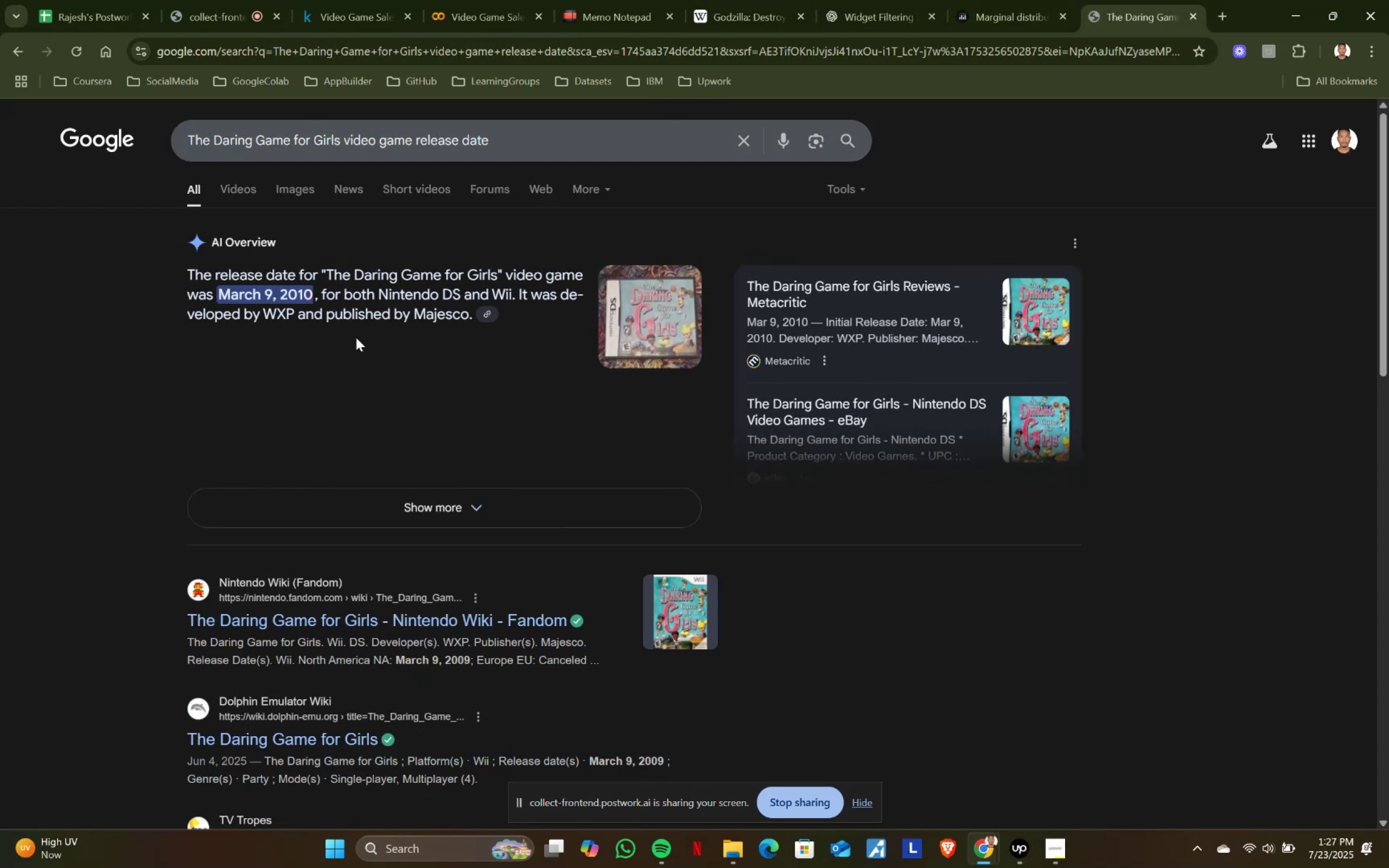 
left_click_drag(start_coordinate=[281, 299], to_coordinate=[313, 297])
 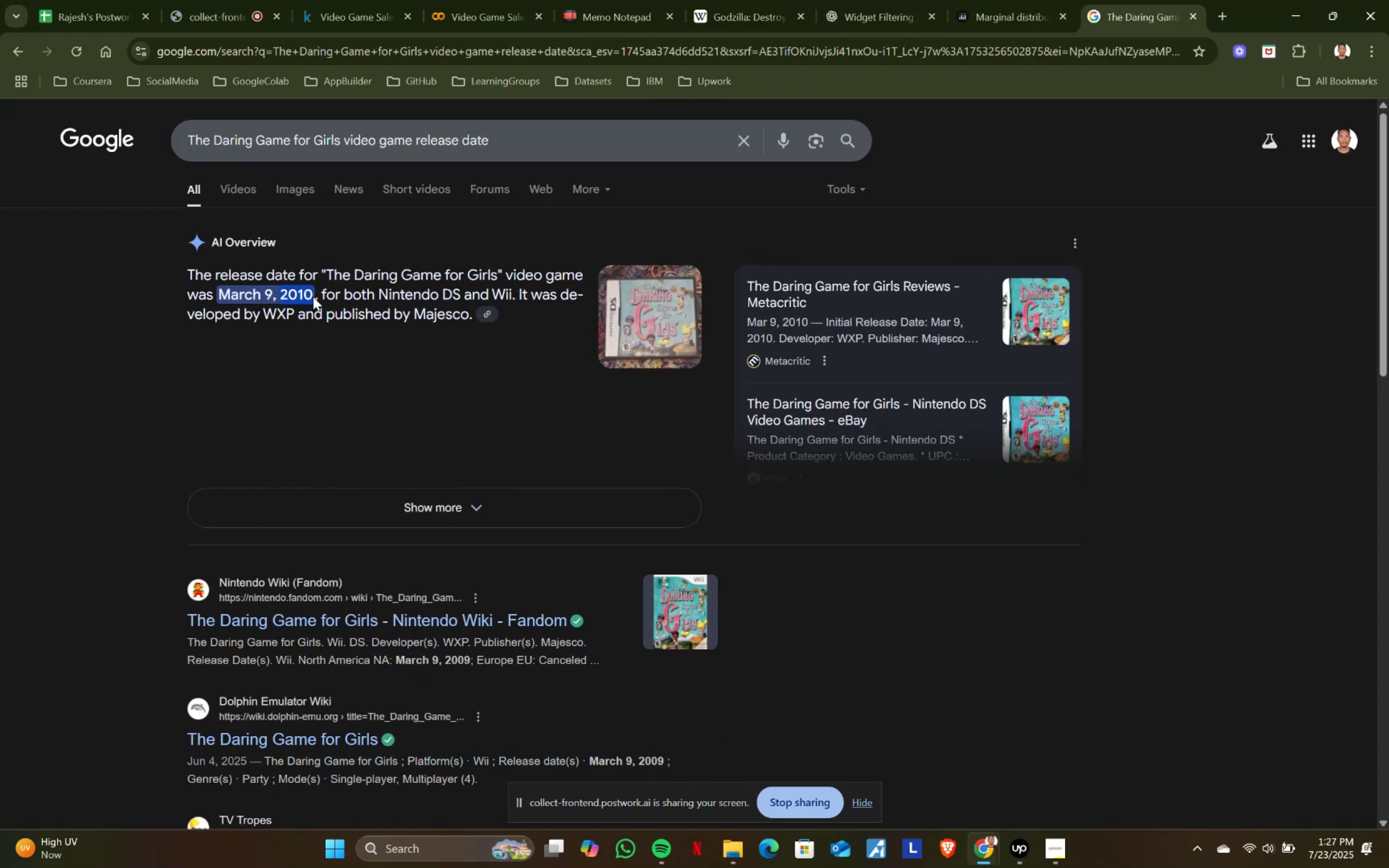 
key(Control+ControlLeft)
 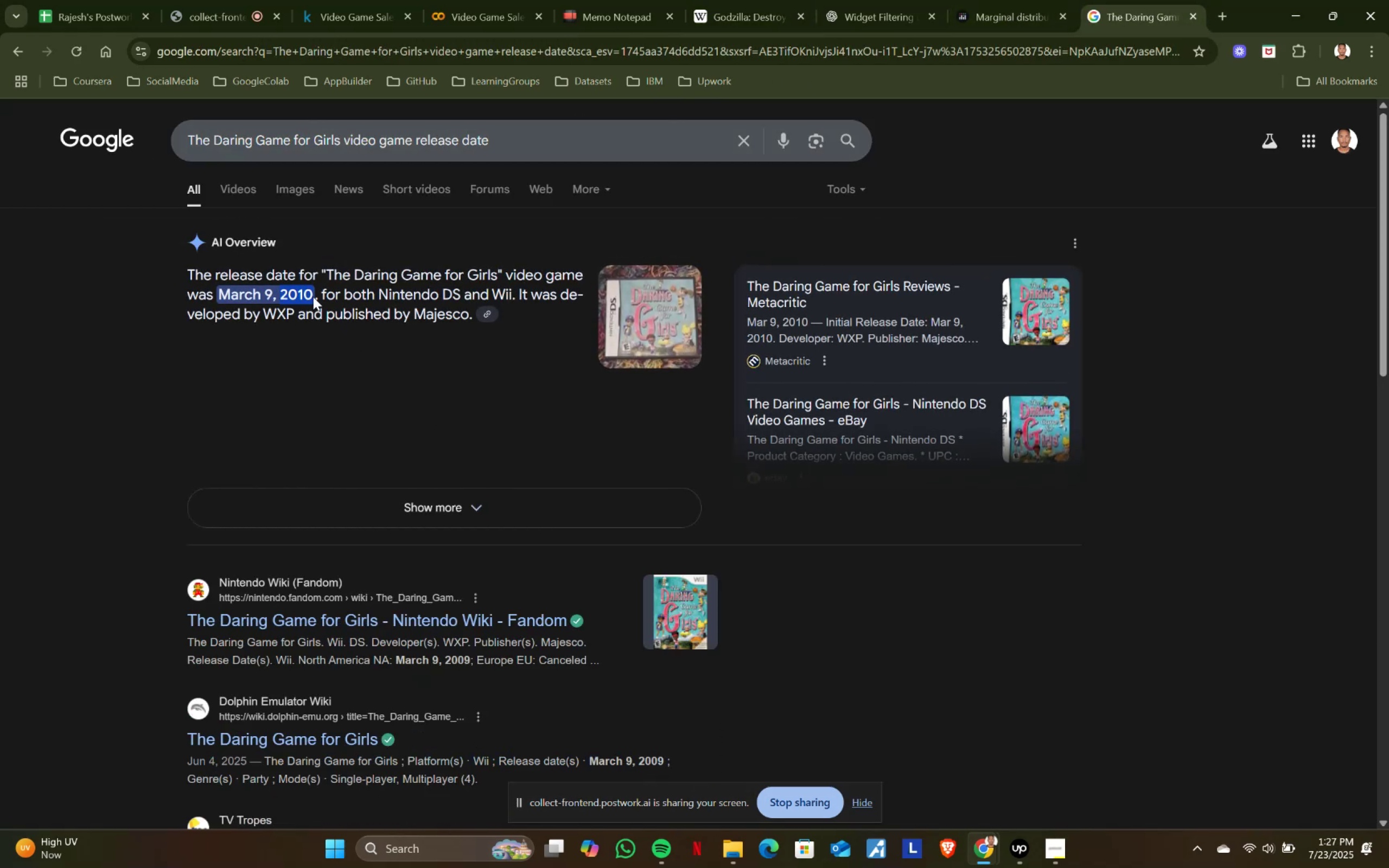 
key(Control+C)
 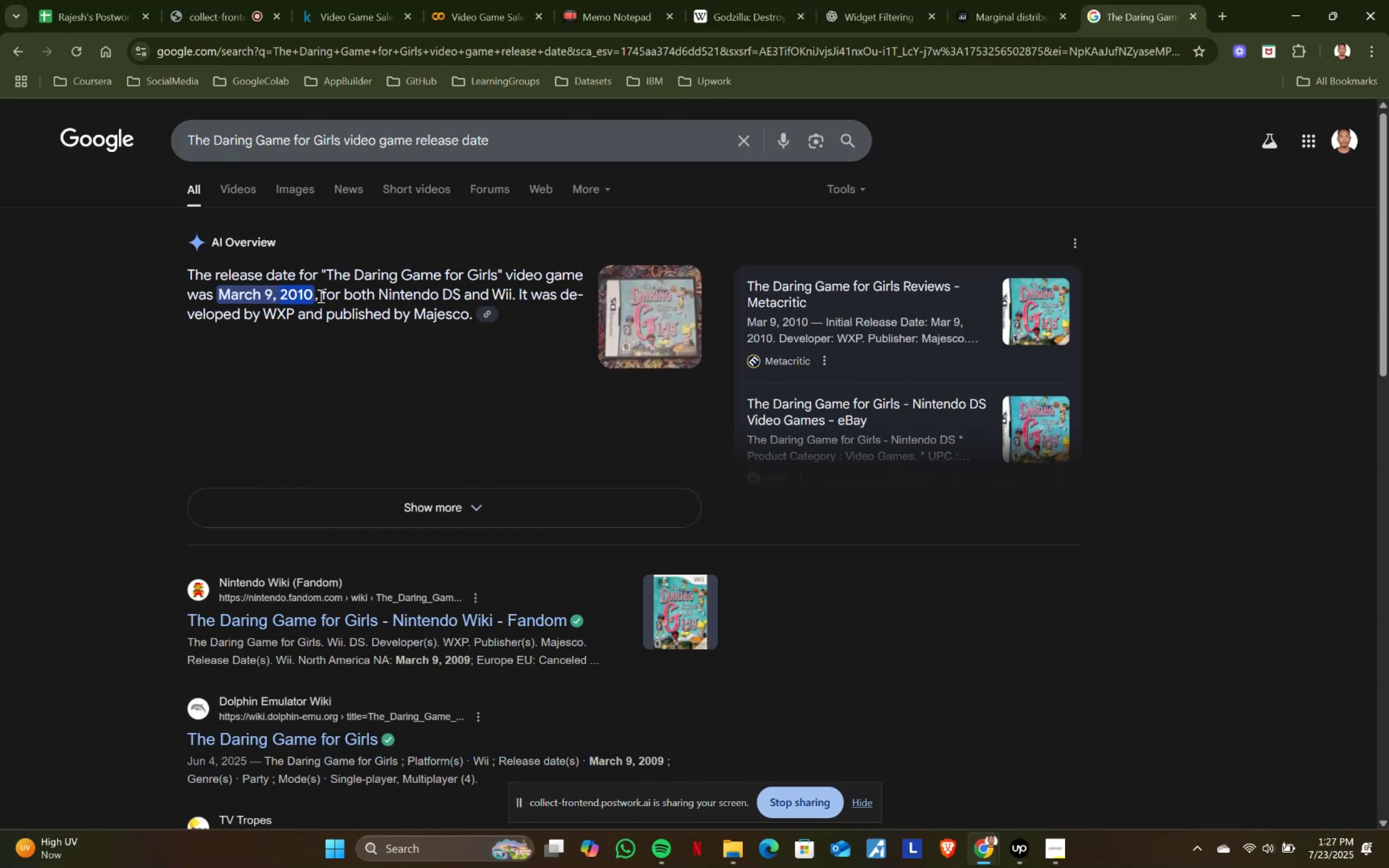 
key(Control+ControlLeft)
 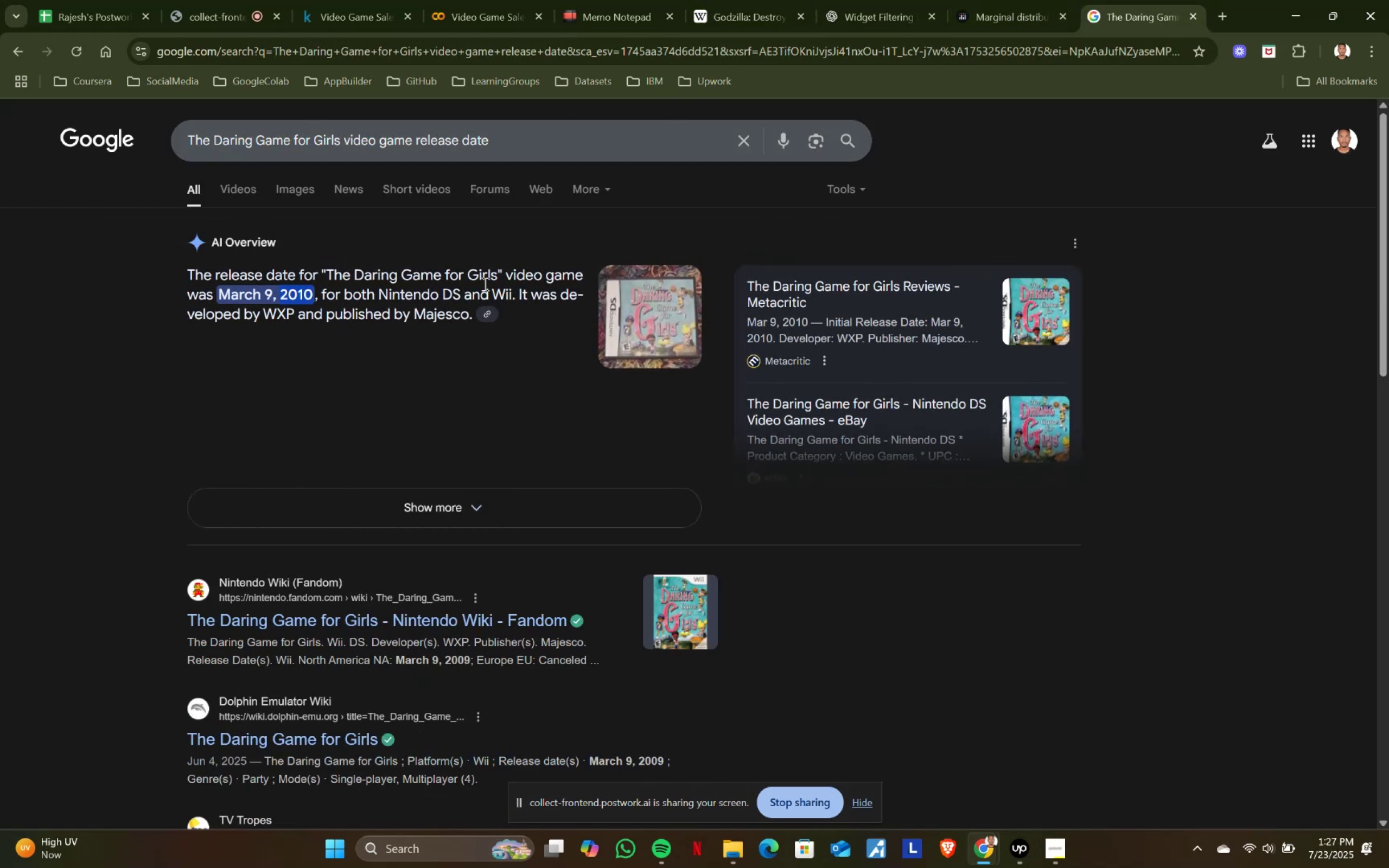 
key(Control+C)
 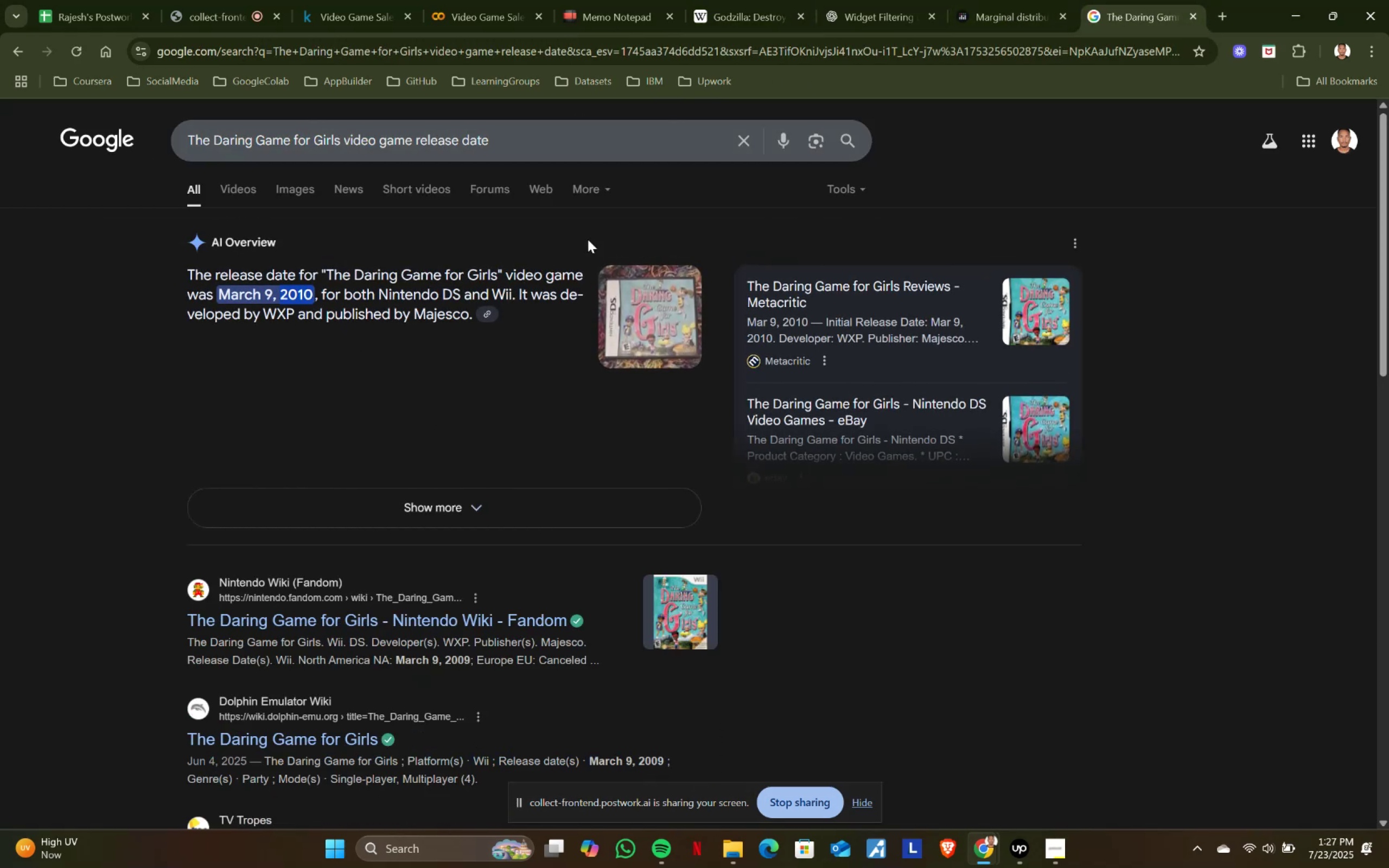 
key(Control+ControlLeft)
 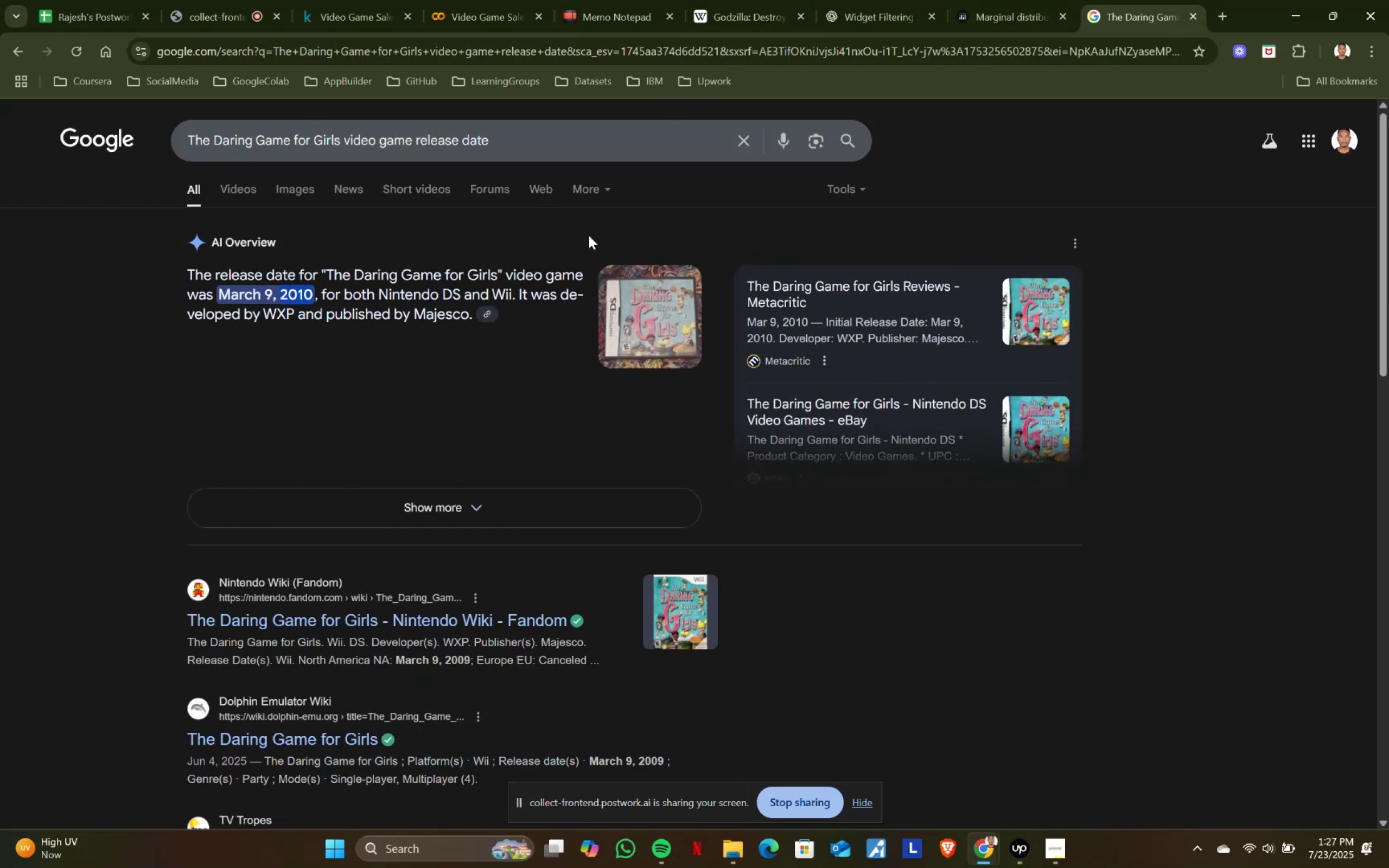 
key(Control+C)
 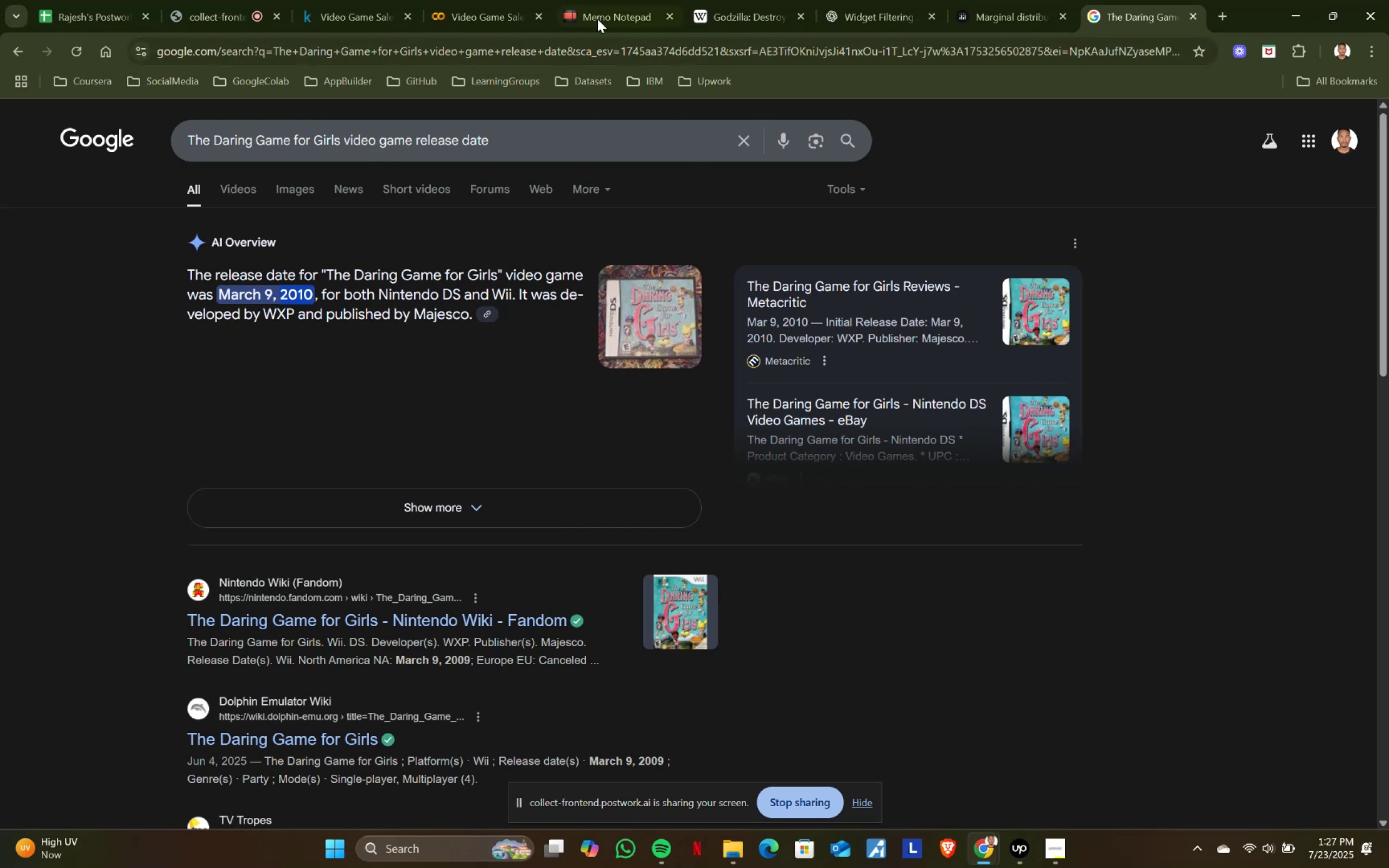 
left_click([598, 8])
 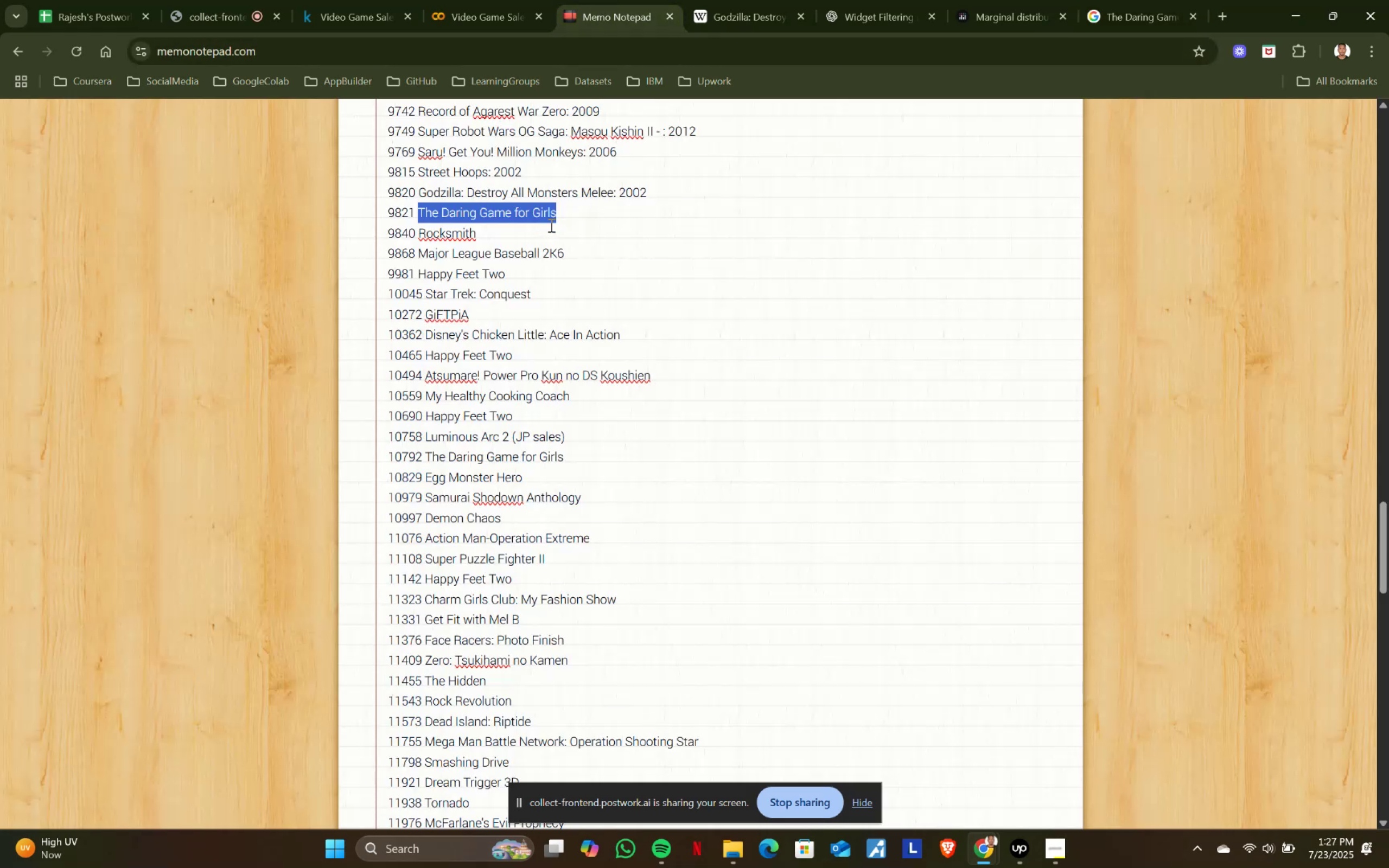 
left_click([575, 213])
 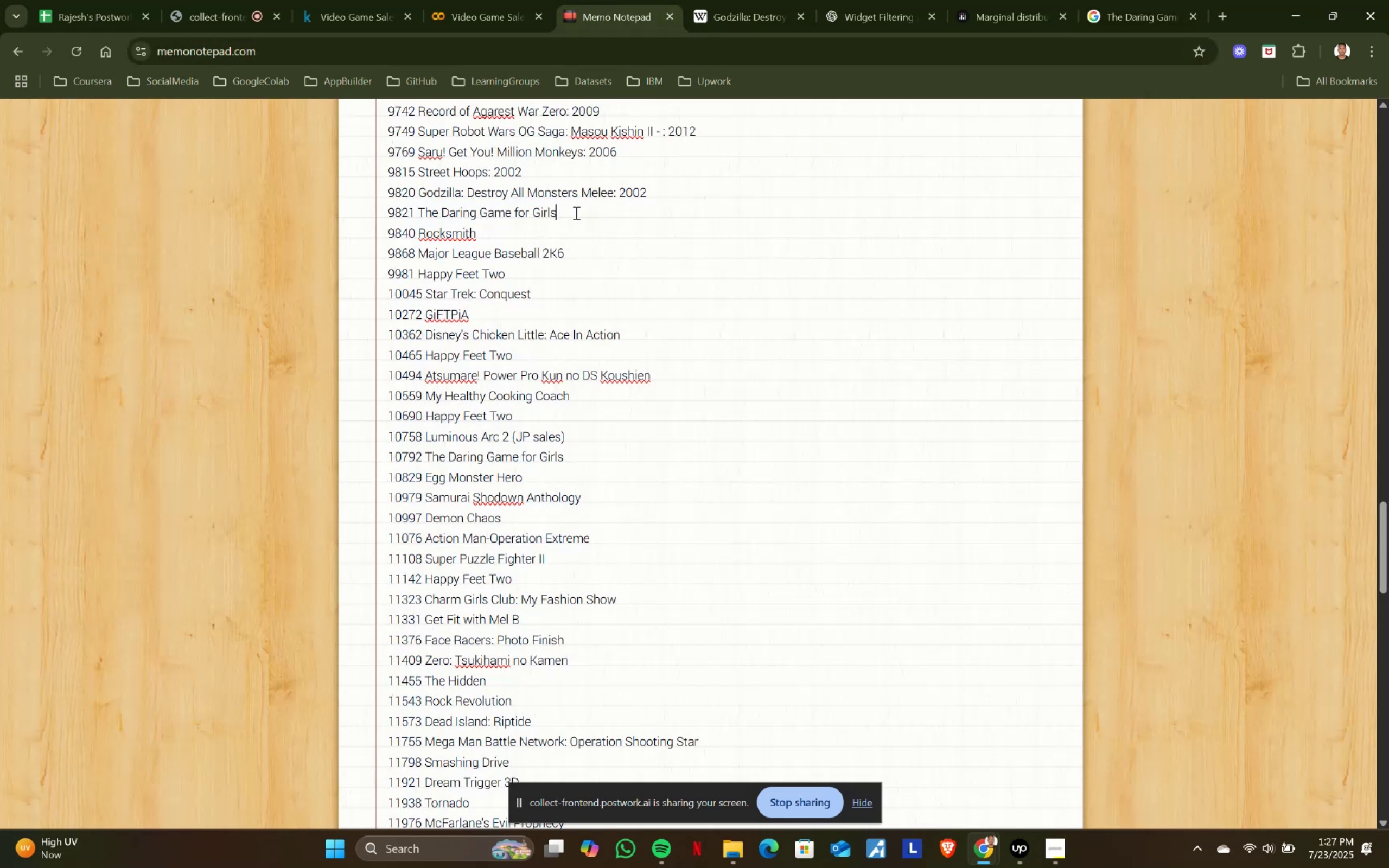 
key(Shift+ShiftRight)
 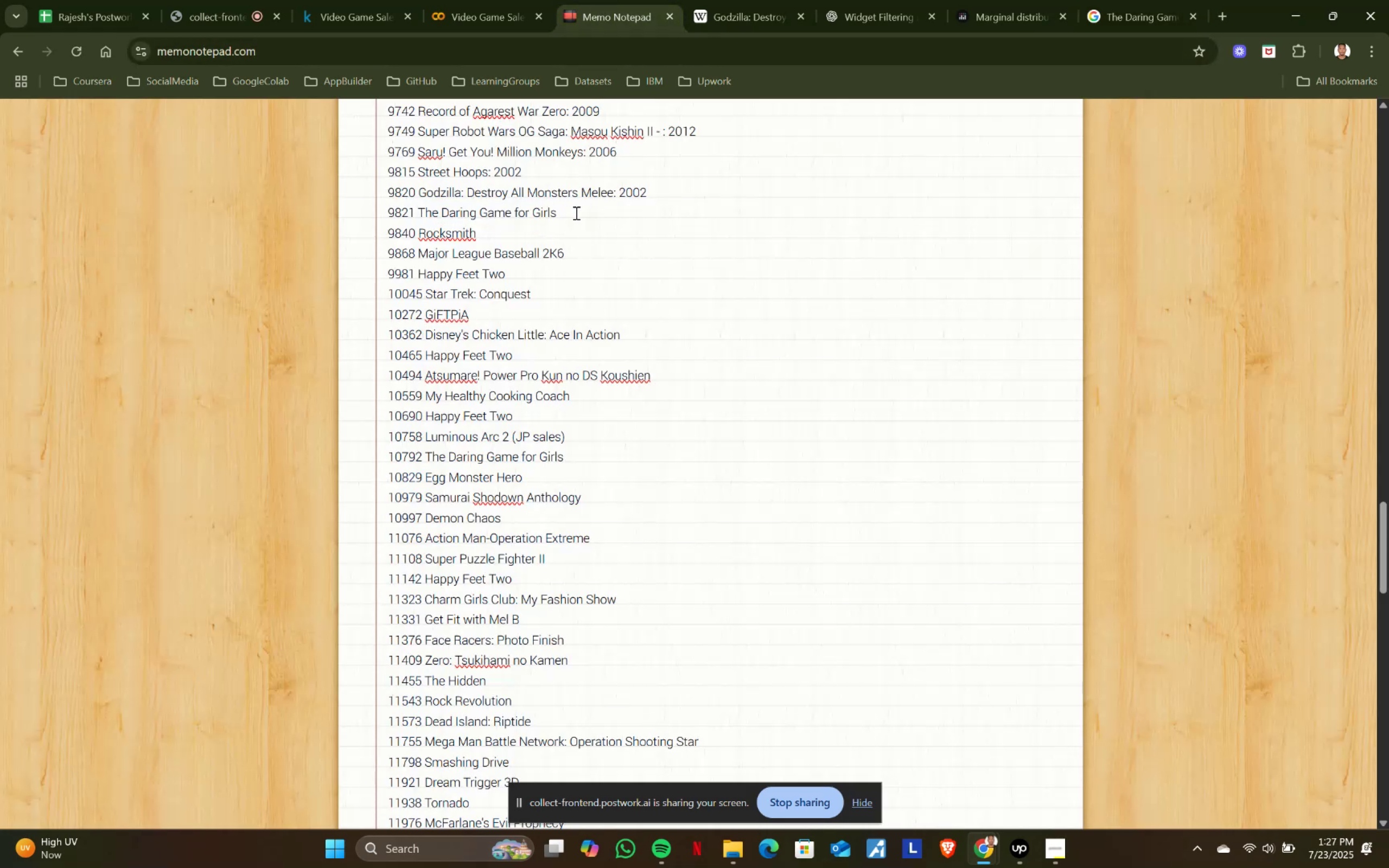 
key(Shift+Semicolon)
 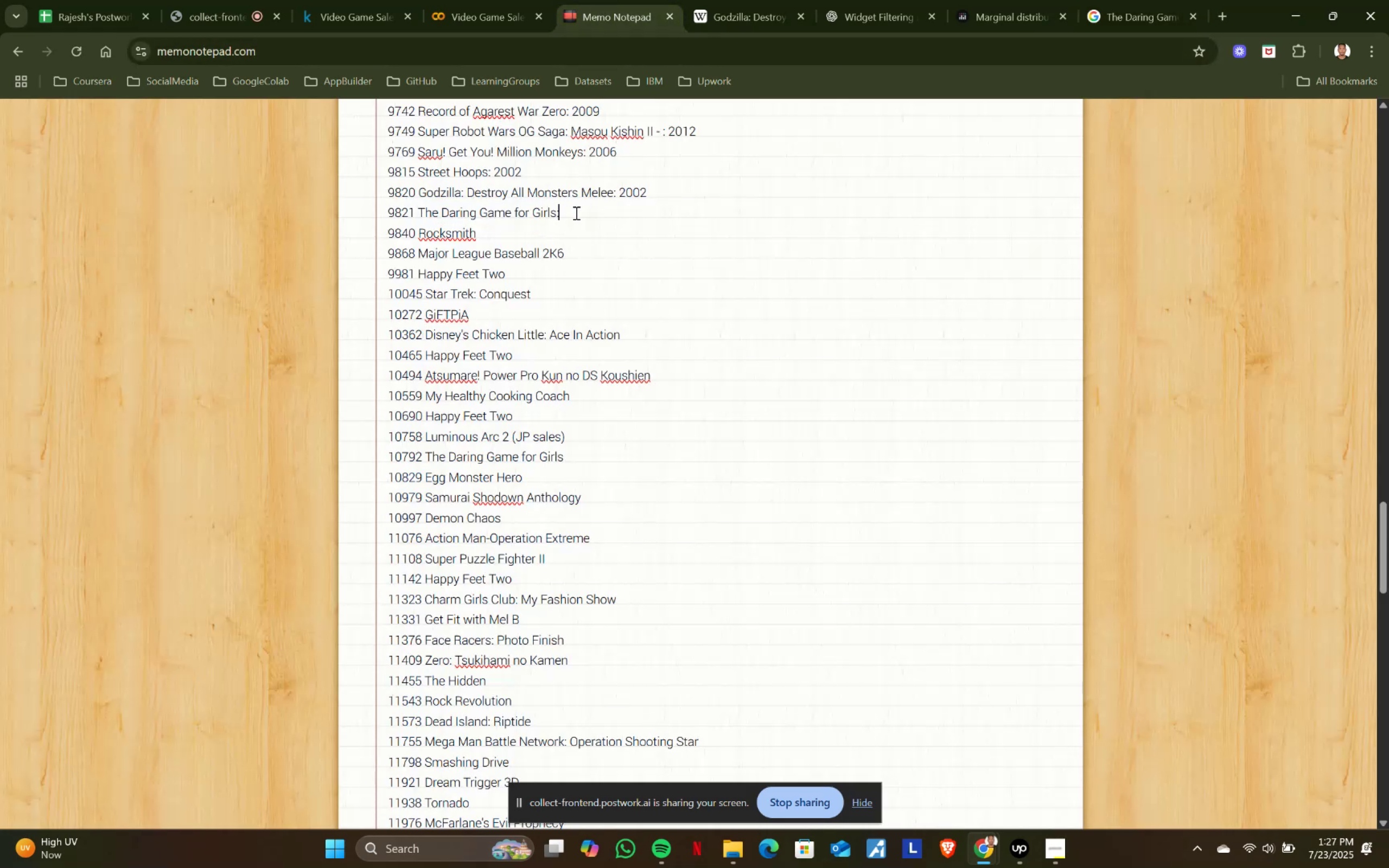 
key(Space)
 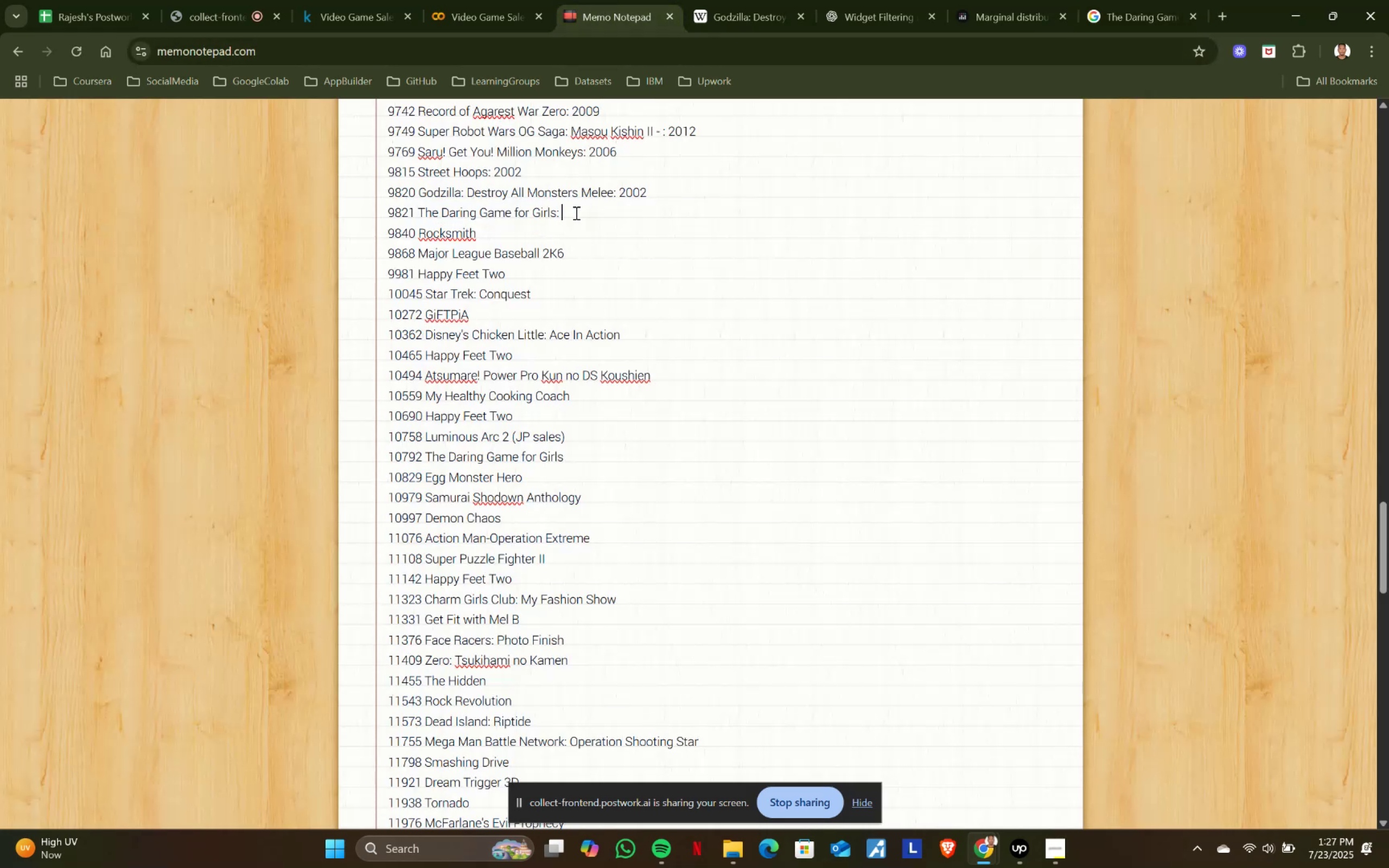 
key(Control+ControlLeft)
 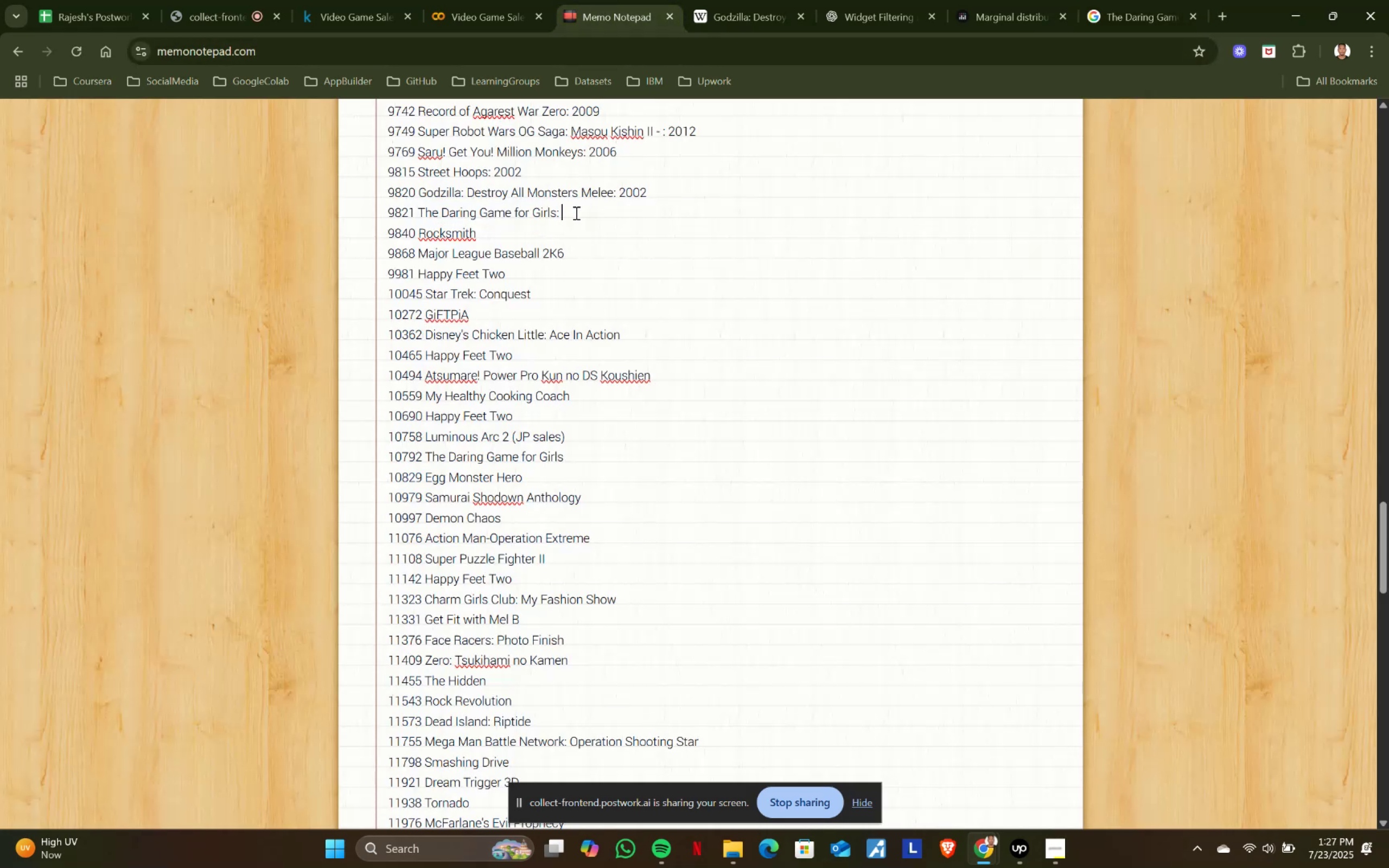 
key(Control+V)
 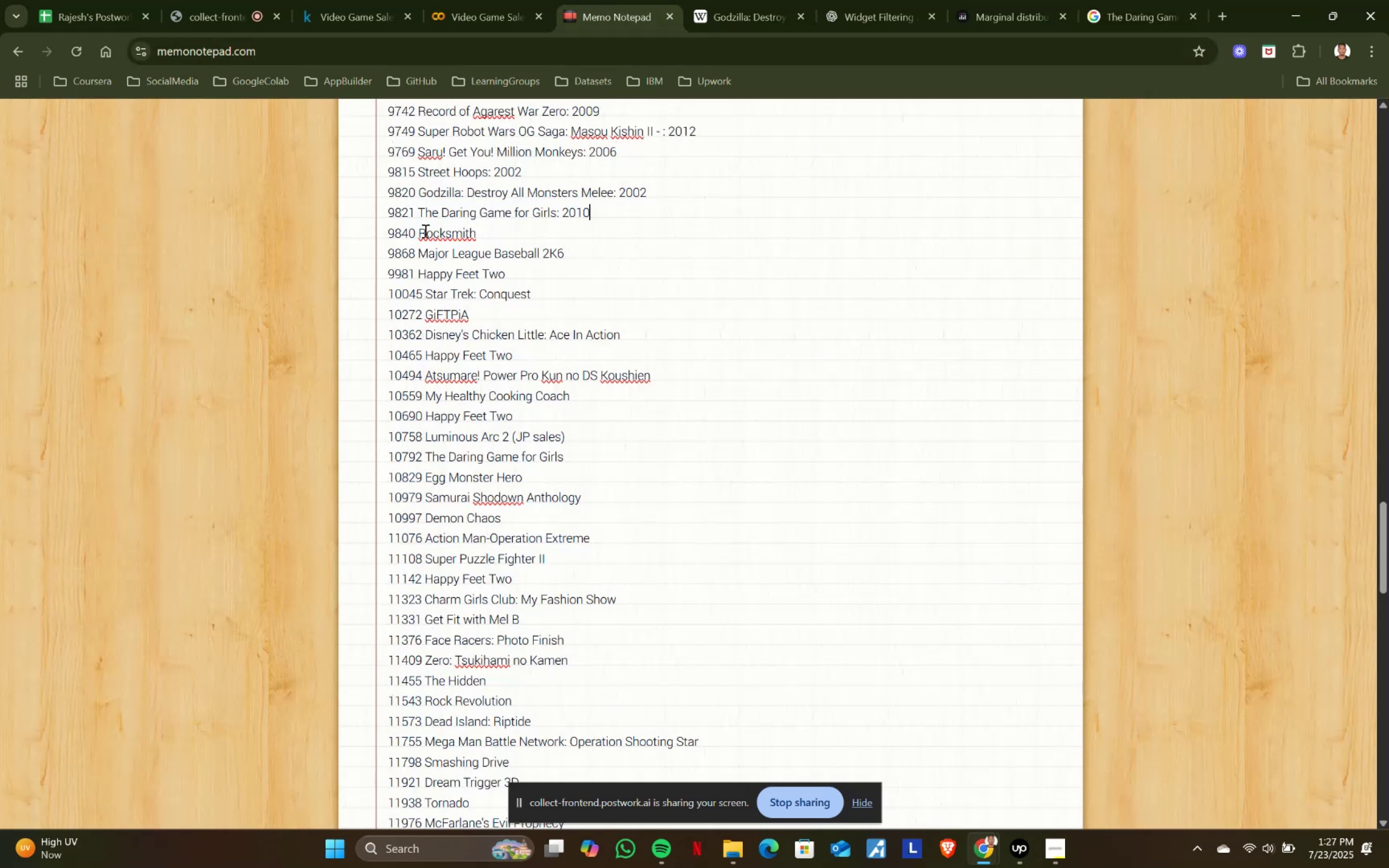 
left_click_drag(start_coordinate=[419, 229], to_coordinate=[551, 229])
 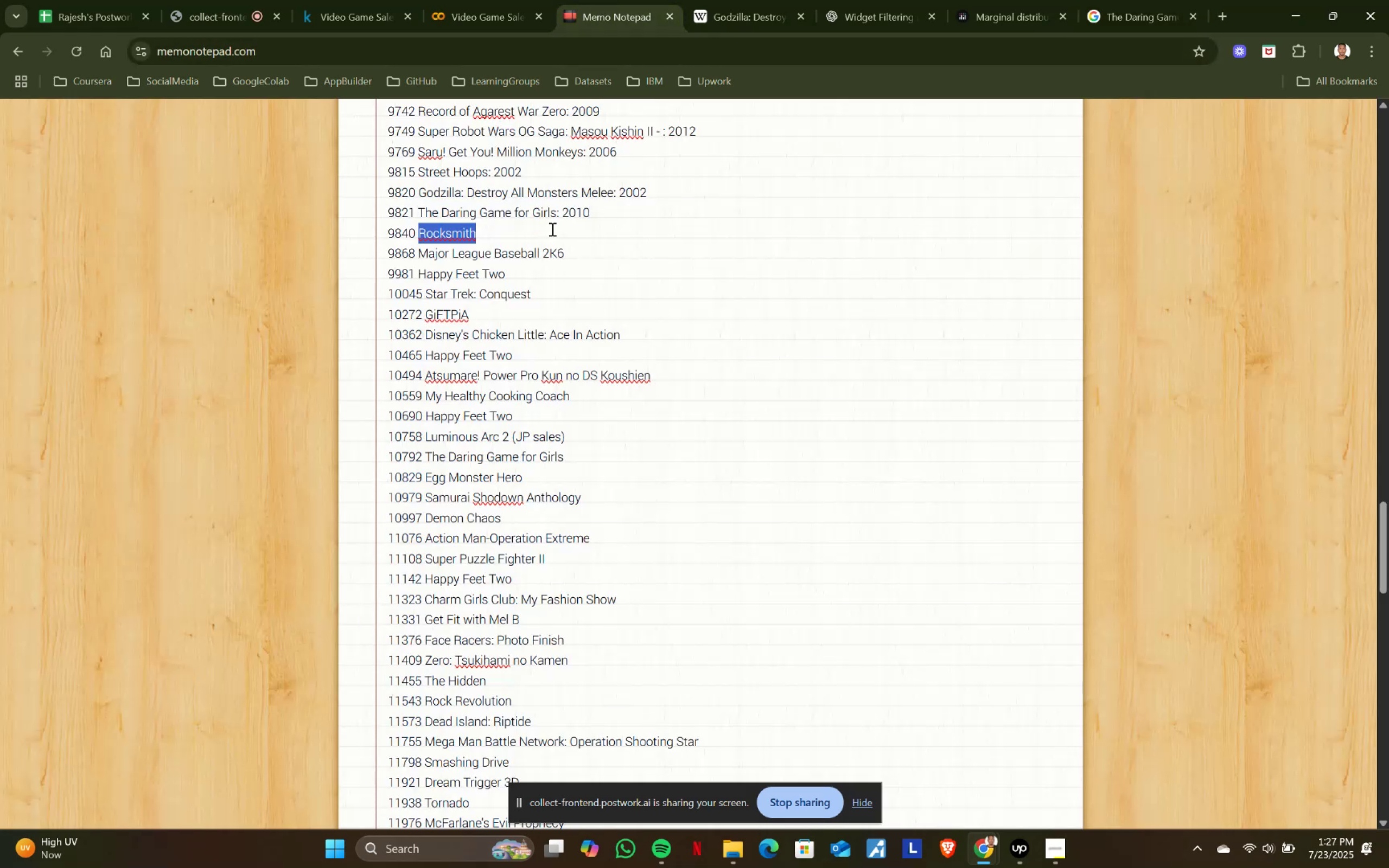 
key(Control+ControlLeft)
 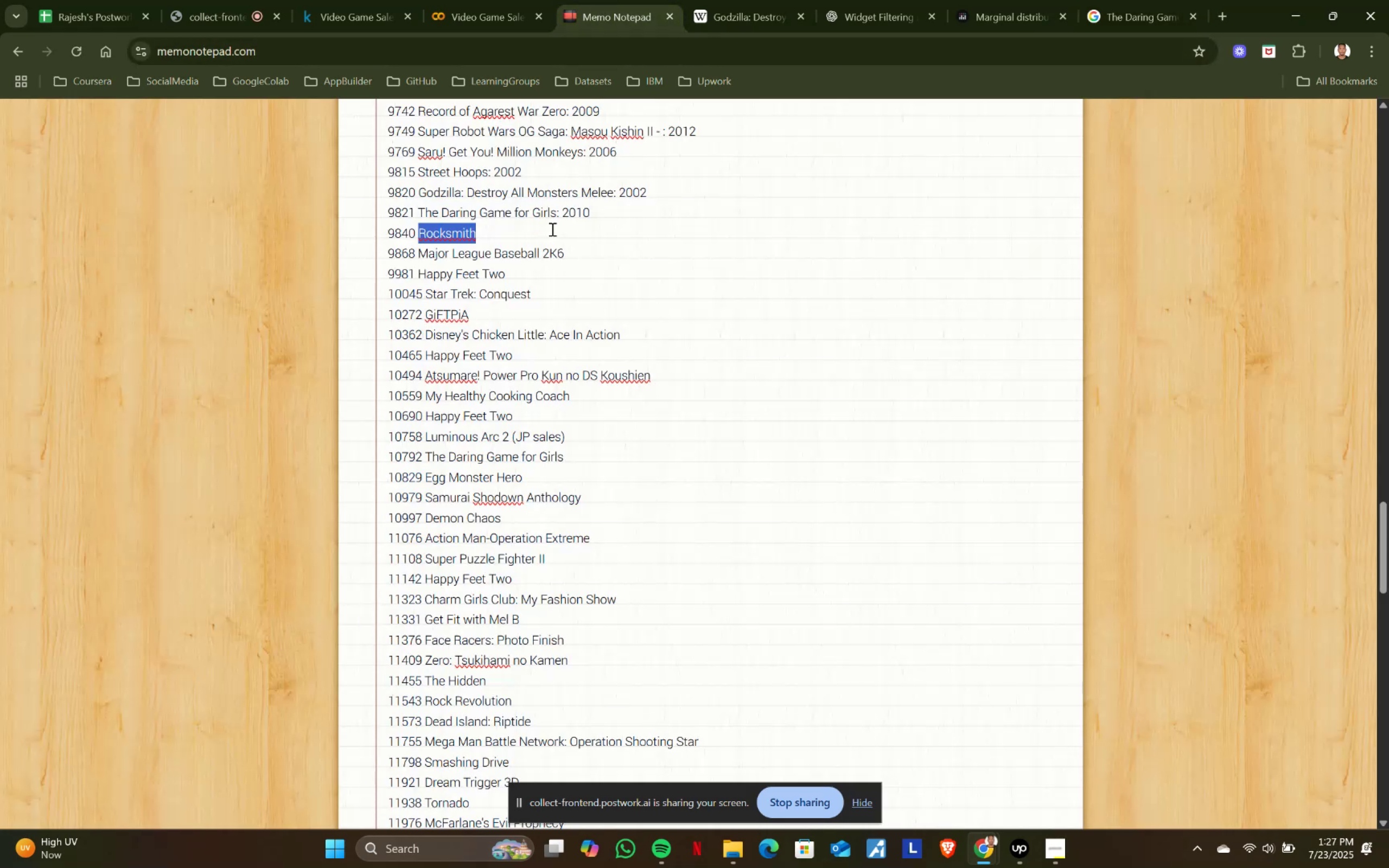 
key(Control+C)
 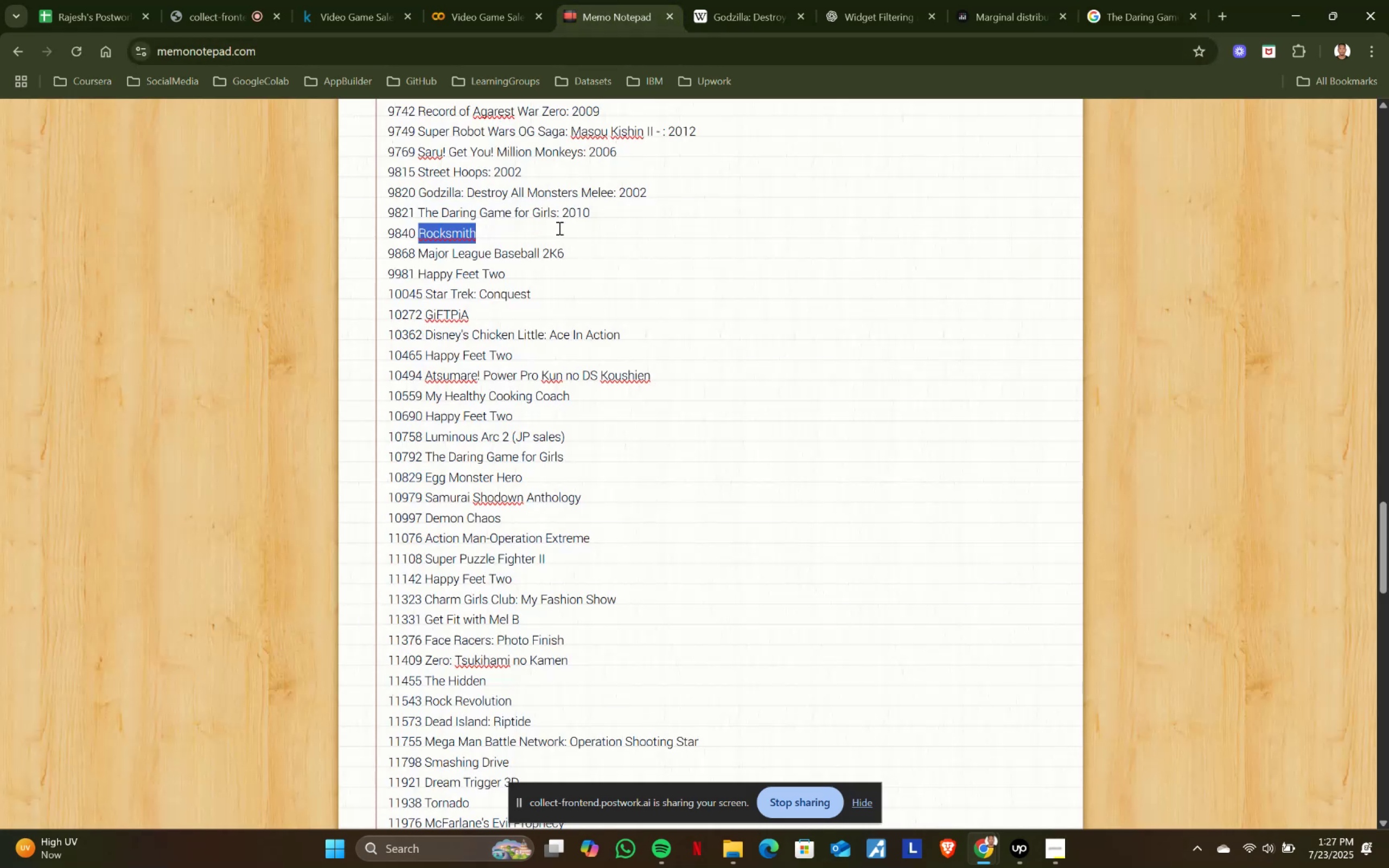 
key(Control+ControlLeft)
 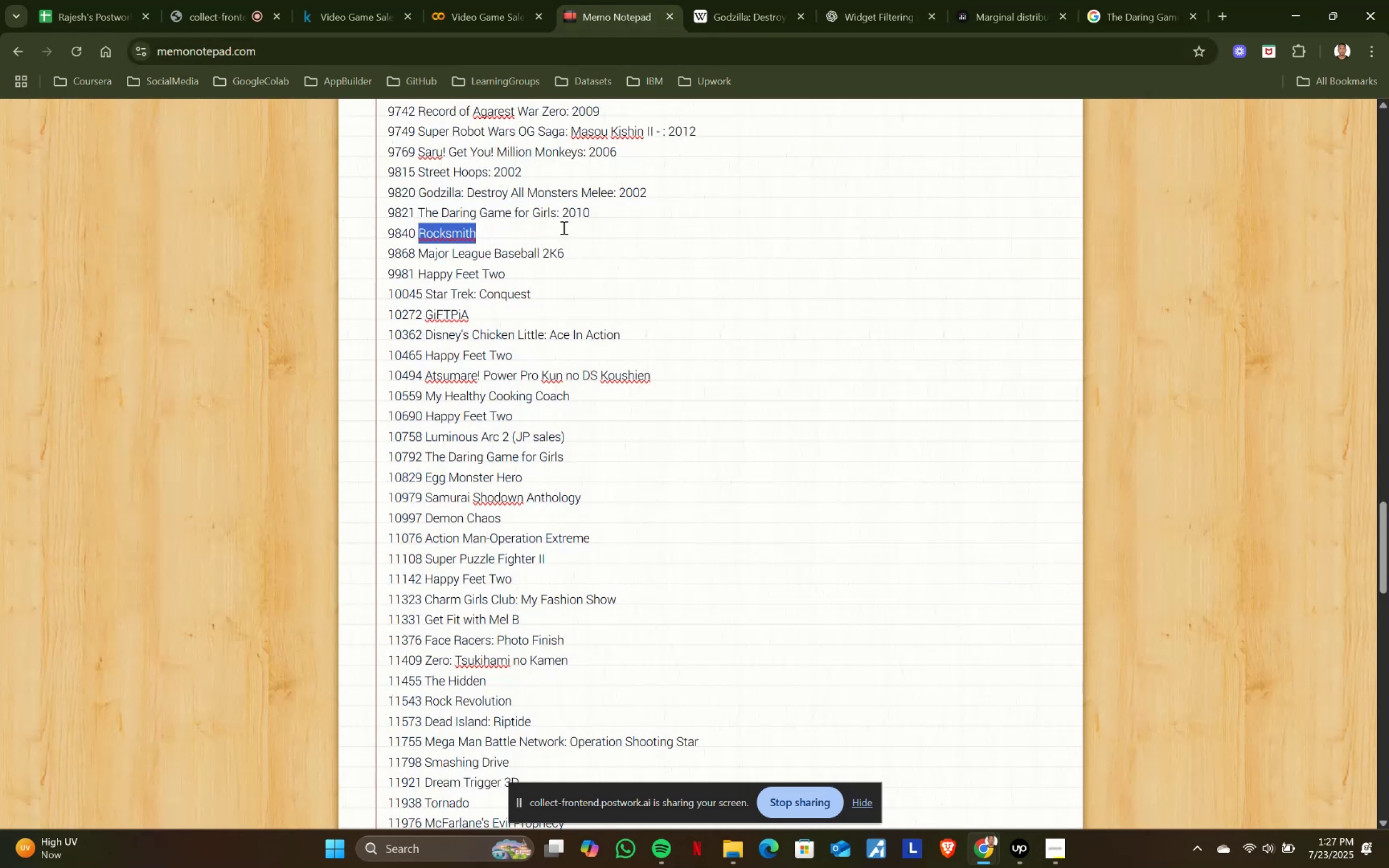 
key(Control+C)
 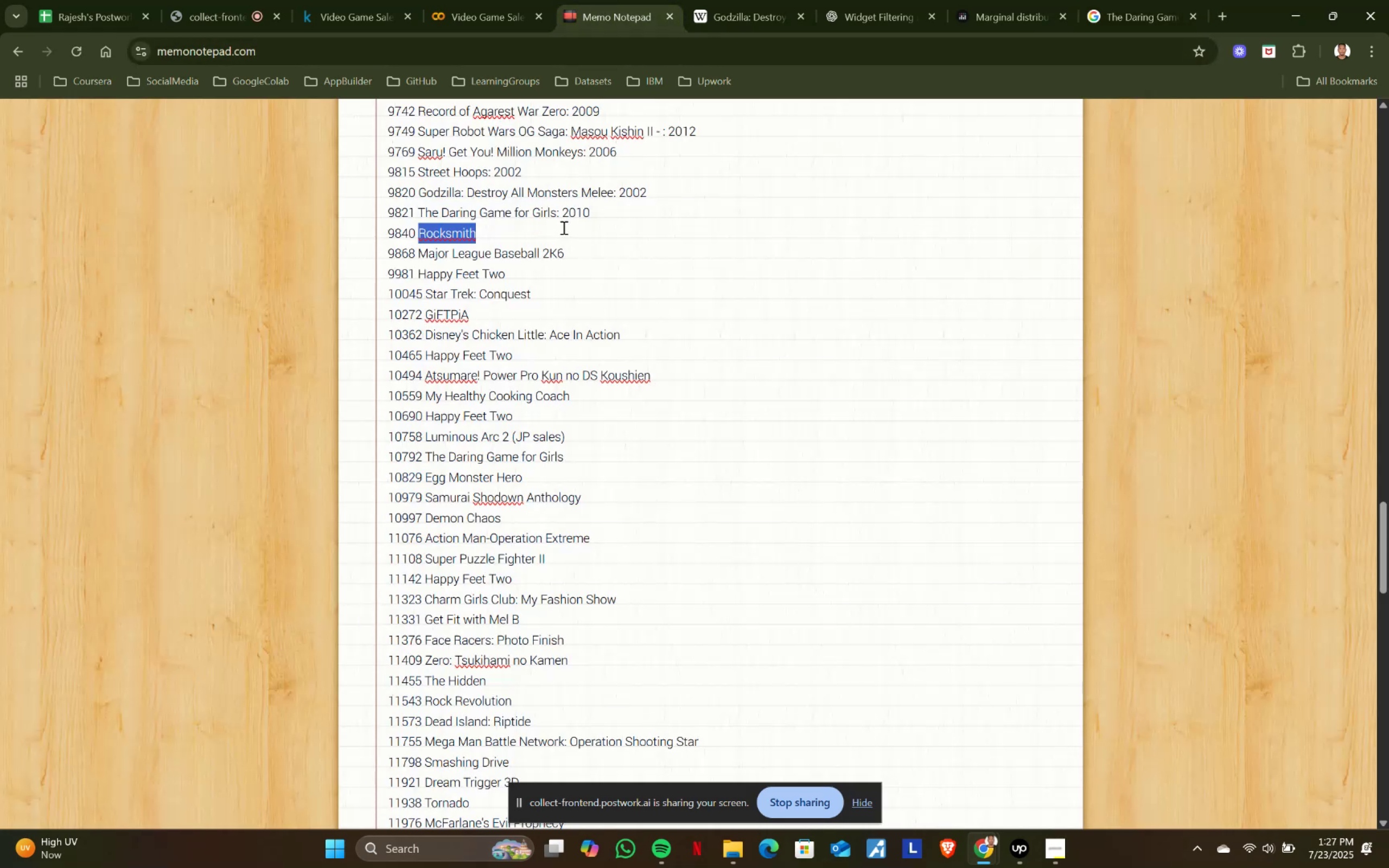 
key(Control+ControlLeft)
 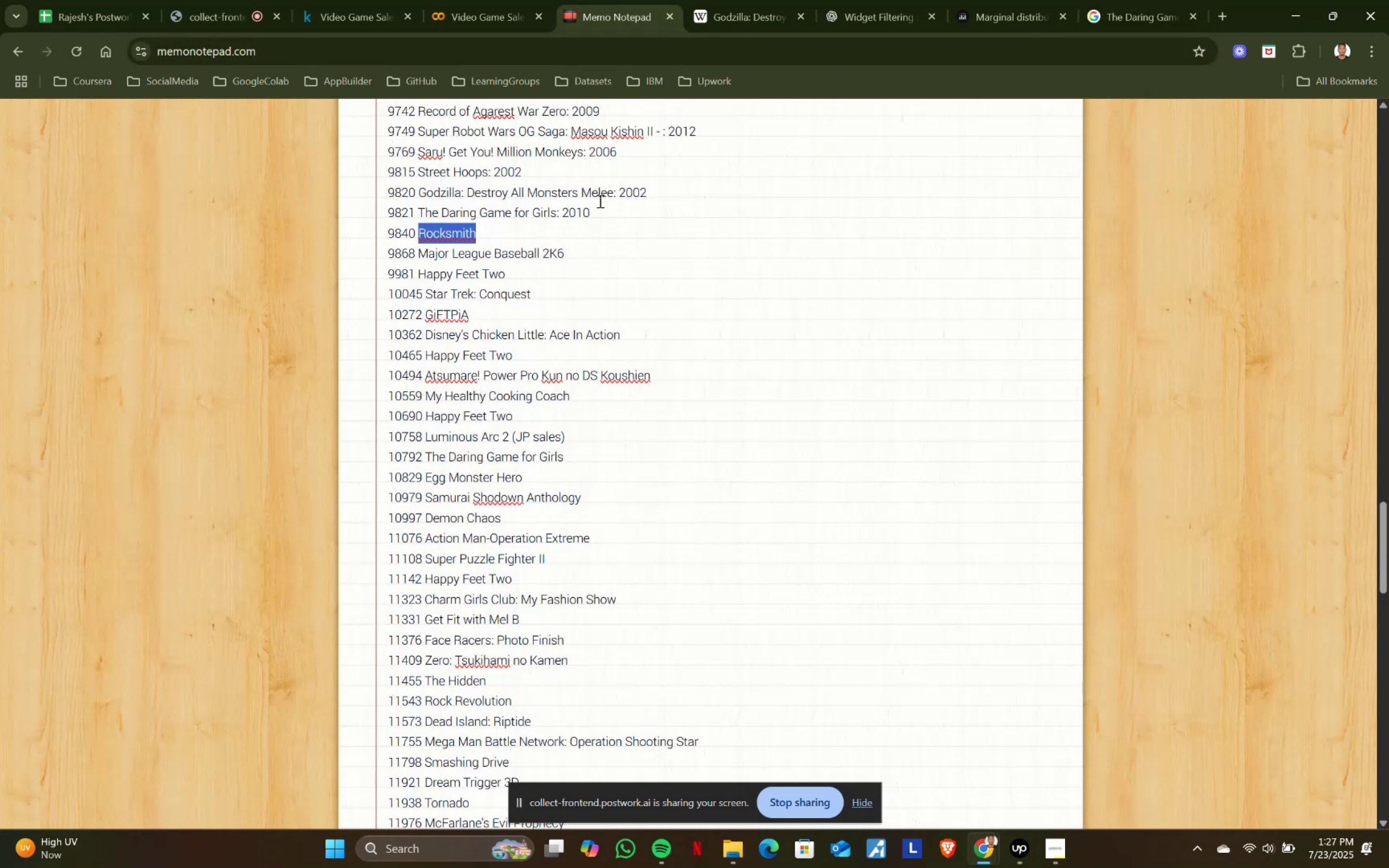 
key(Control+C)
 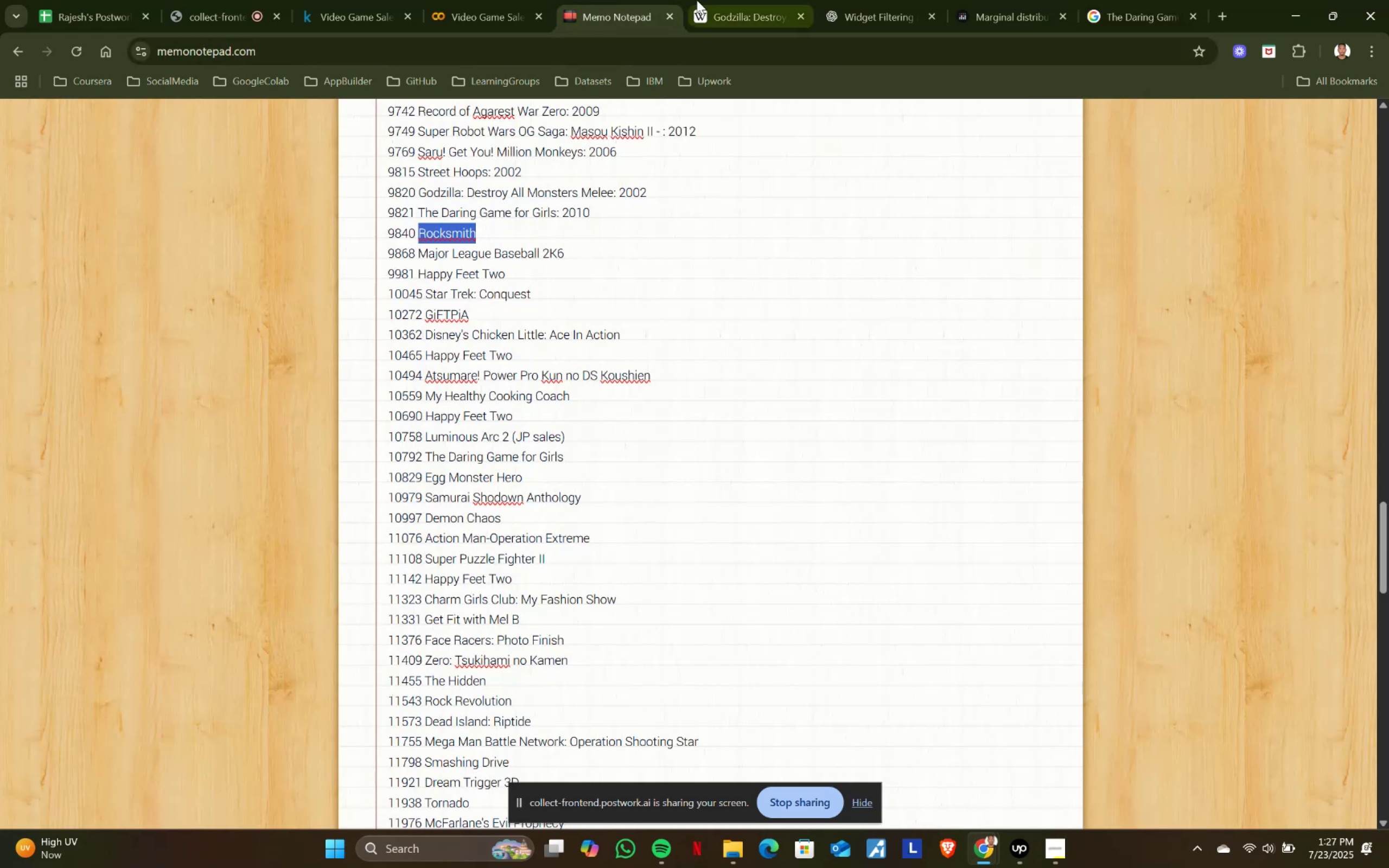 
left_click([714, 0])
 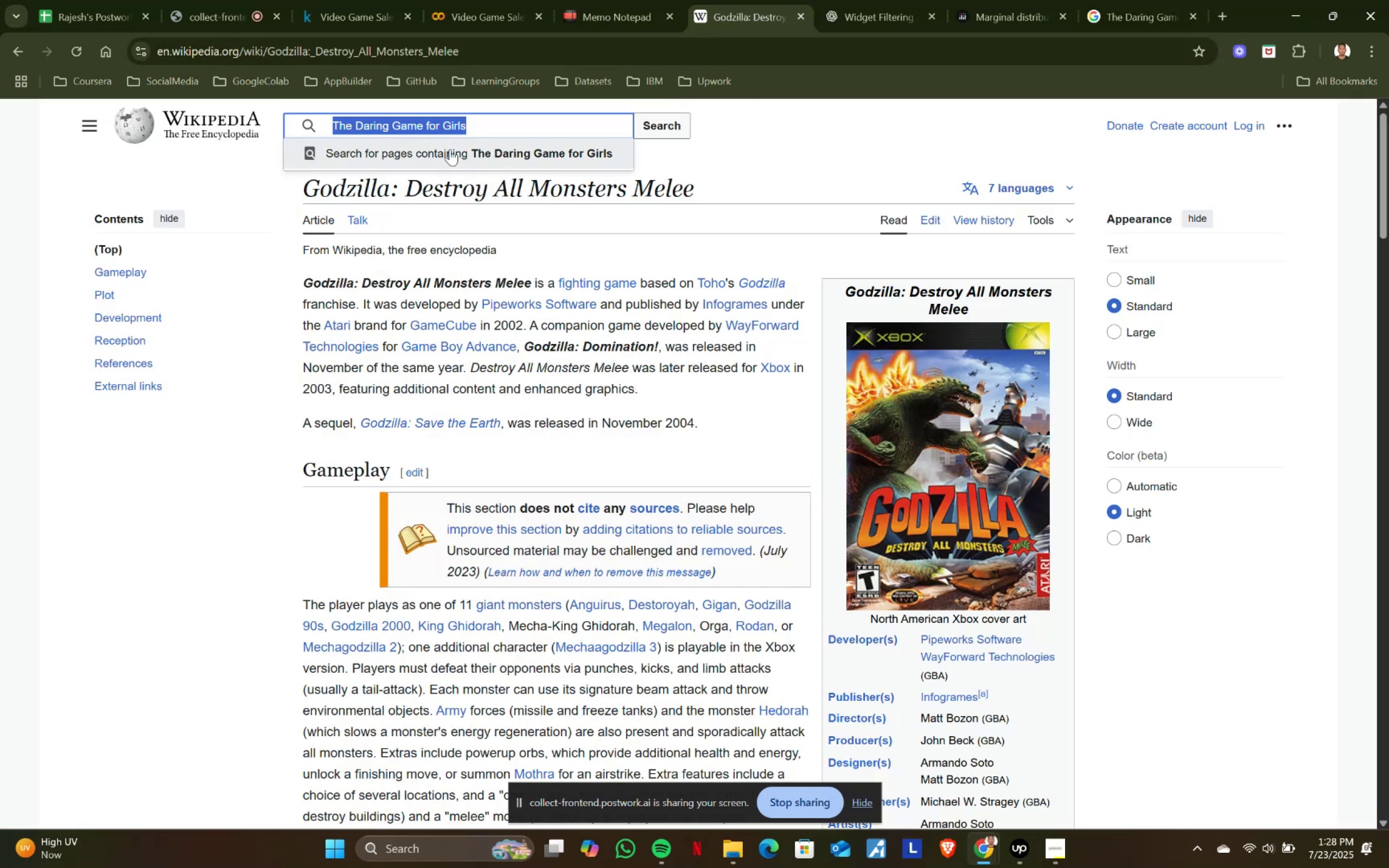 
key(Control+ControlLeft)
 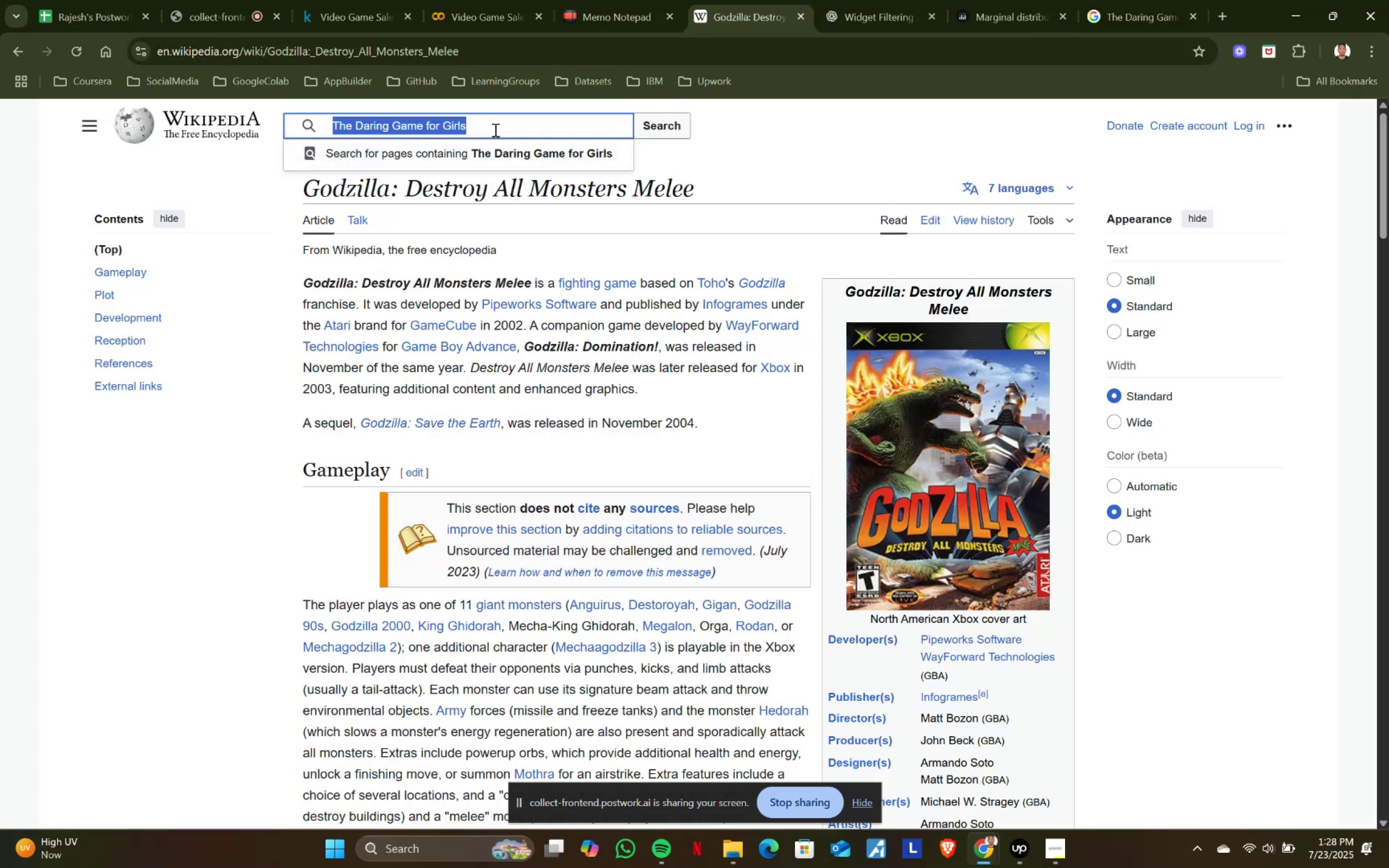 
key(Control+V)
 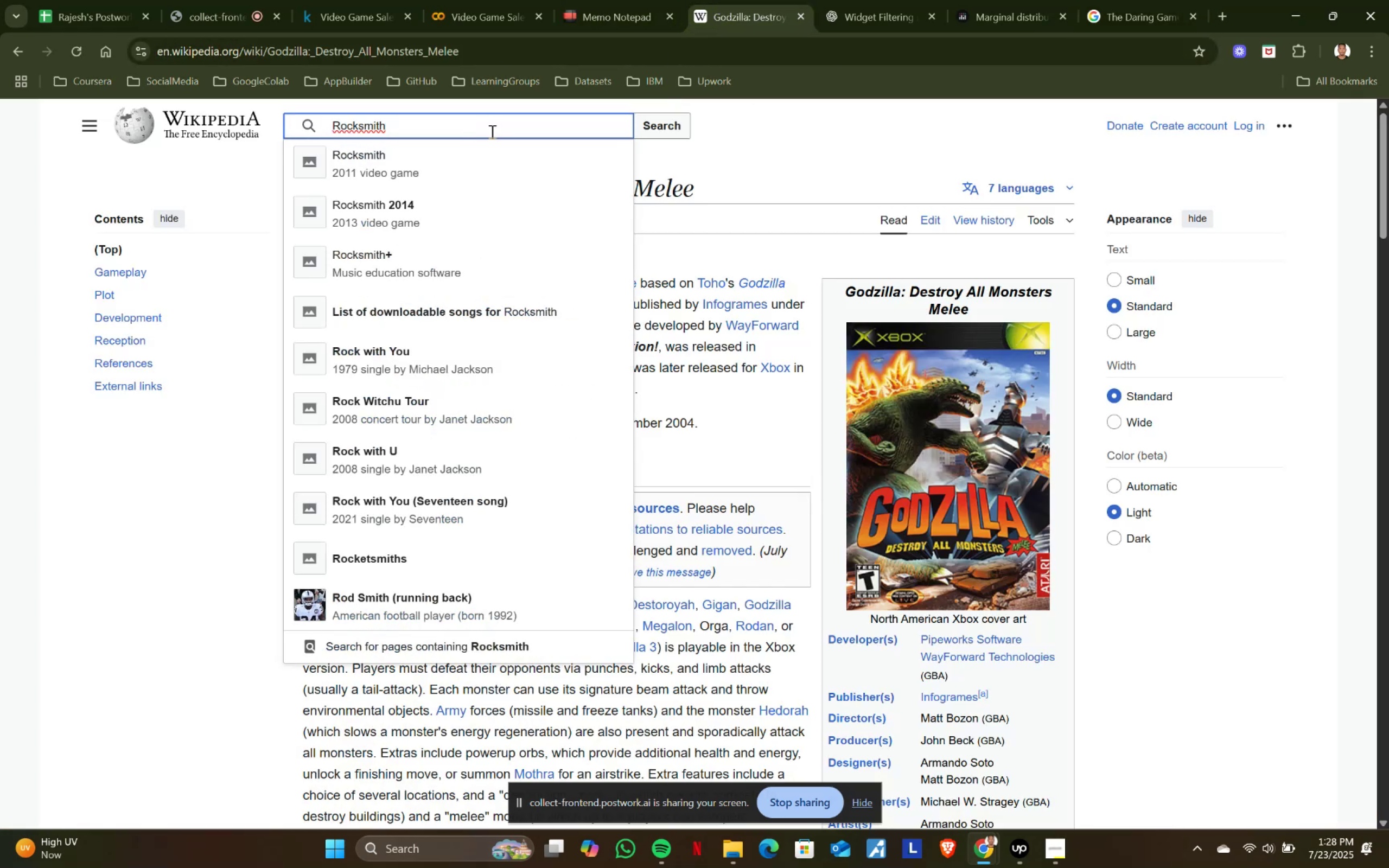 
left_click([453, 158])
 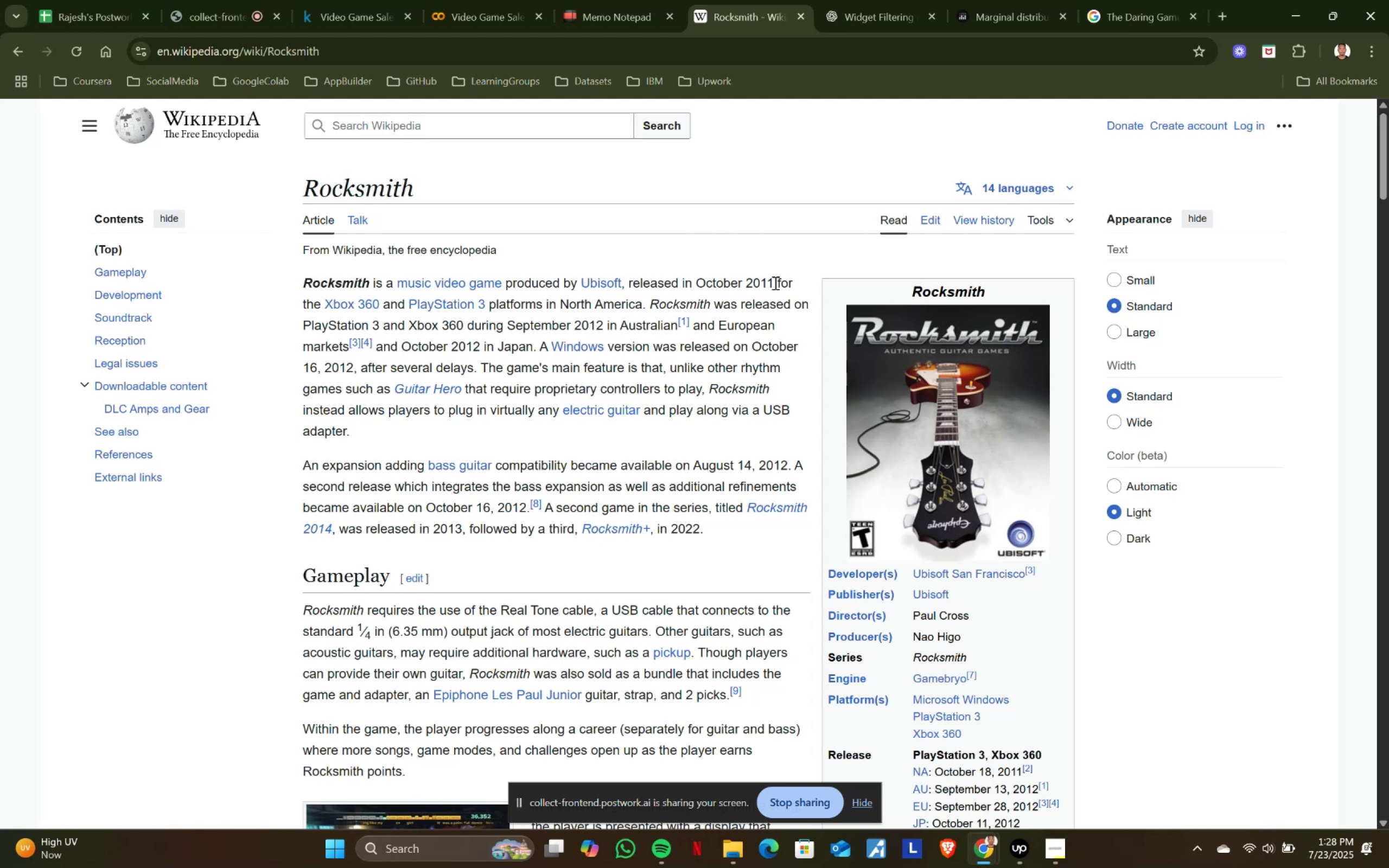 
left_click_drag(start_coordinate=[745, 277], to_coordinate=[771, 280])
 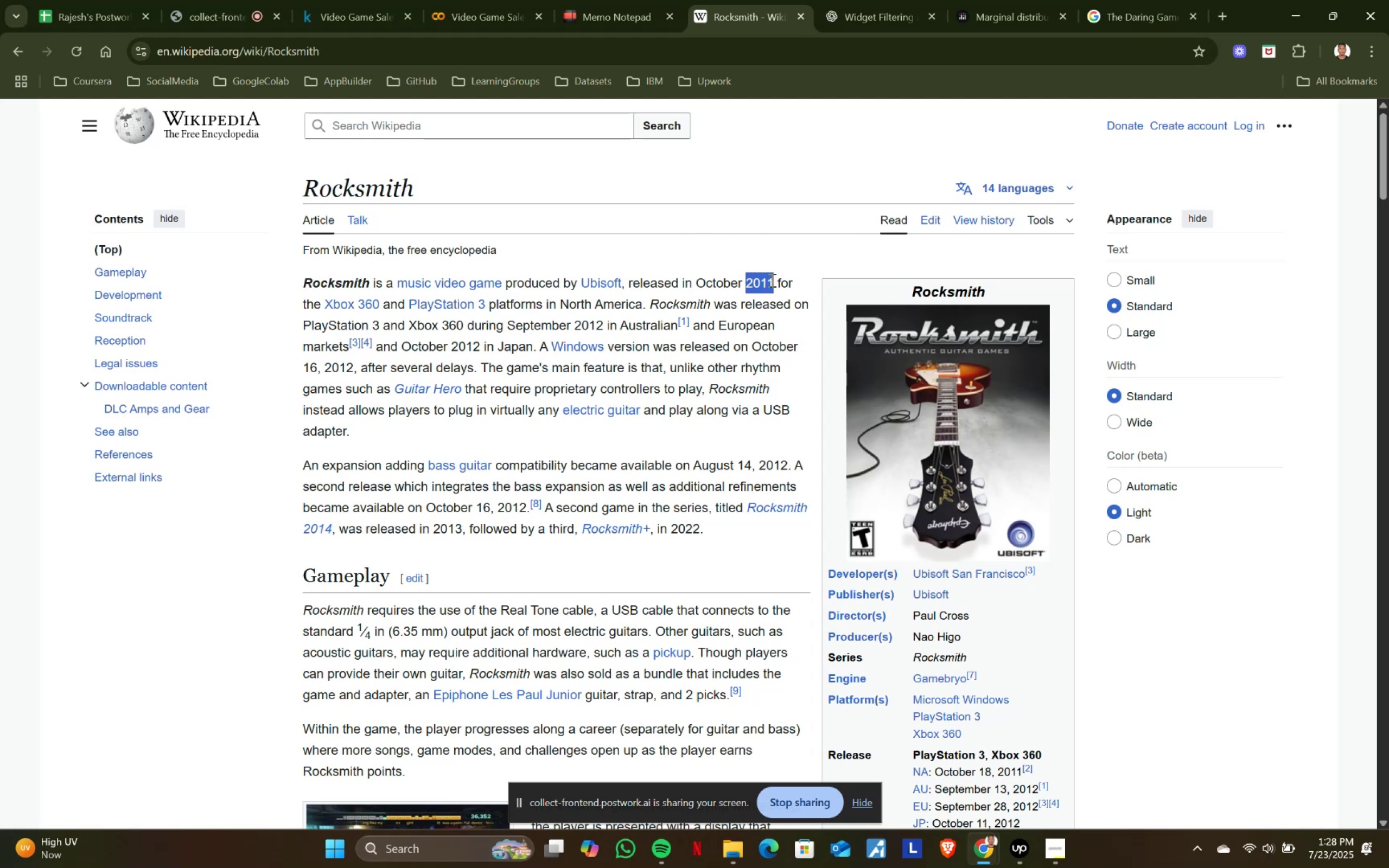 
key(Control+ControlLeft)
 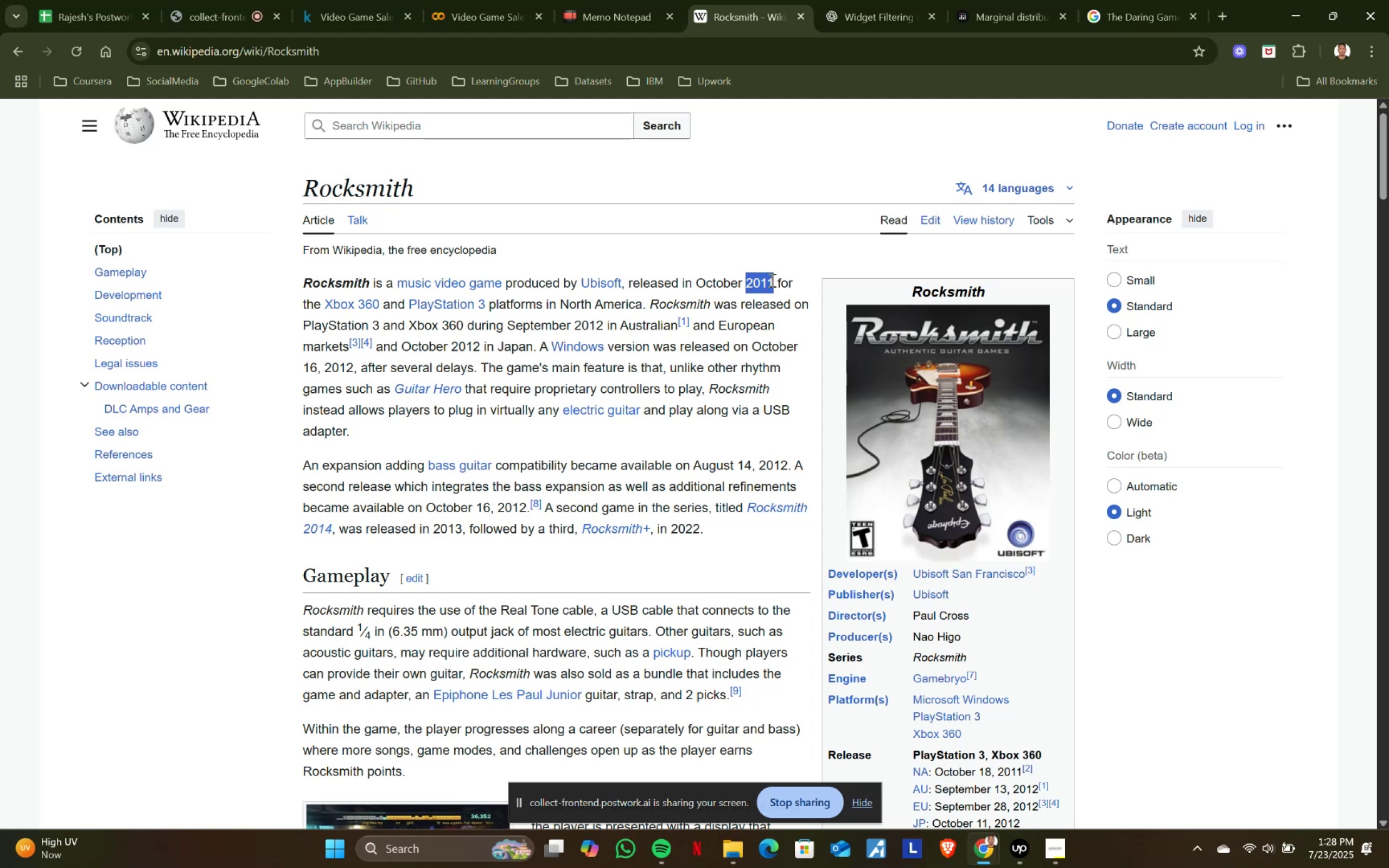 
key(Control+C)
 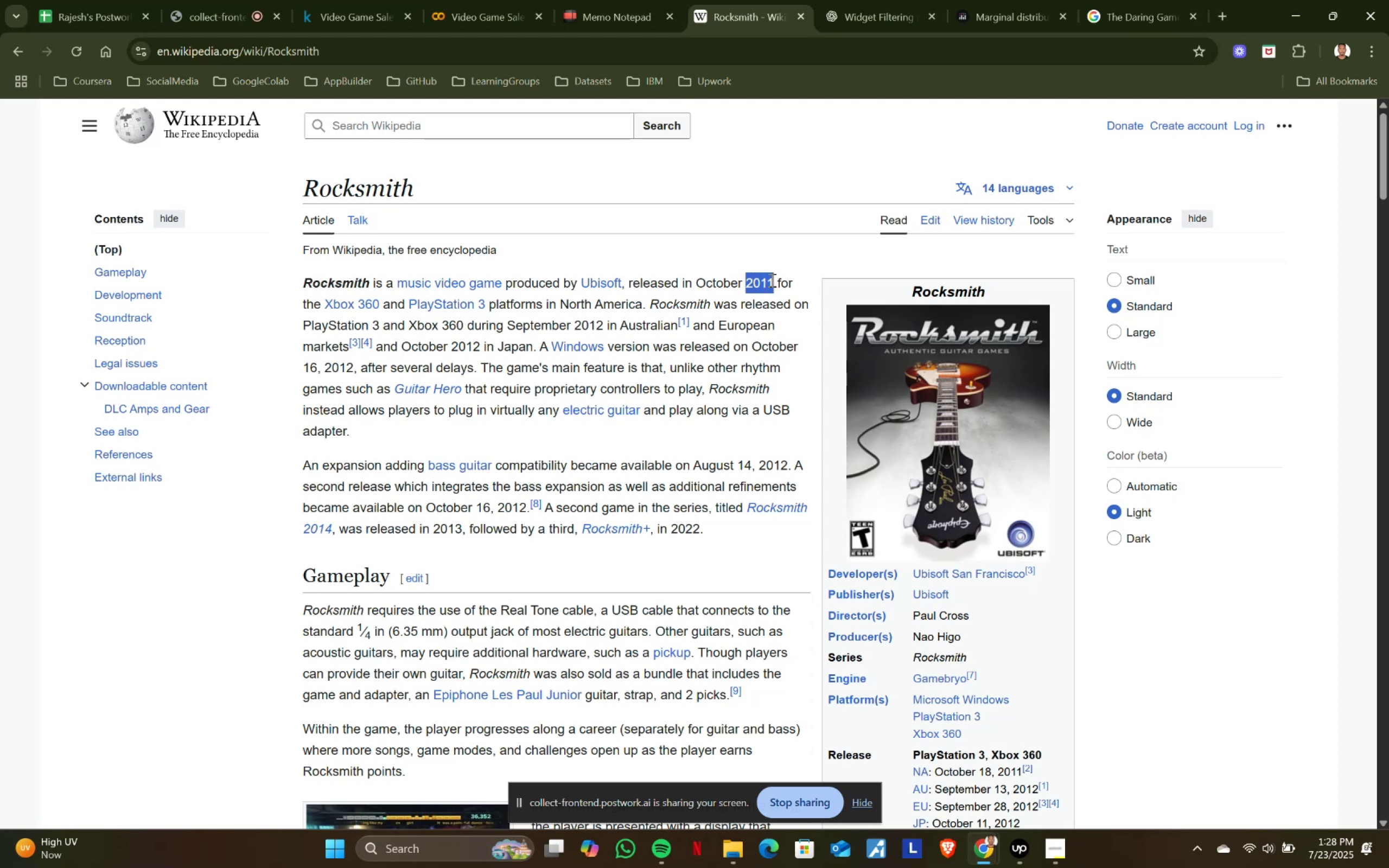 
key(Control+ControlLeft)
 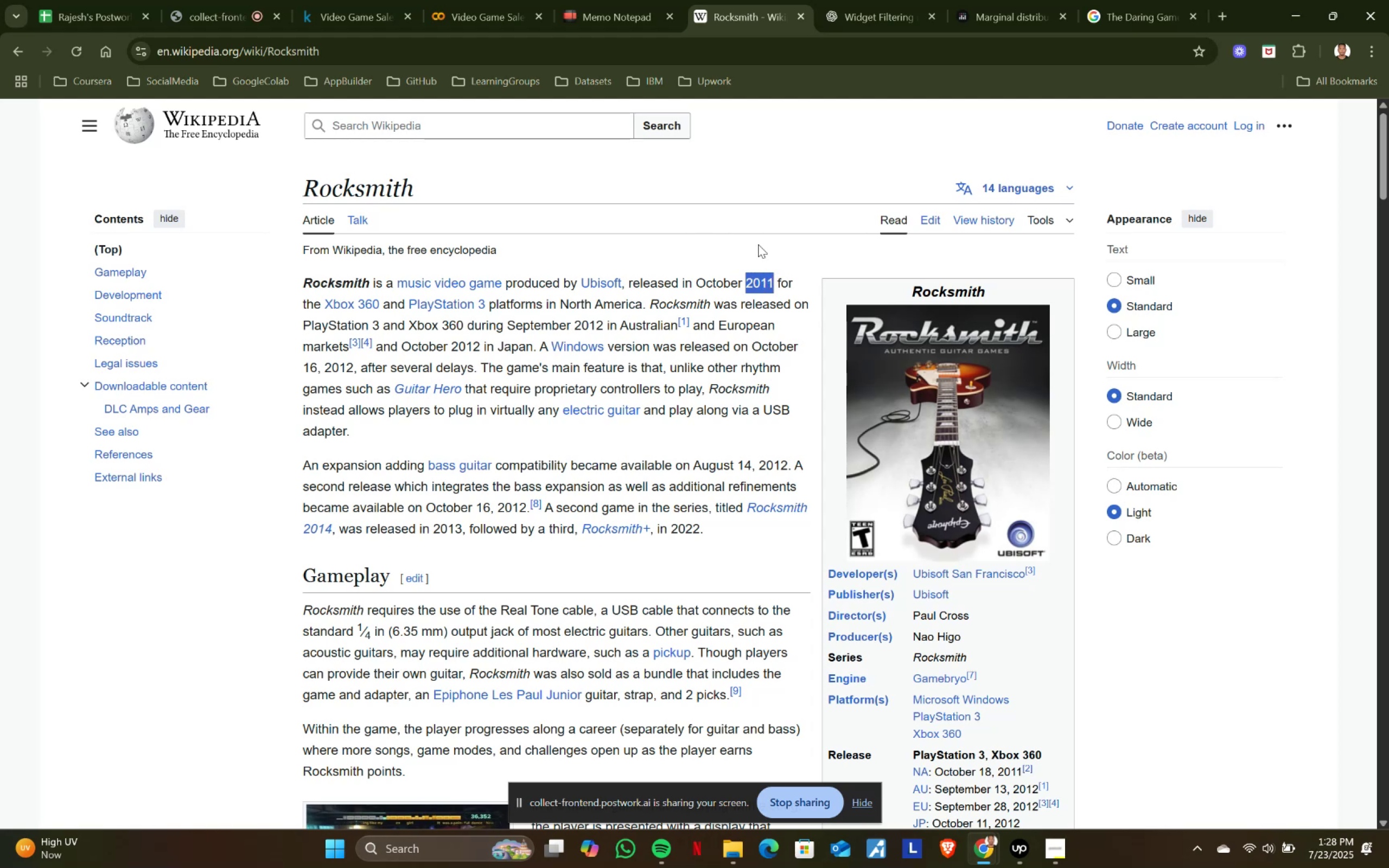 
key(Control+C)
 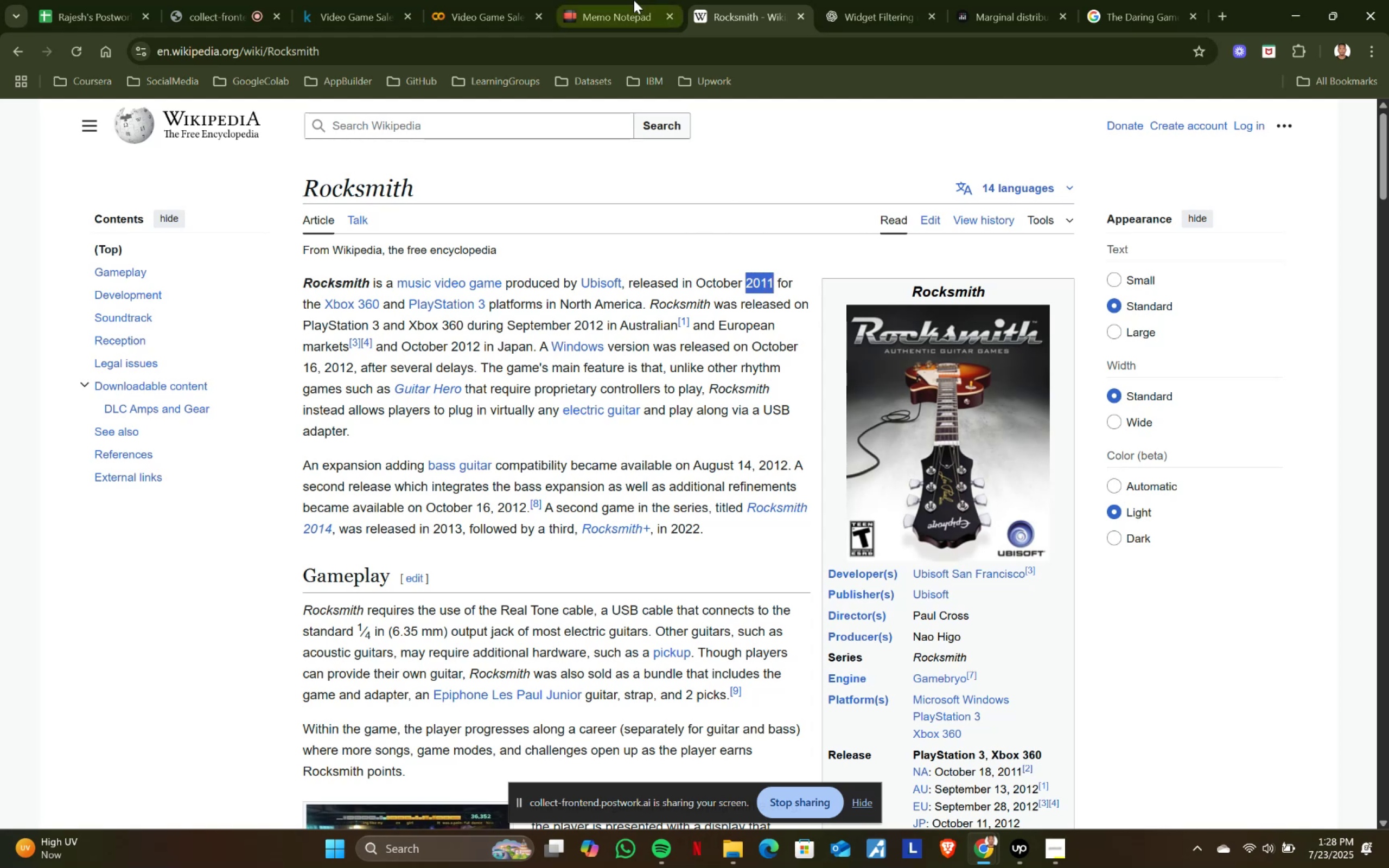 
left_click([634, 0])
 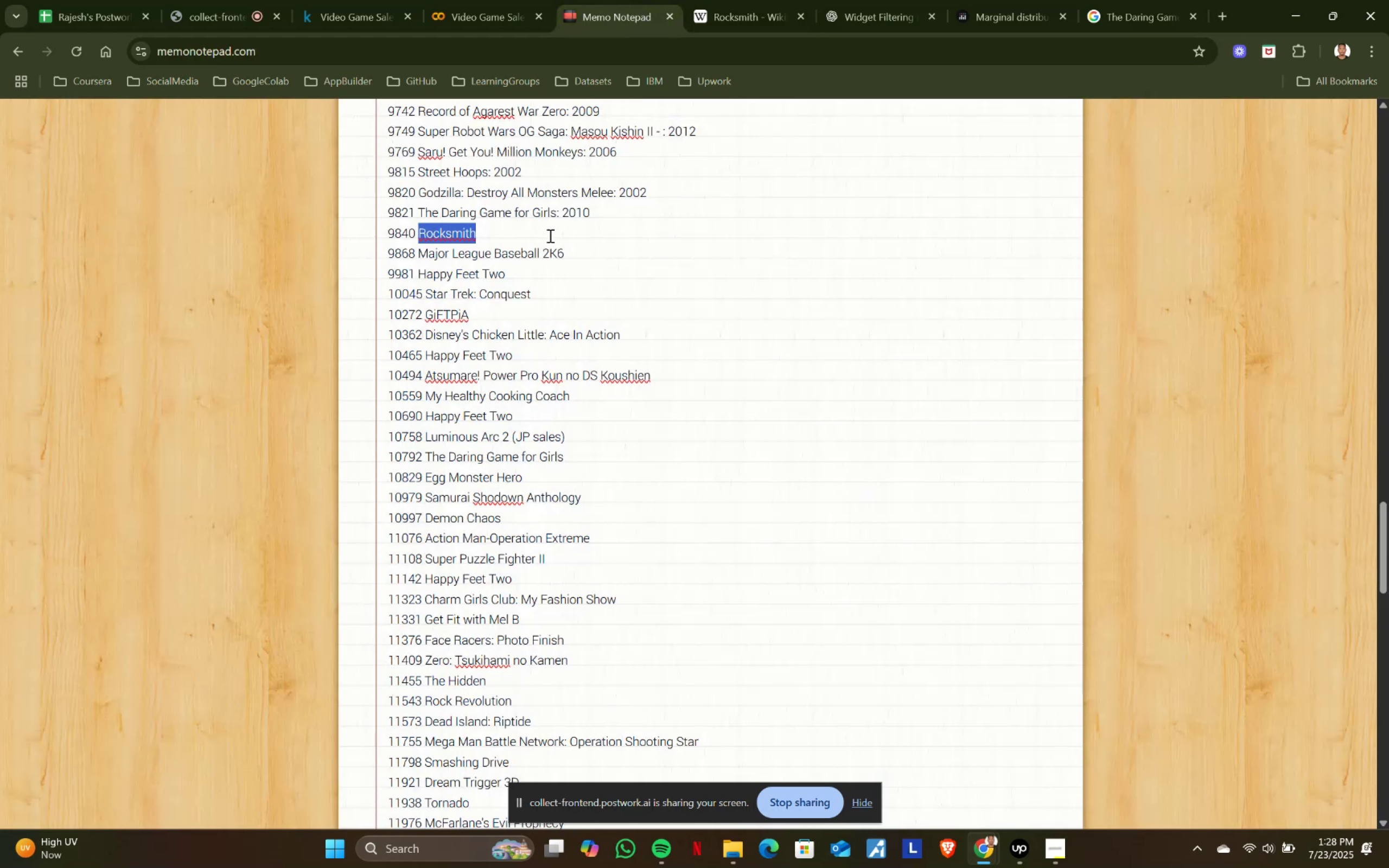 
left_click([541, 233])
 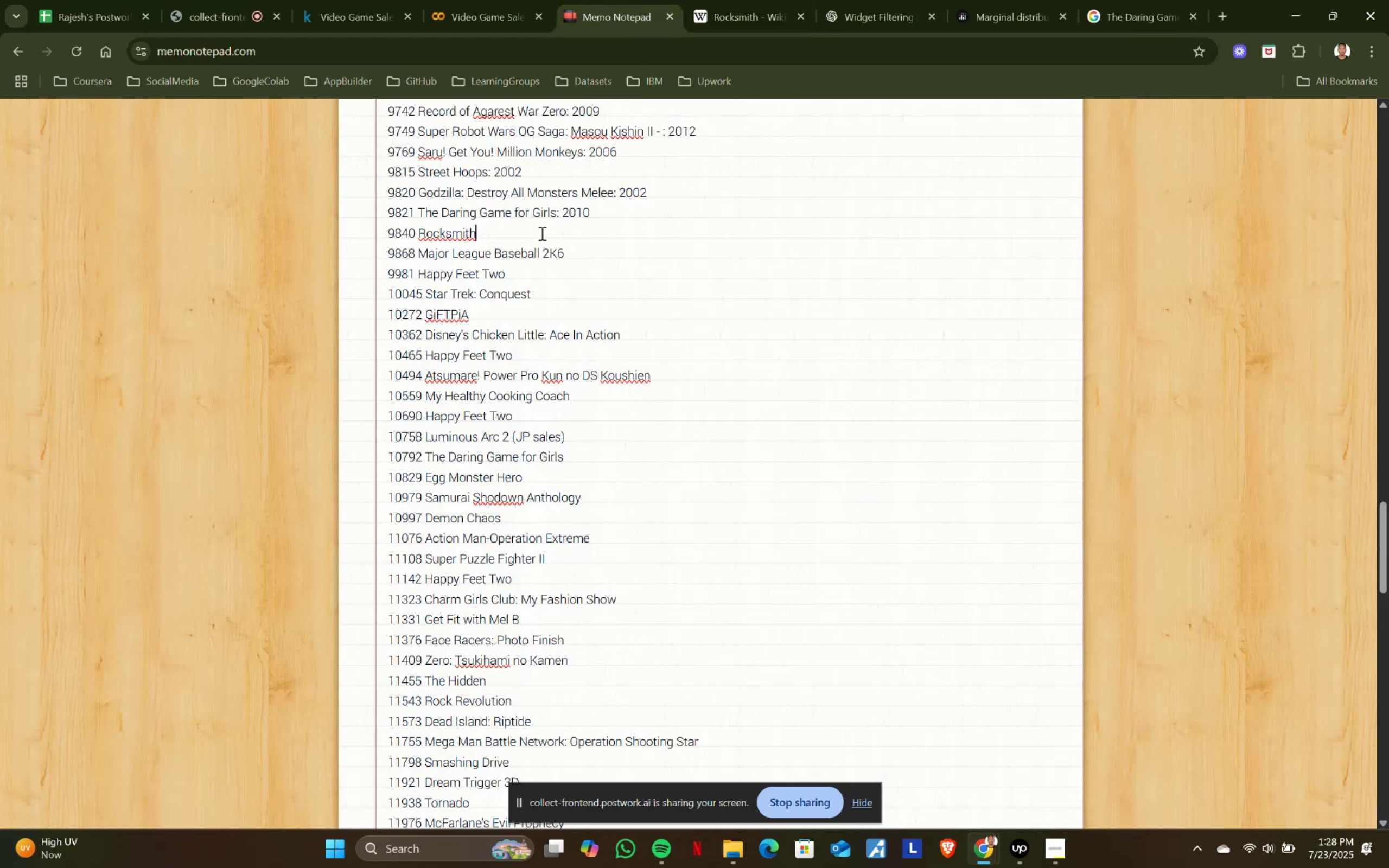 
key(Shift+ShiftRight)
 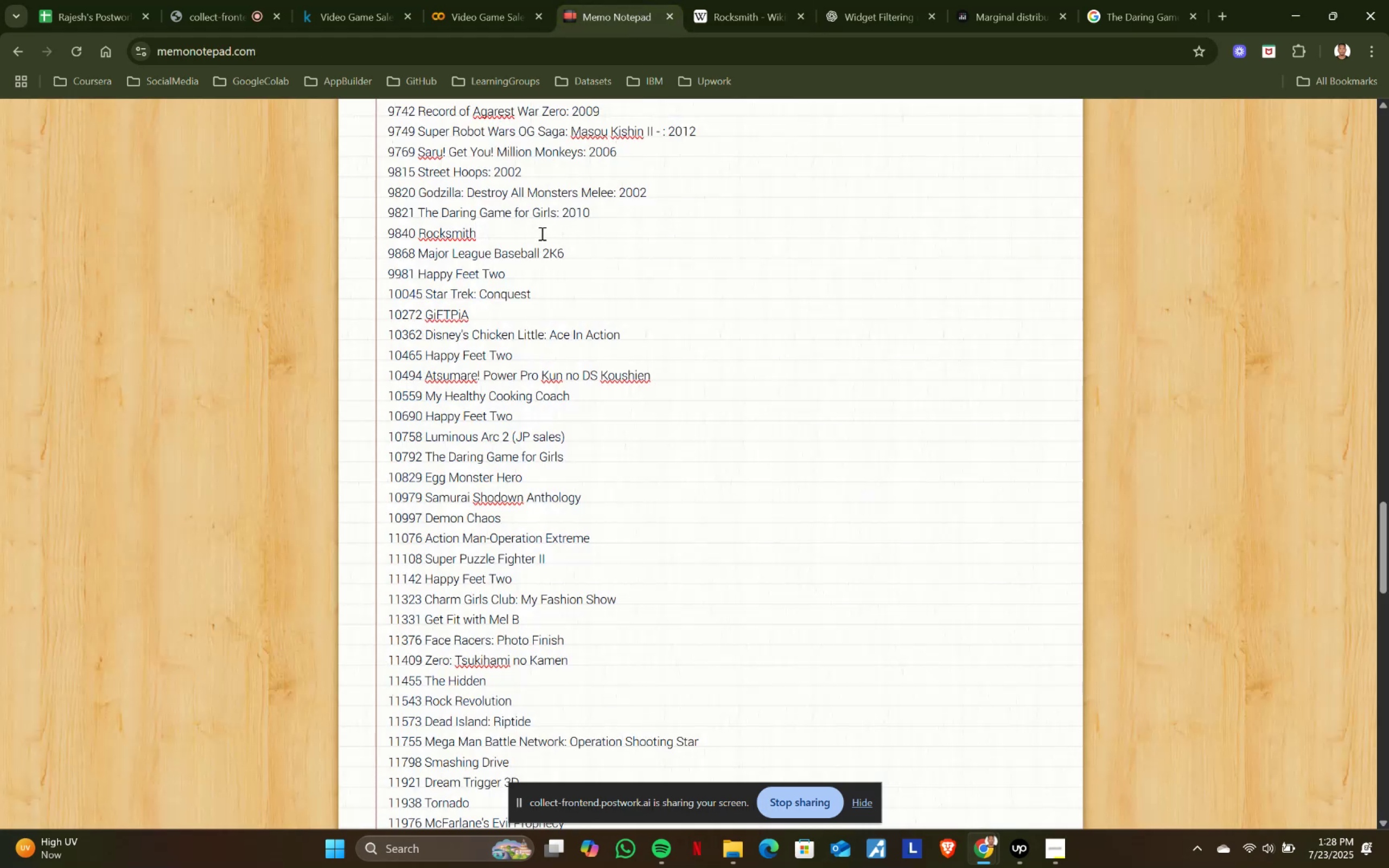 
key(Shift+Semicolon)
 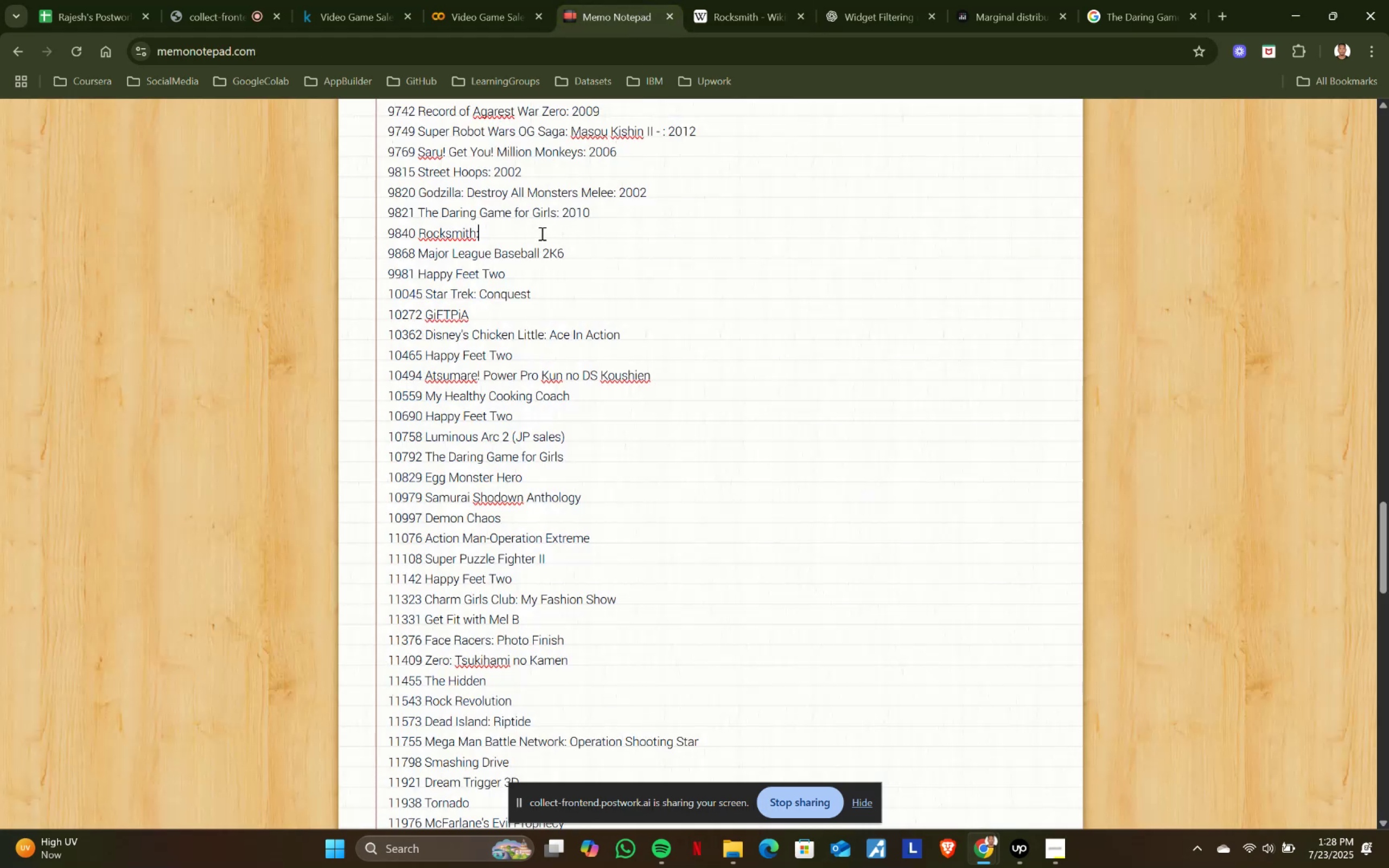 
key(Space)
 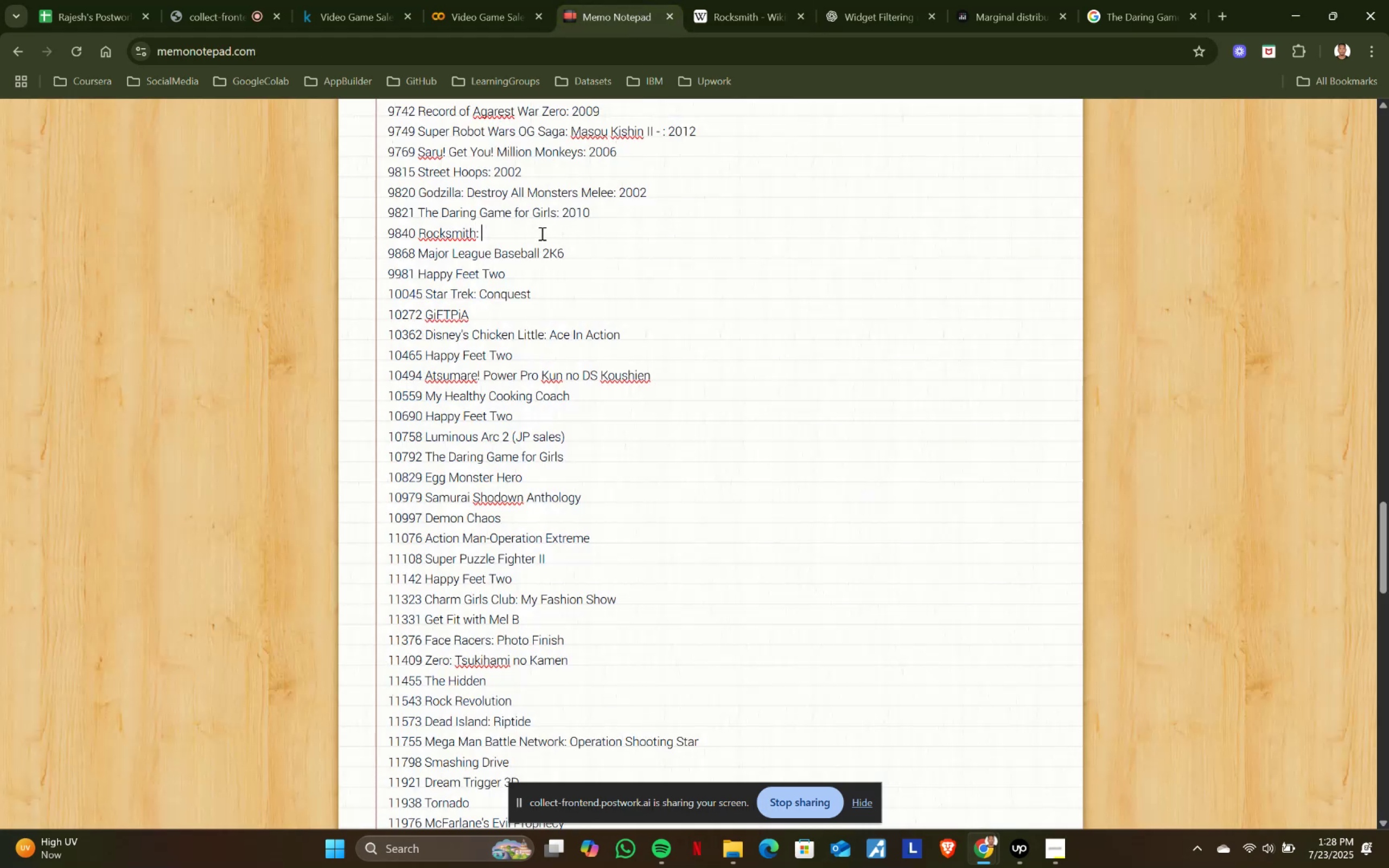 
key(Control+ControlLeft)
 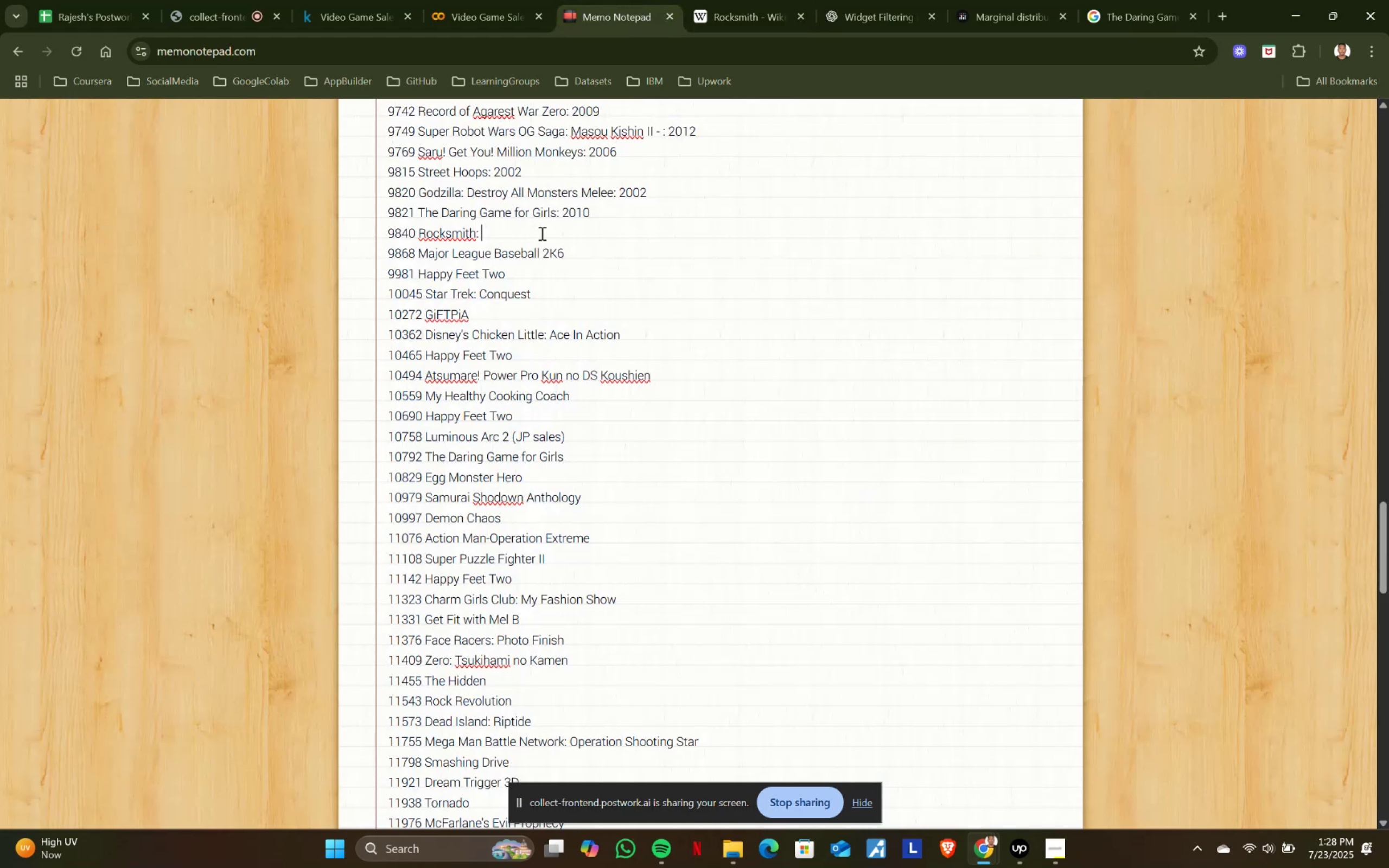 
key(Control+V)
 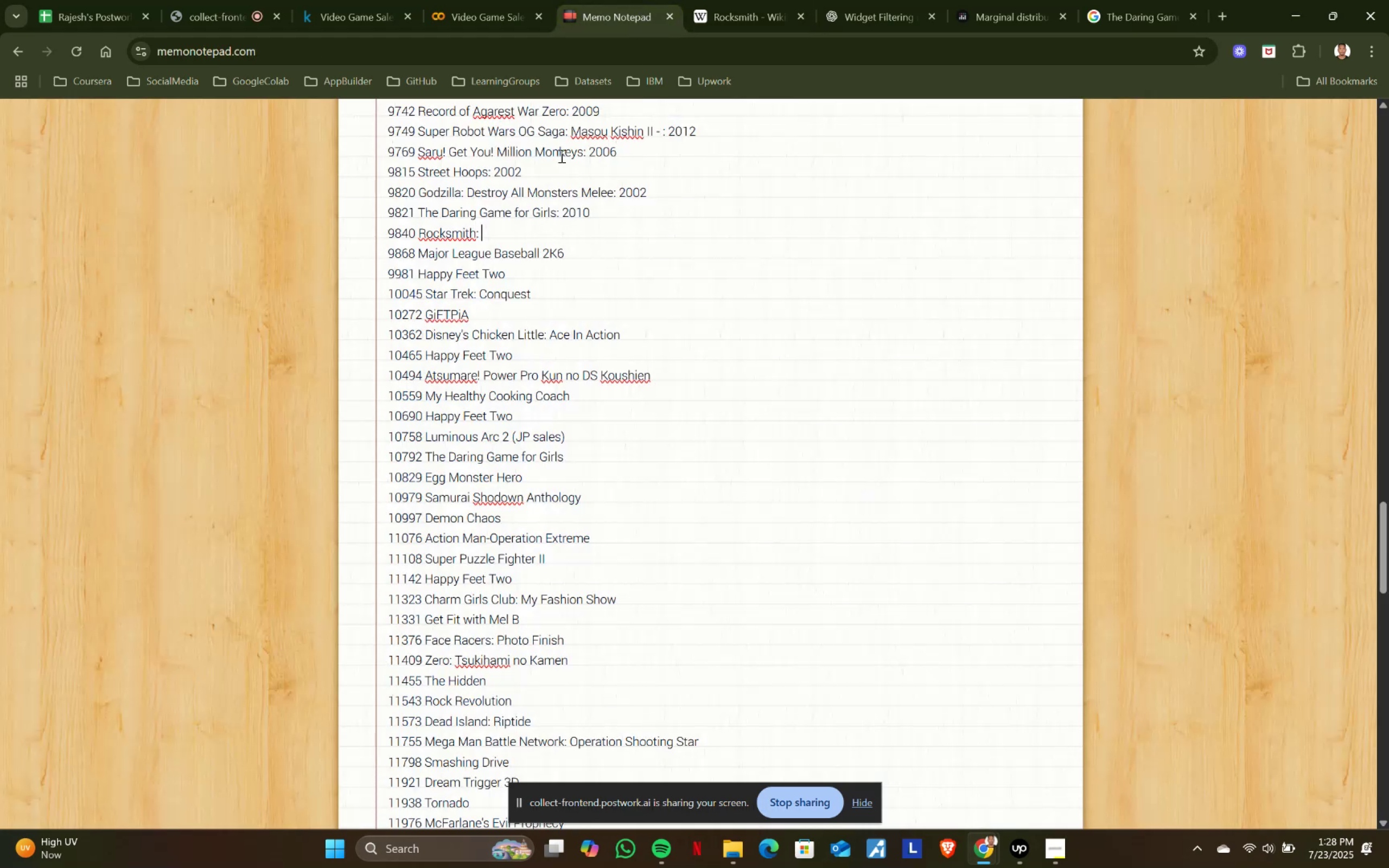 
left_click([741, 1])
 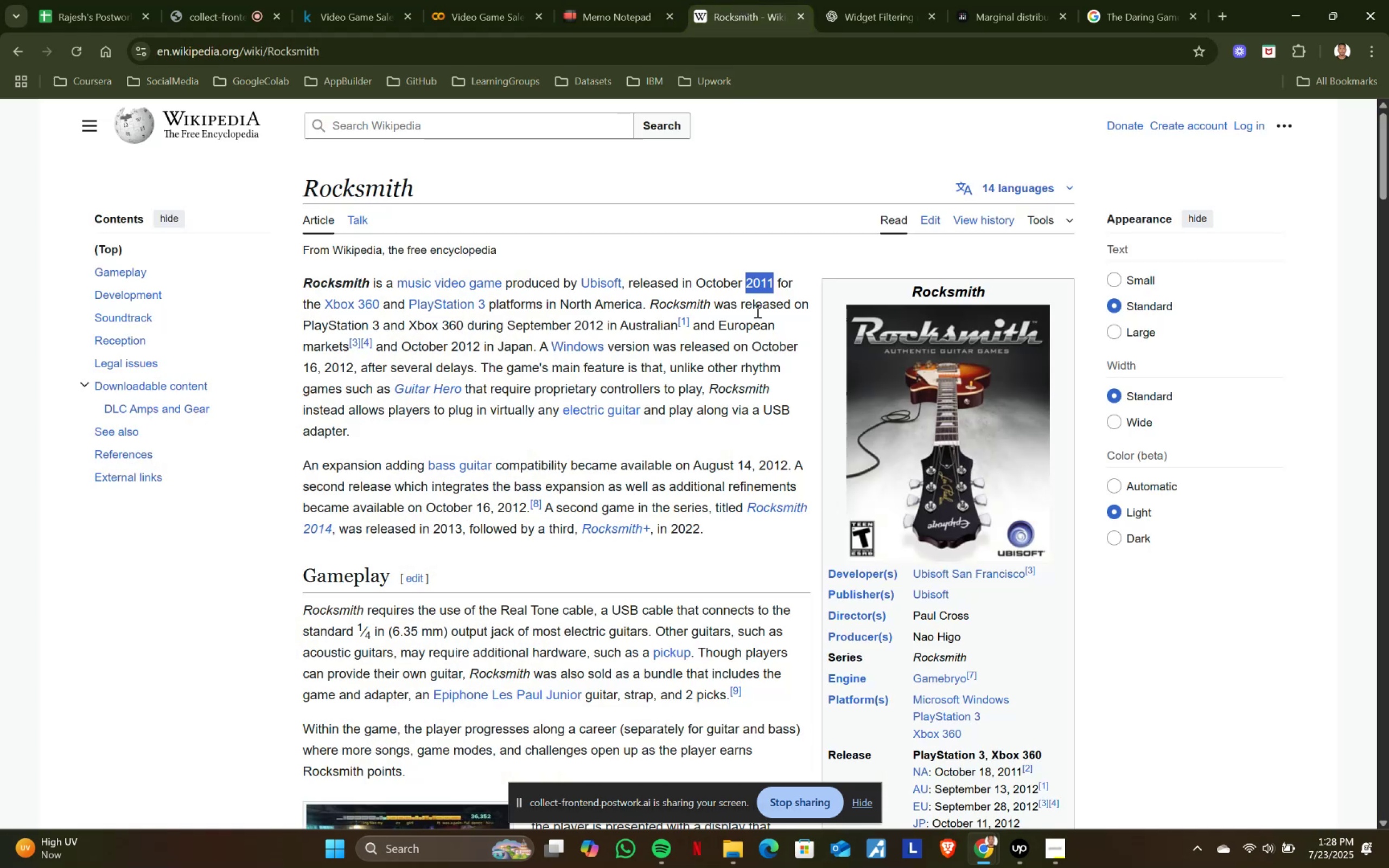 
key(Control+ControlLeft)
 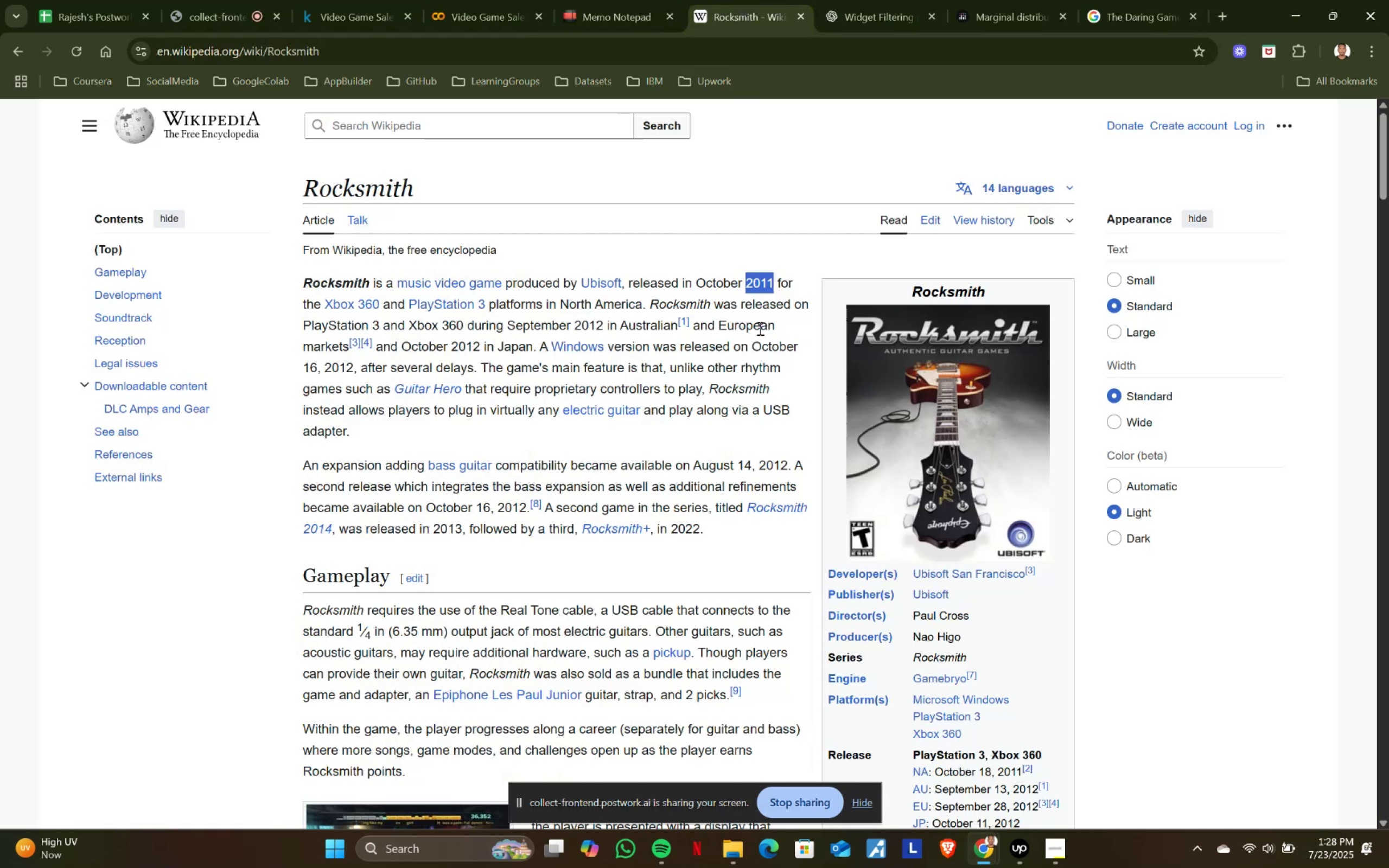 
key(Control+C)
 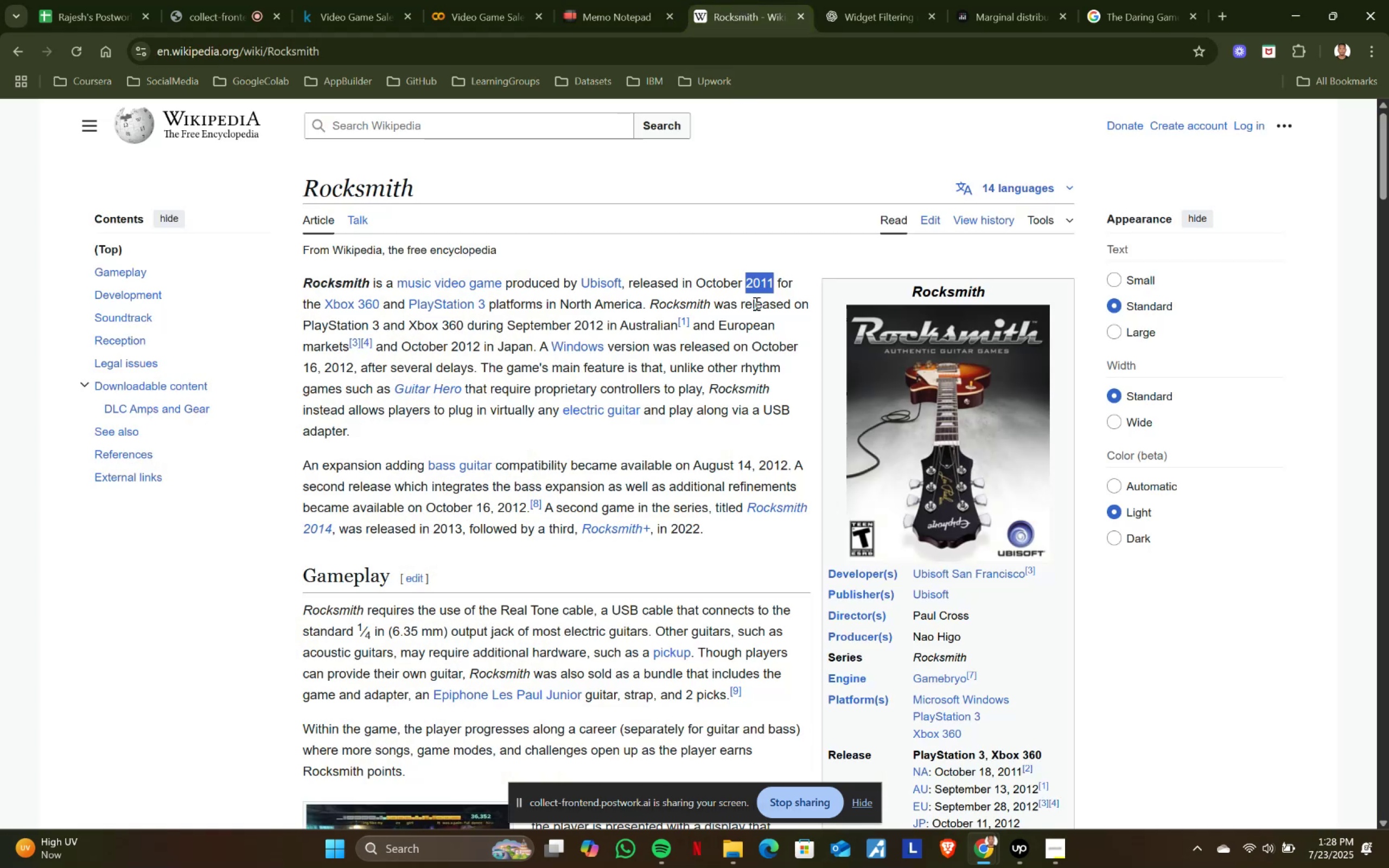 
key(Control+ControlLeft)
 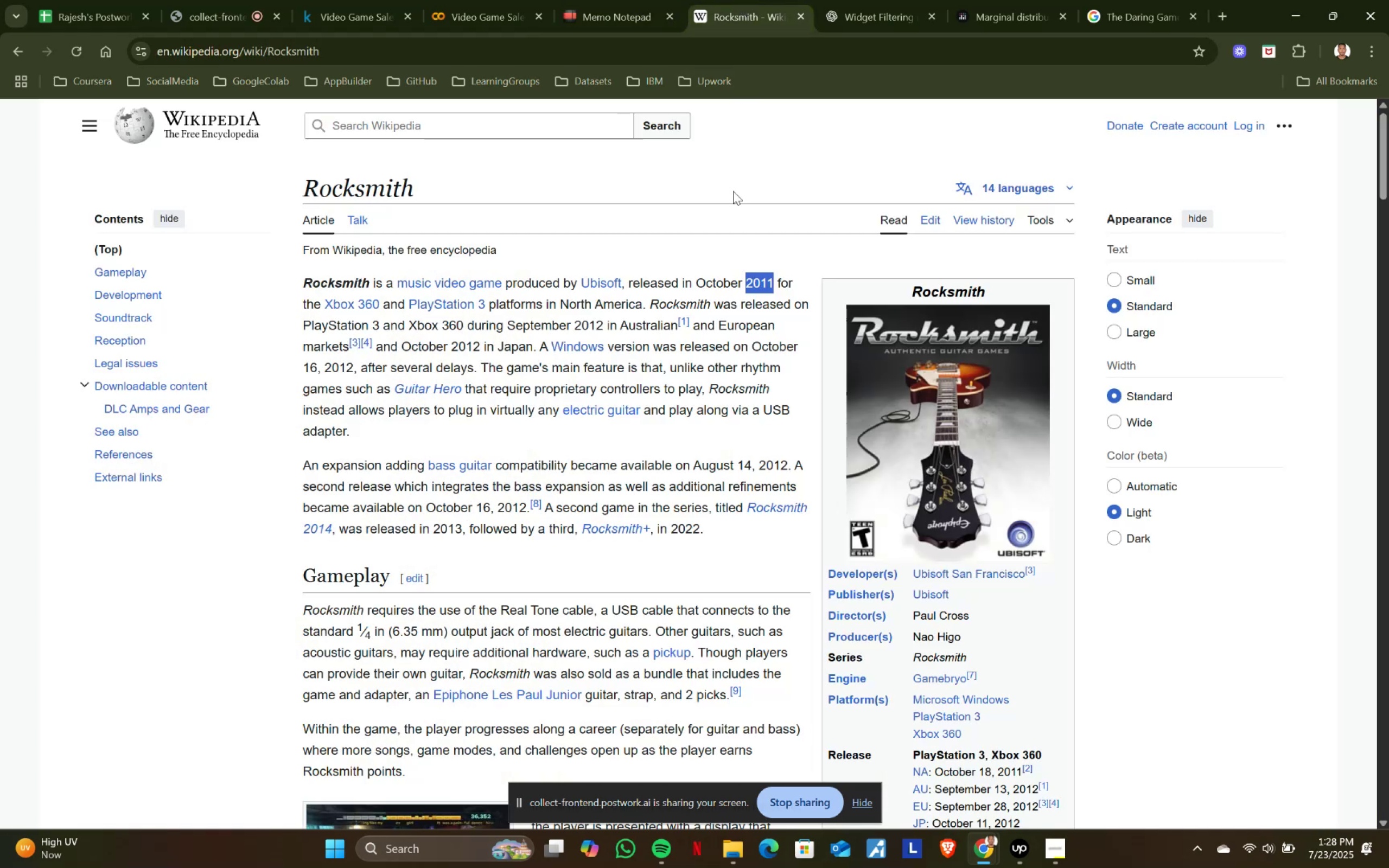 
key(Control+C)
 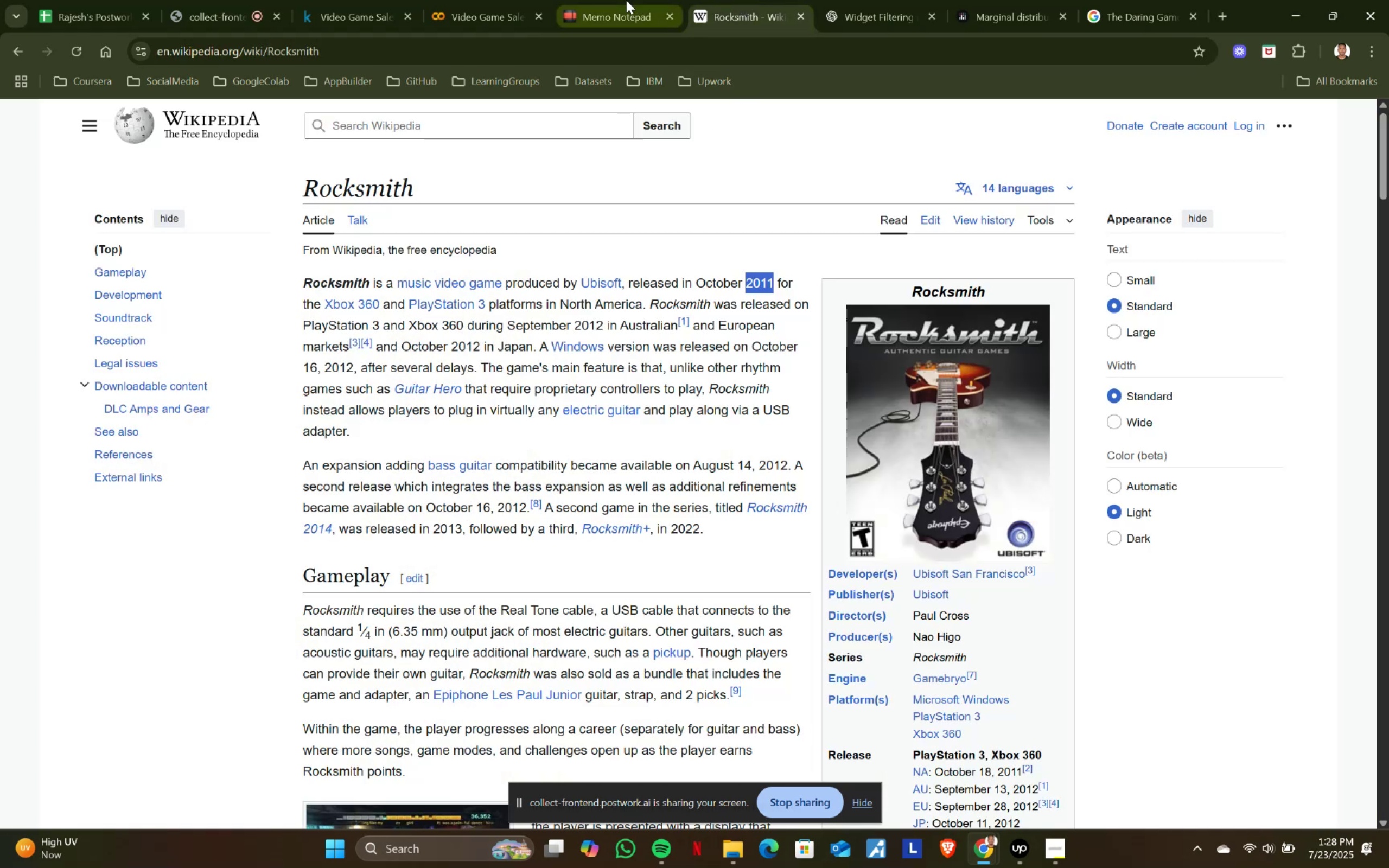 
left_click([626, 0])
 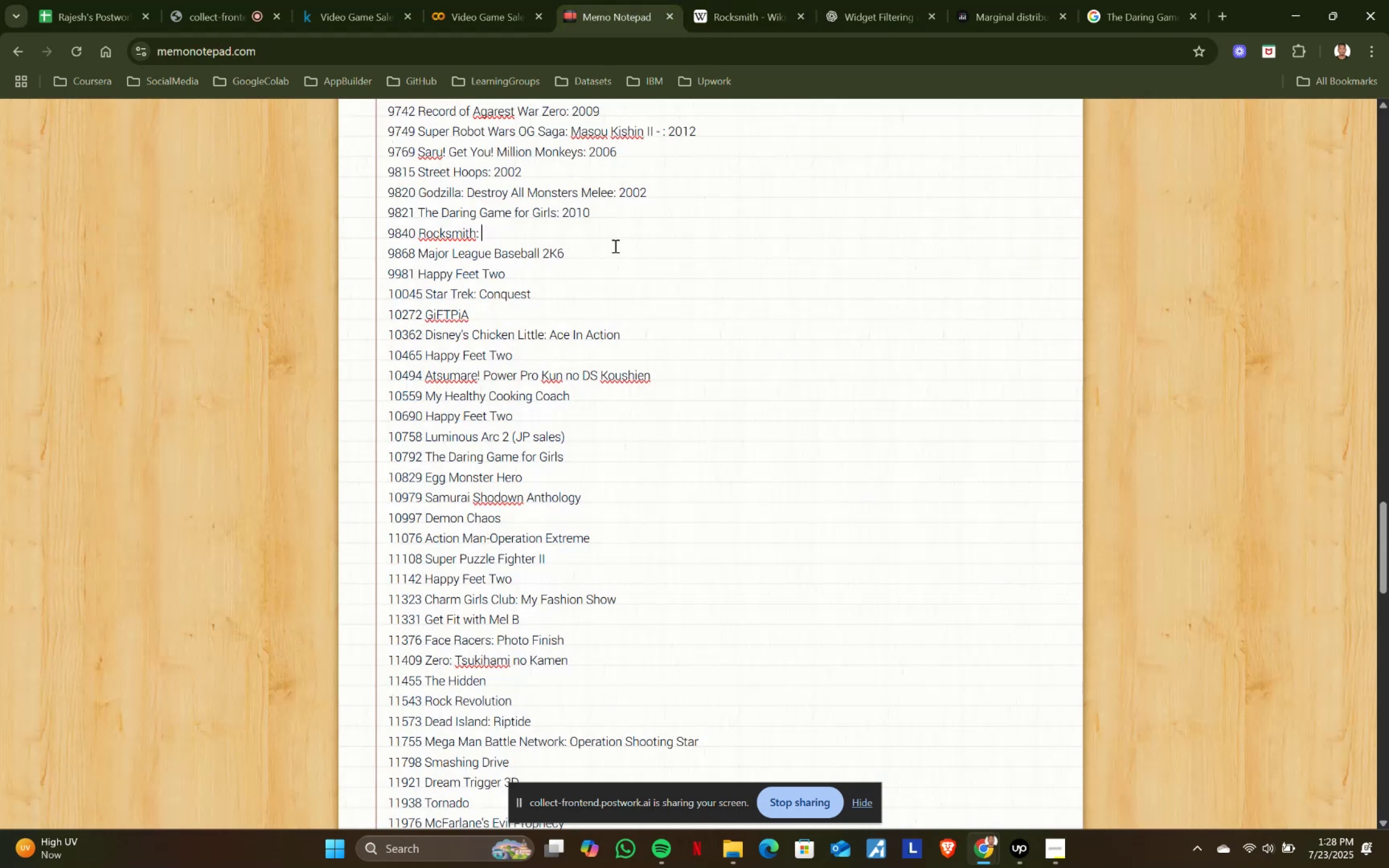 
key(Control+ControlLeft)
 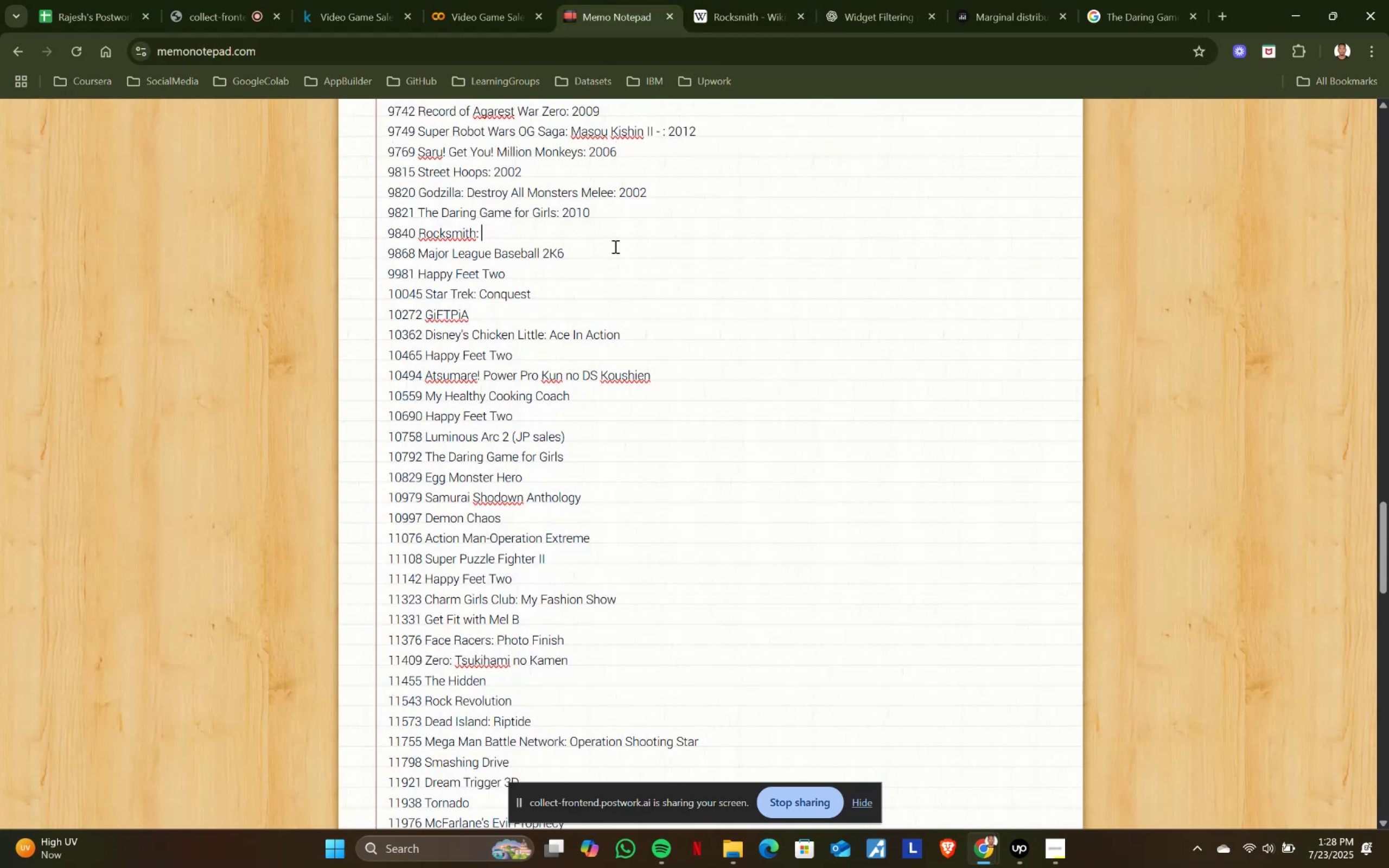 
key(Control+V)
 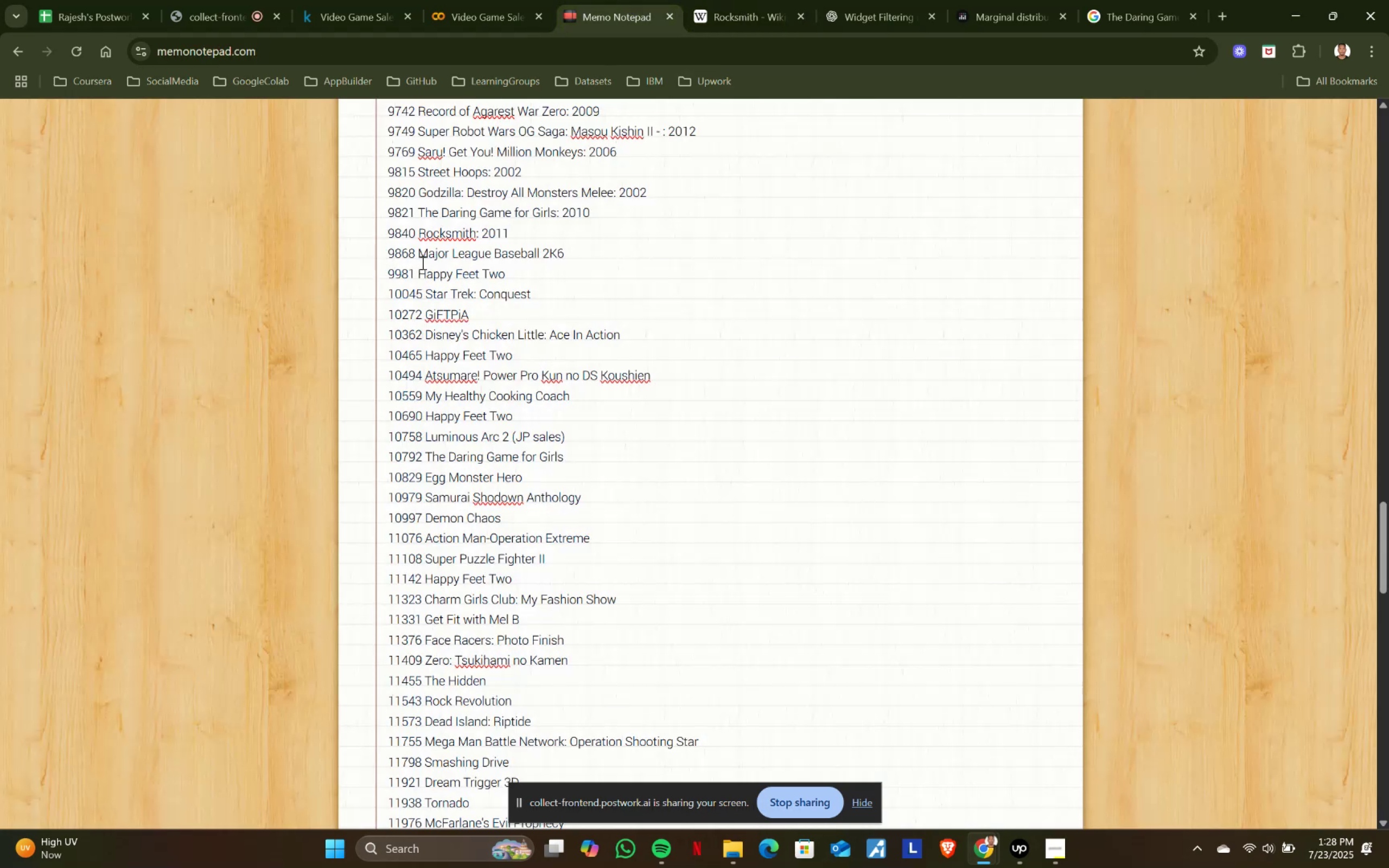 
left_click_drag(start_coordinate=[418, 256], to_coordinate=[595, 261])
 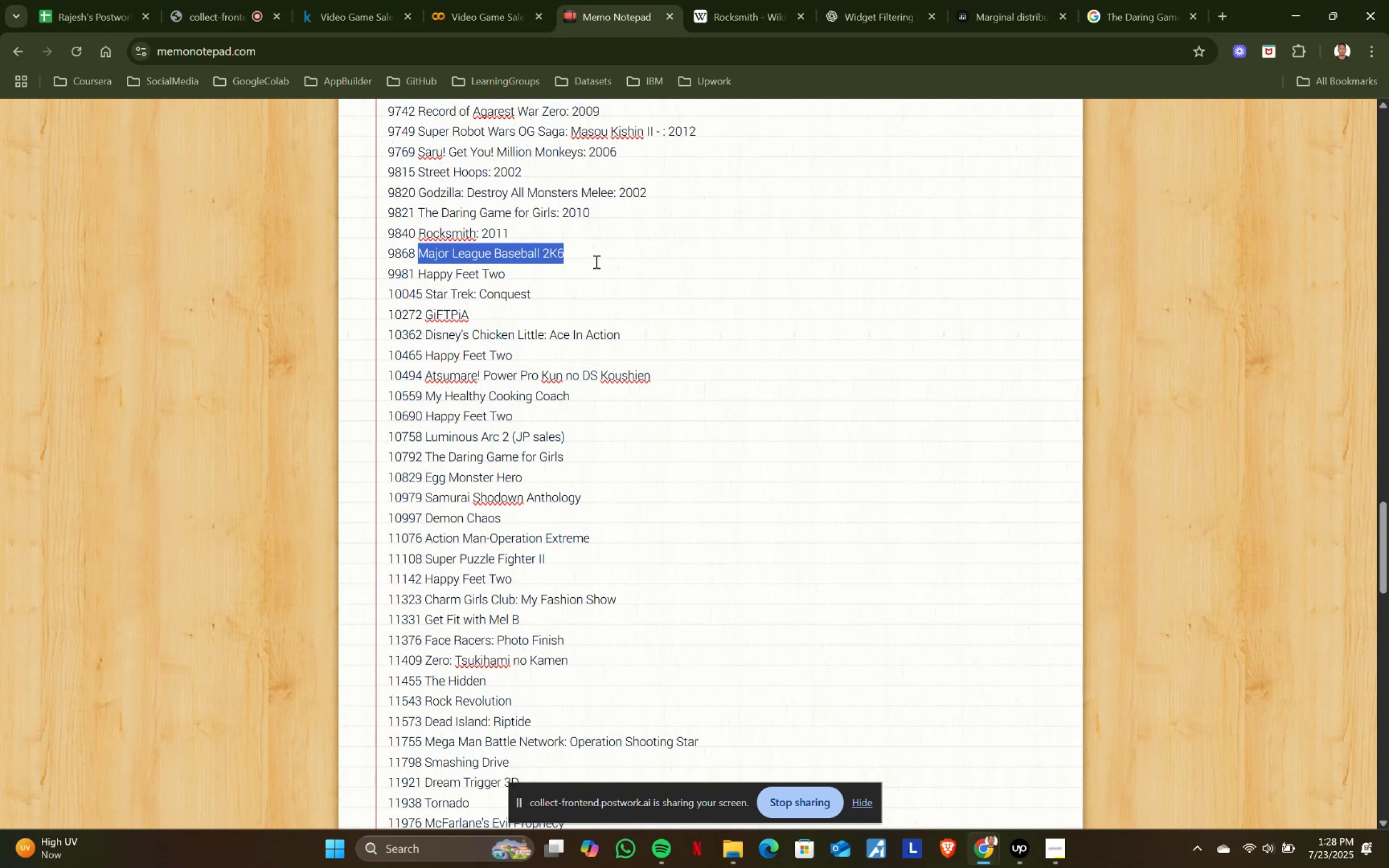 
key(Control+ControlLeft)
 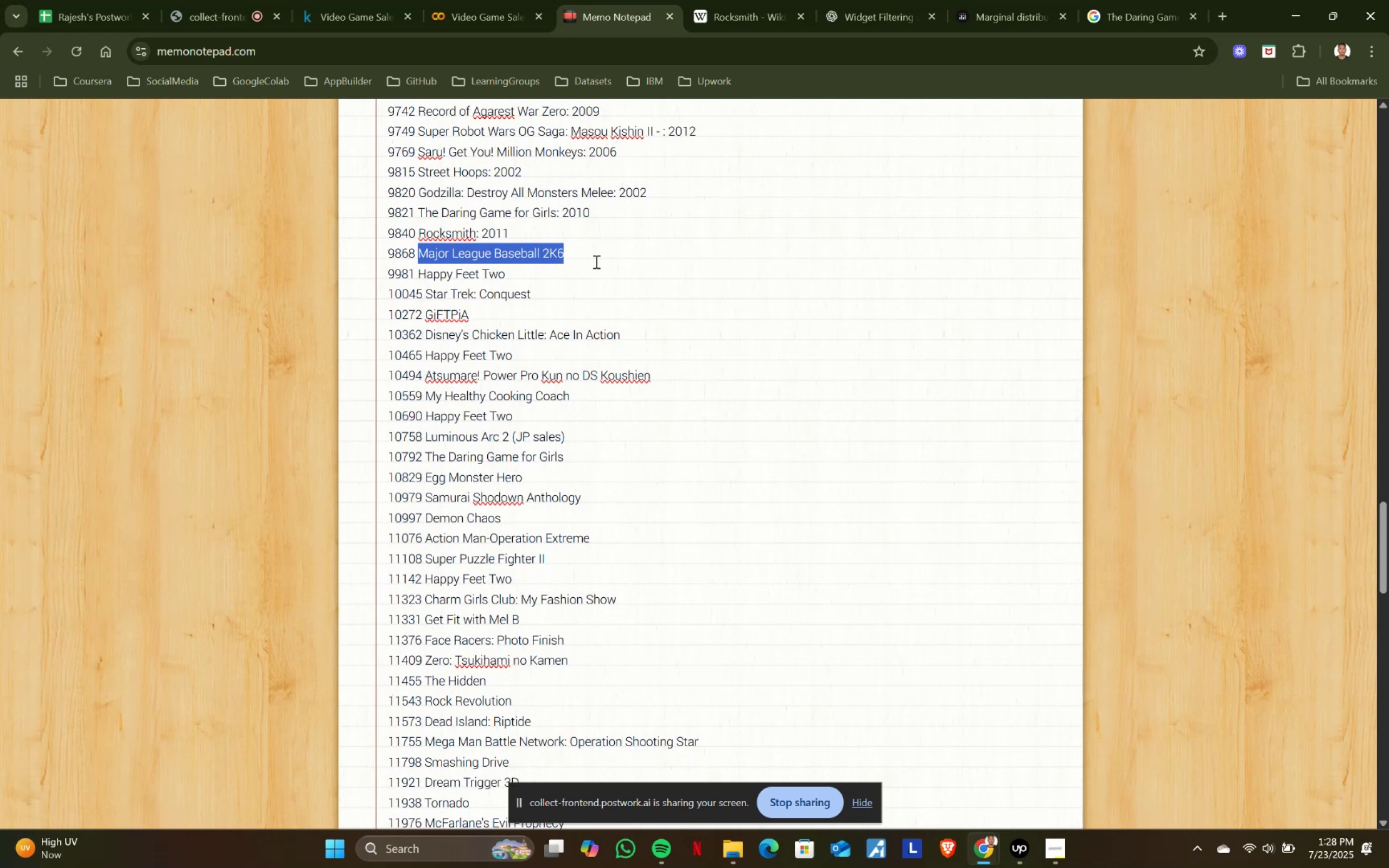 
key(Control+C)
 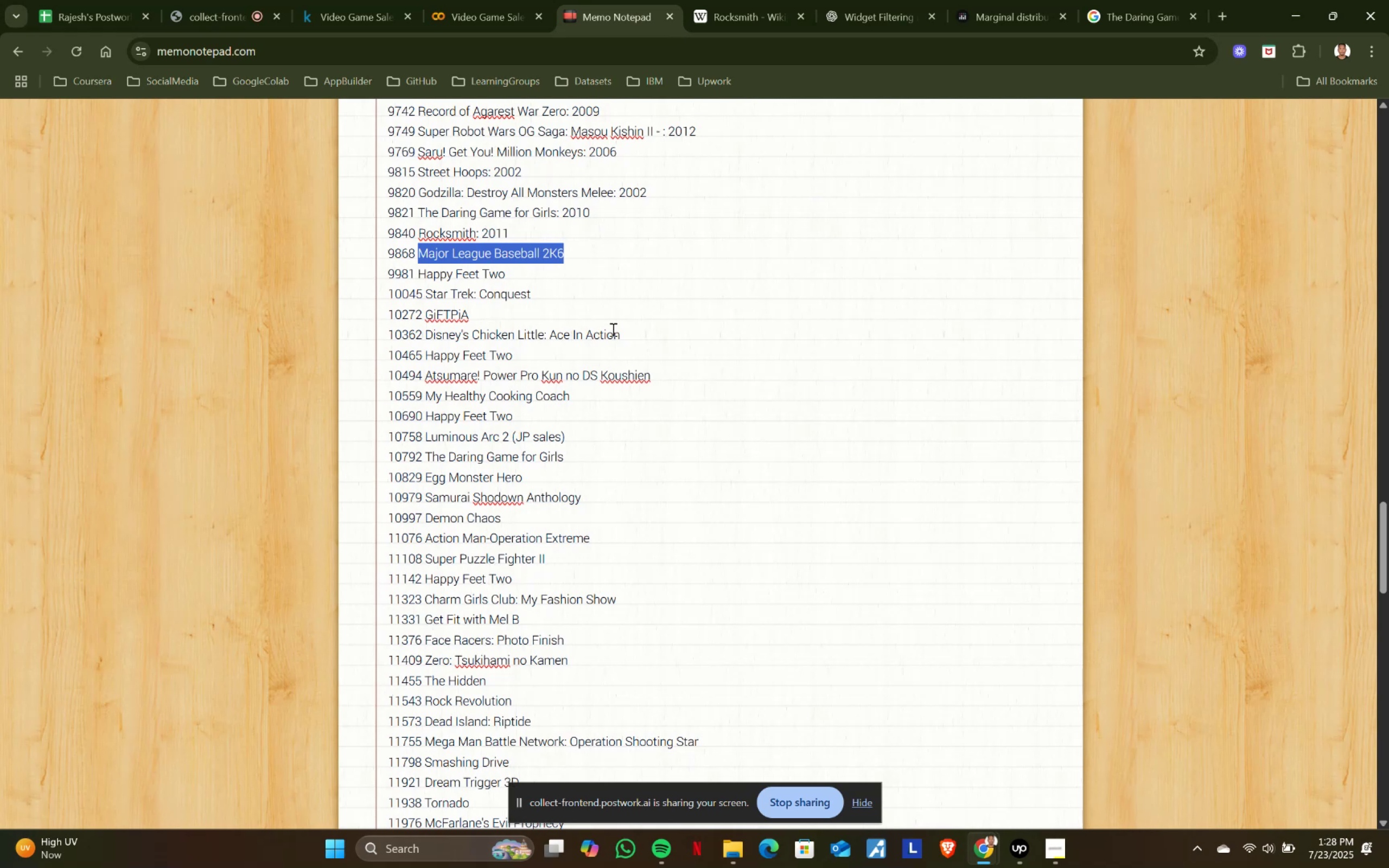 
key(Control+ControlLeft)
 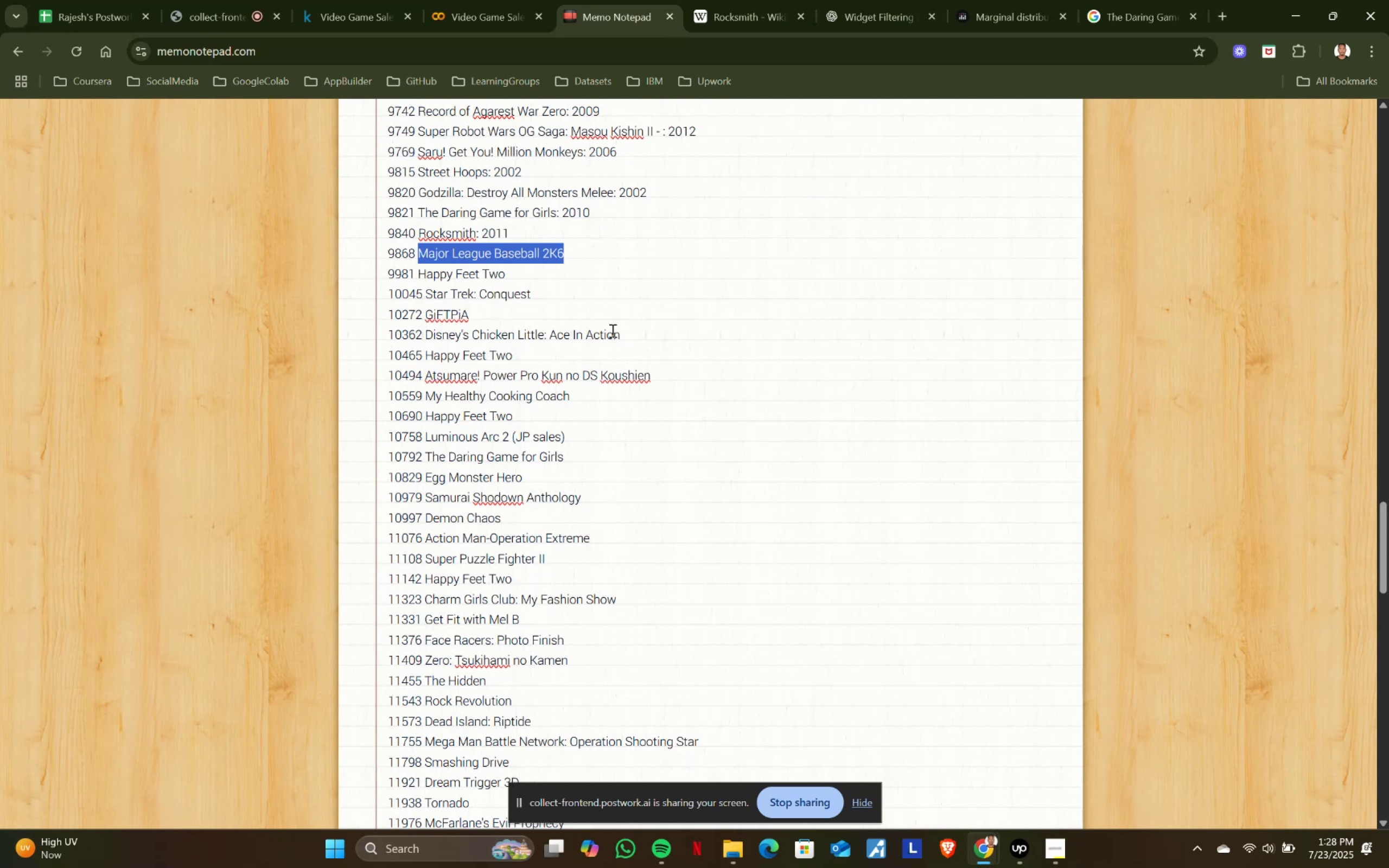 
key(Control+C)
 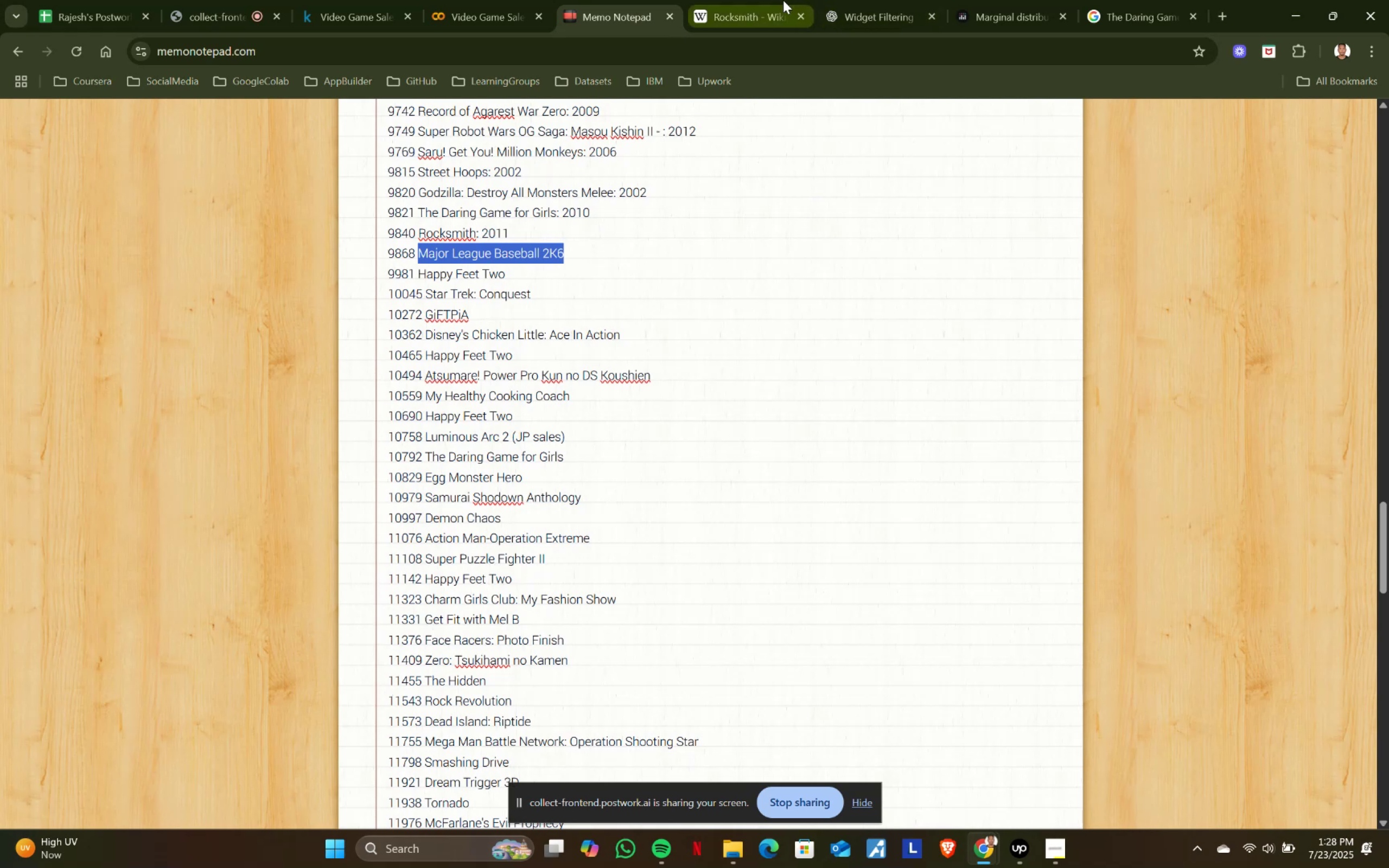 
left_click([745, 0])
 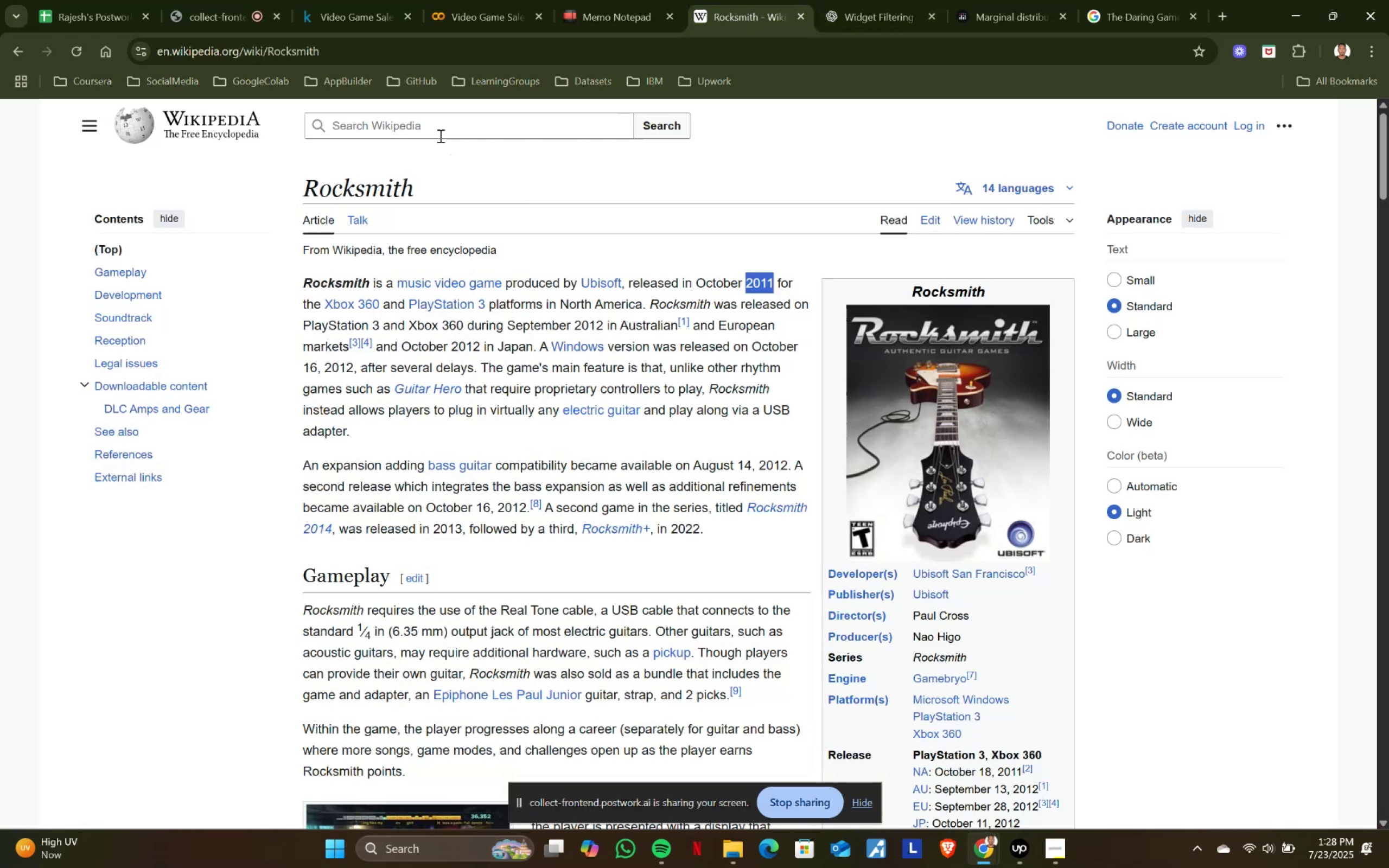 
left_click([438, 131])
 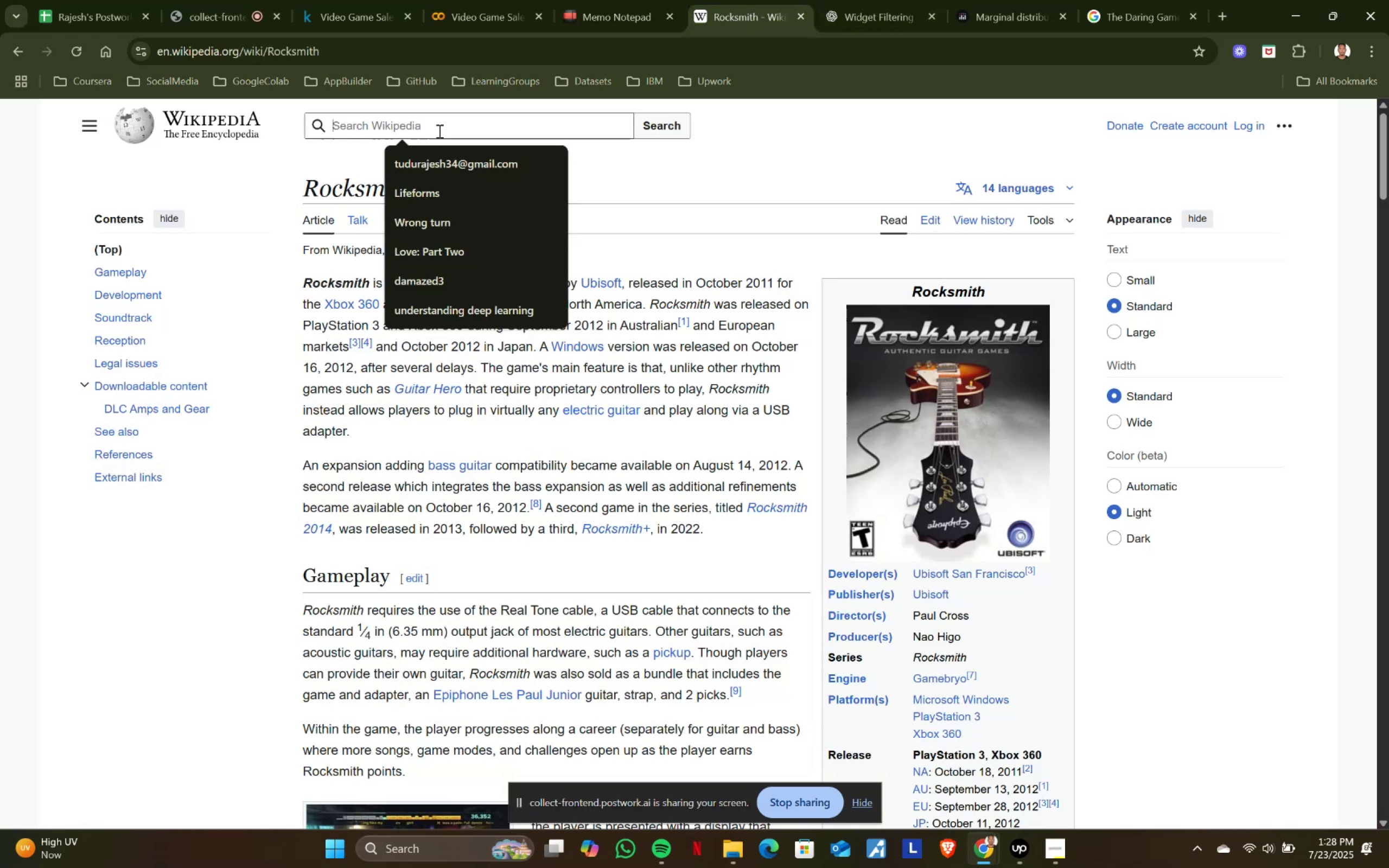 
key(Control+ControlLeft)
 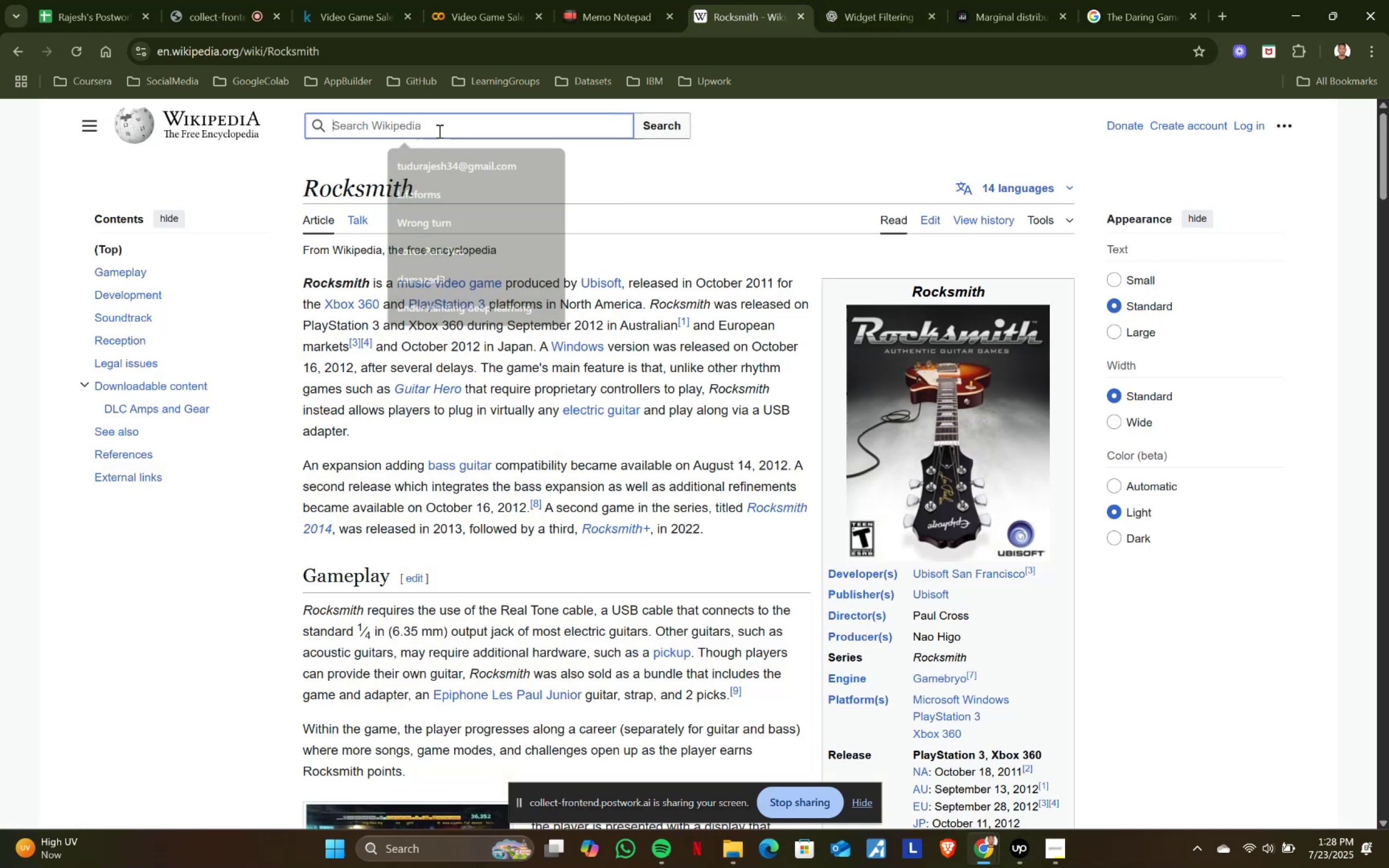 
key(Control+V)
 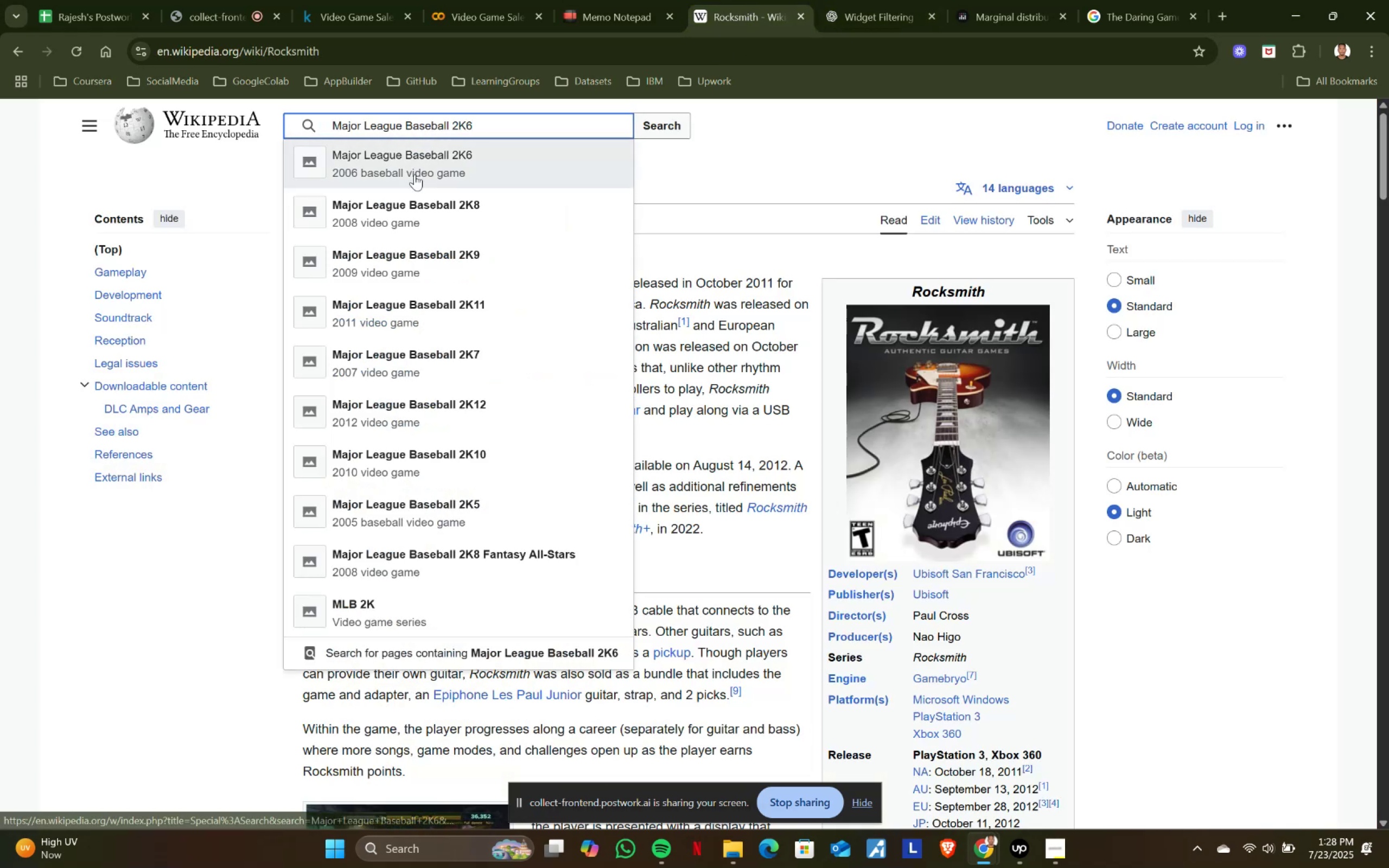 
left_click([415, 174])
 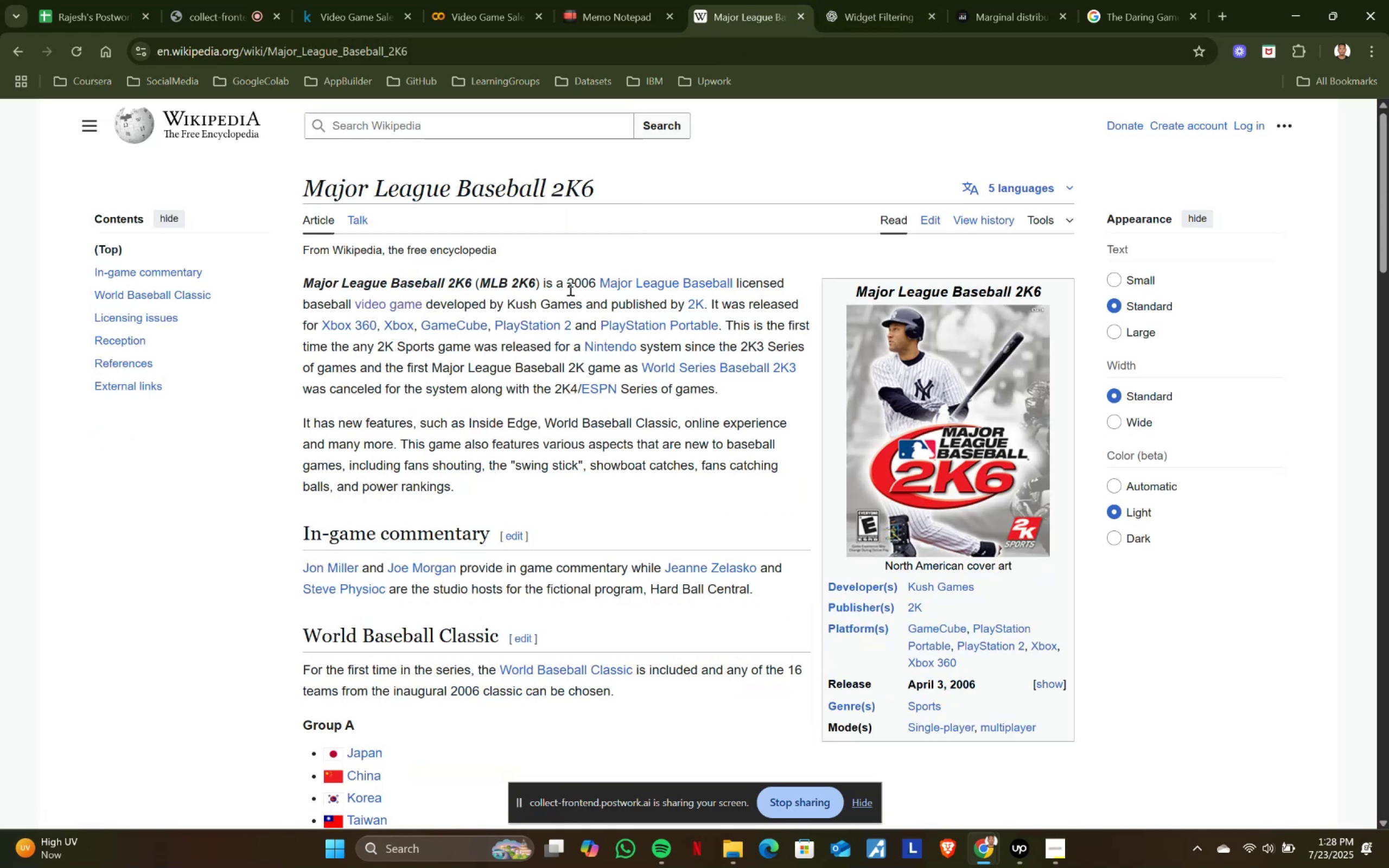 
left_click_drag(start_coordinate=[568, 280], to_coordinate=[593, 280])
 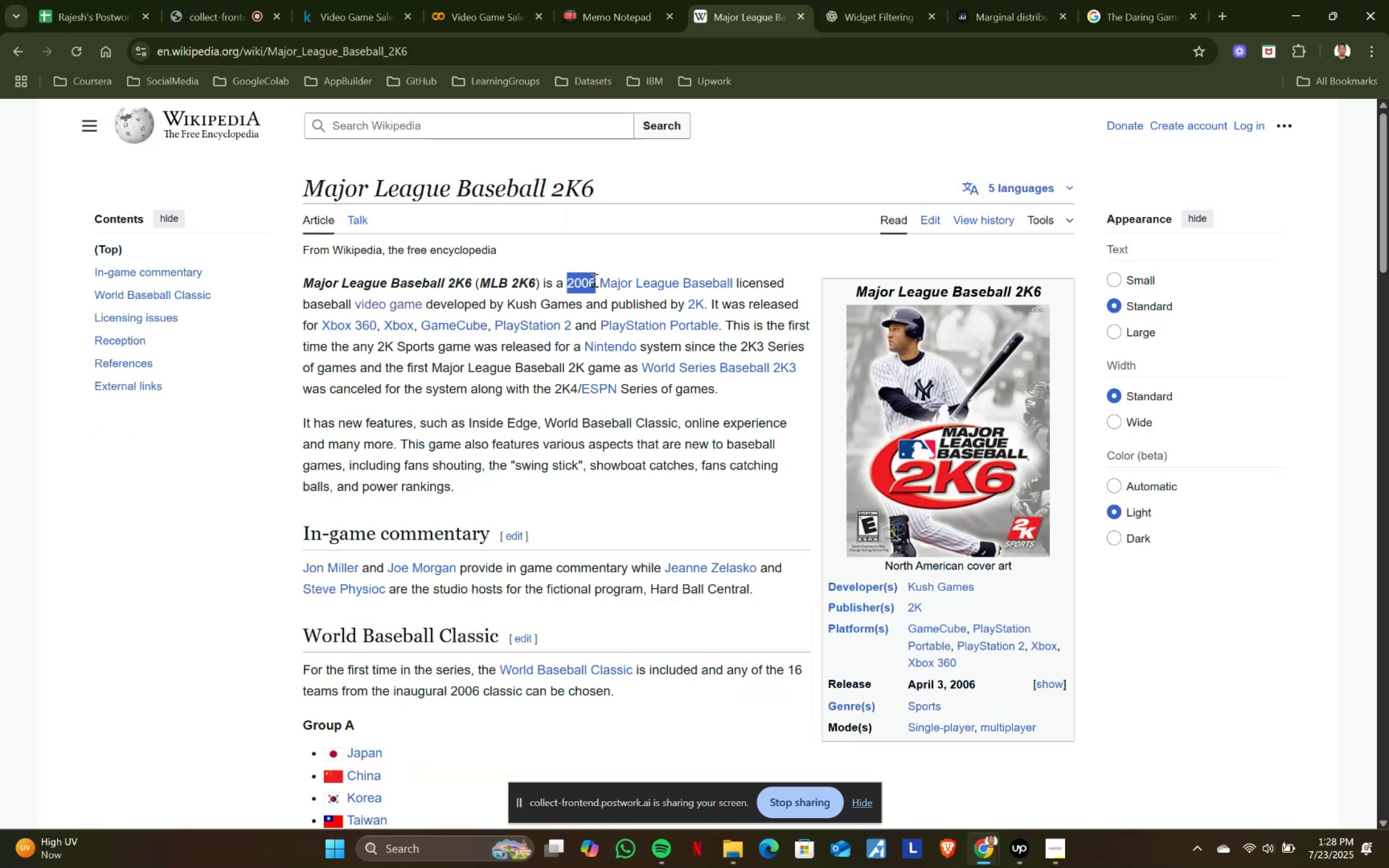 
key(Control+ControlLeft)
 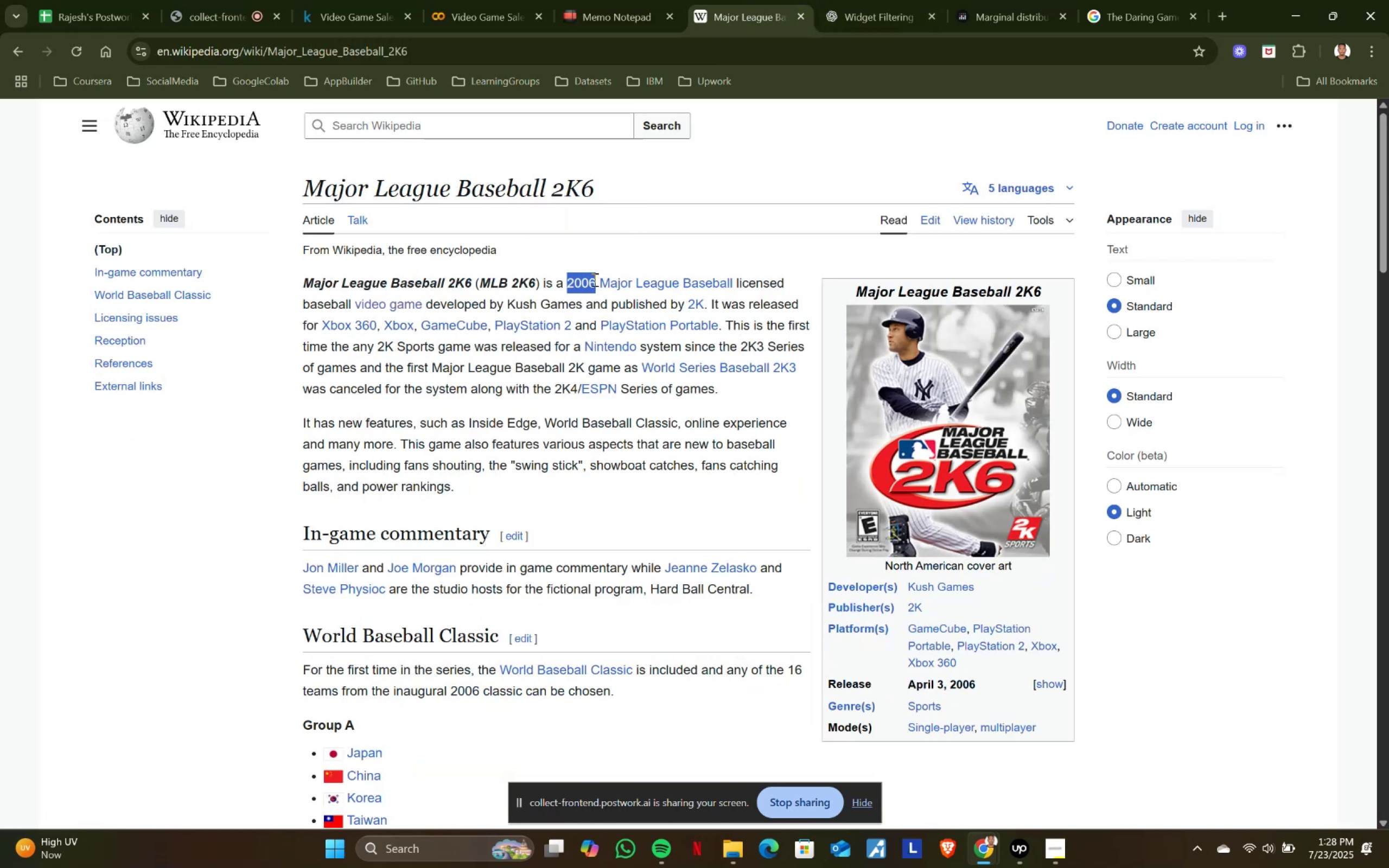 
key(Control+C)
 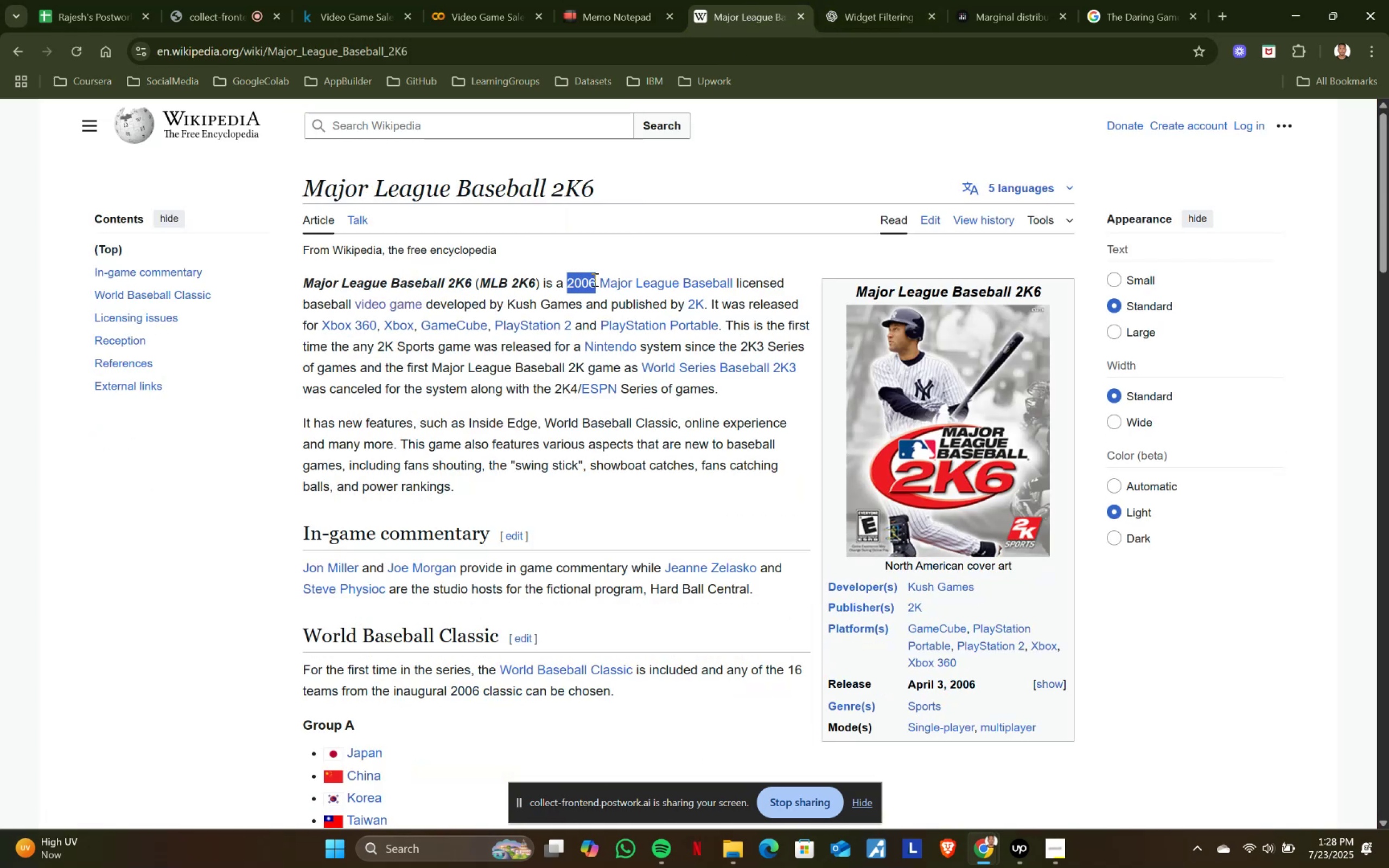 
key(Control+ControlLeft)
 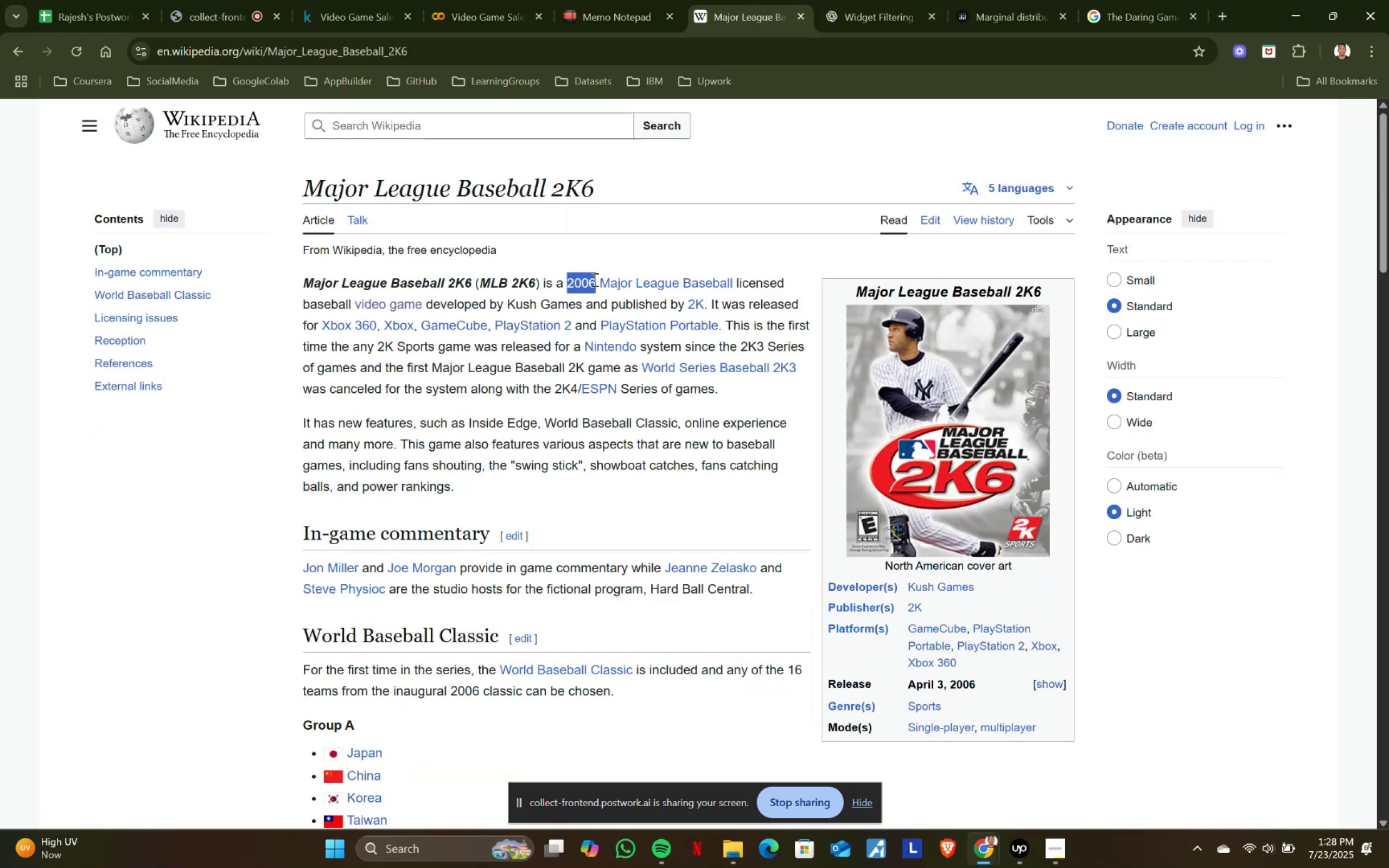 
key(Control+C)
 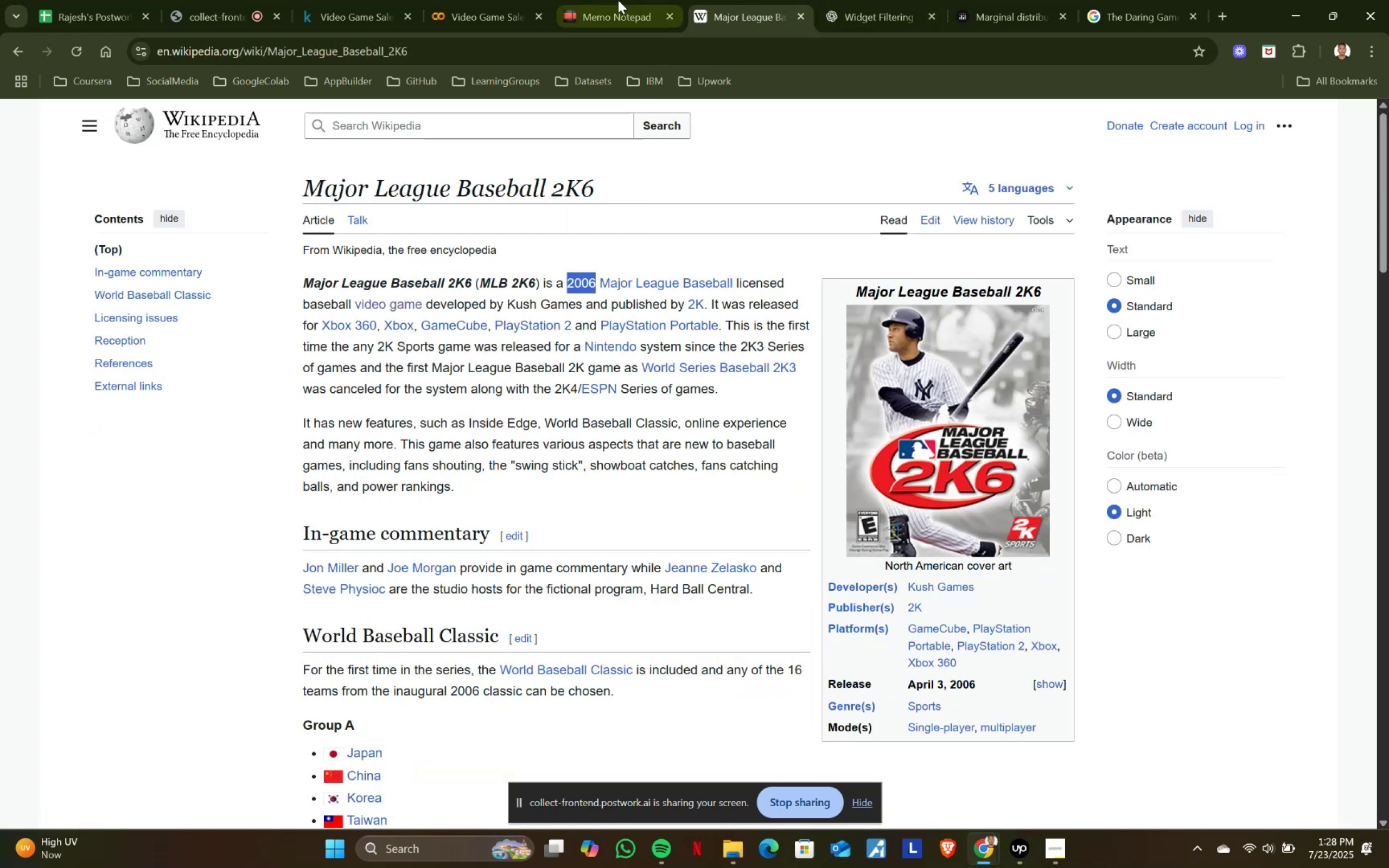 
left_click([618, 0])
 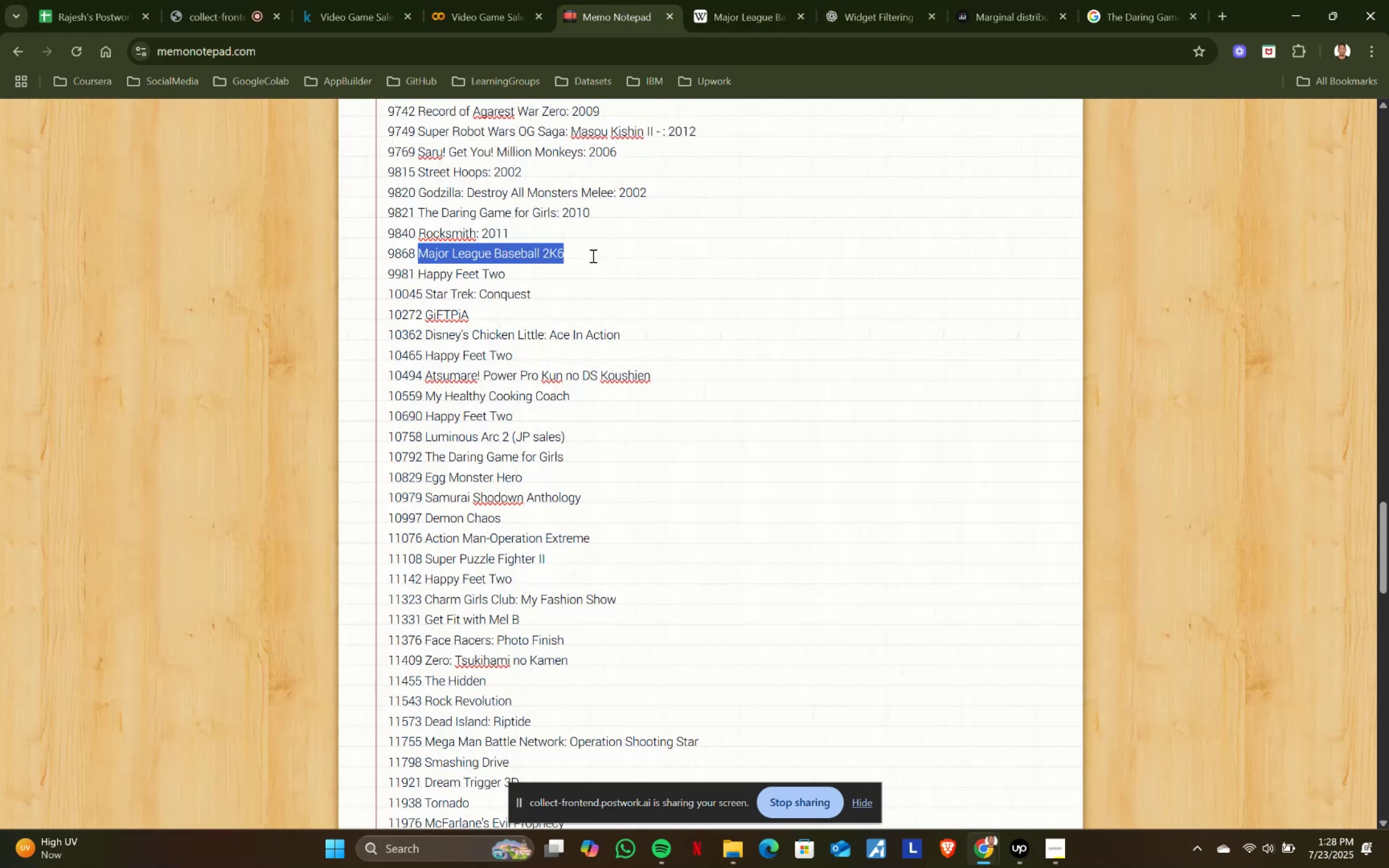 
left_click([592, 256])
 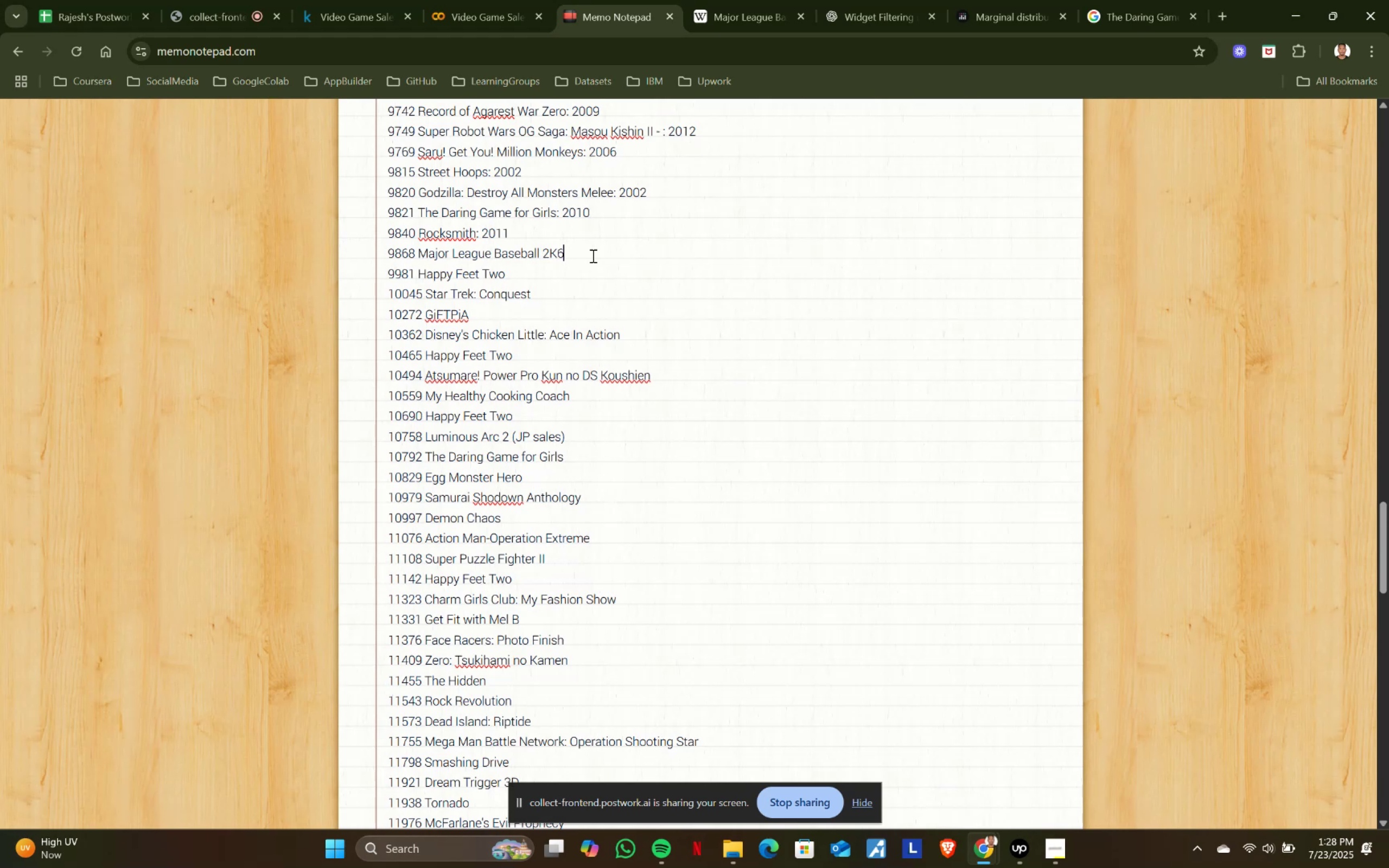 
key(Shift+ShiftRight)
 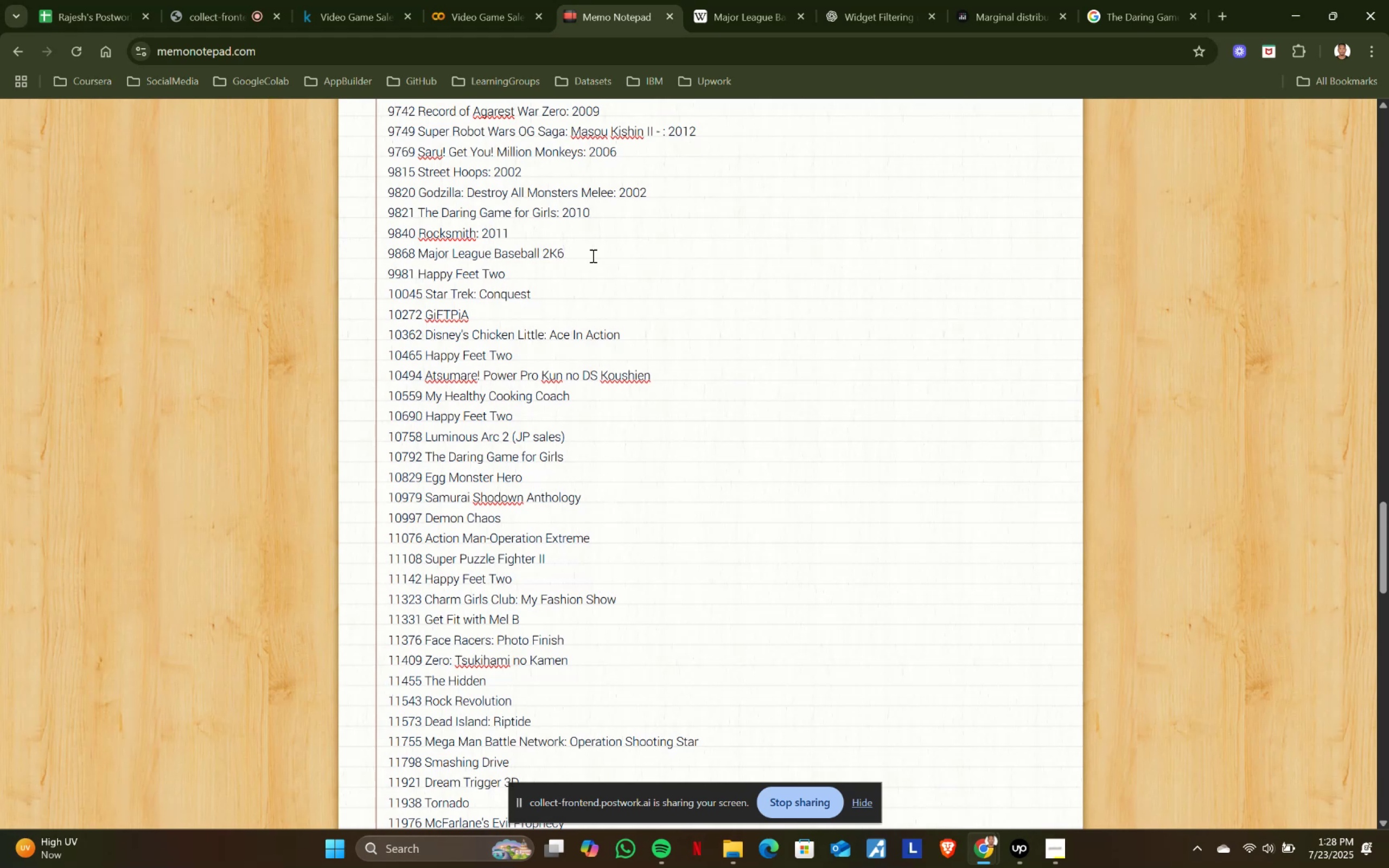 
key(Shift+Semicolon)
 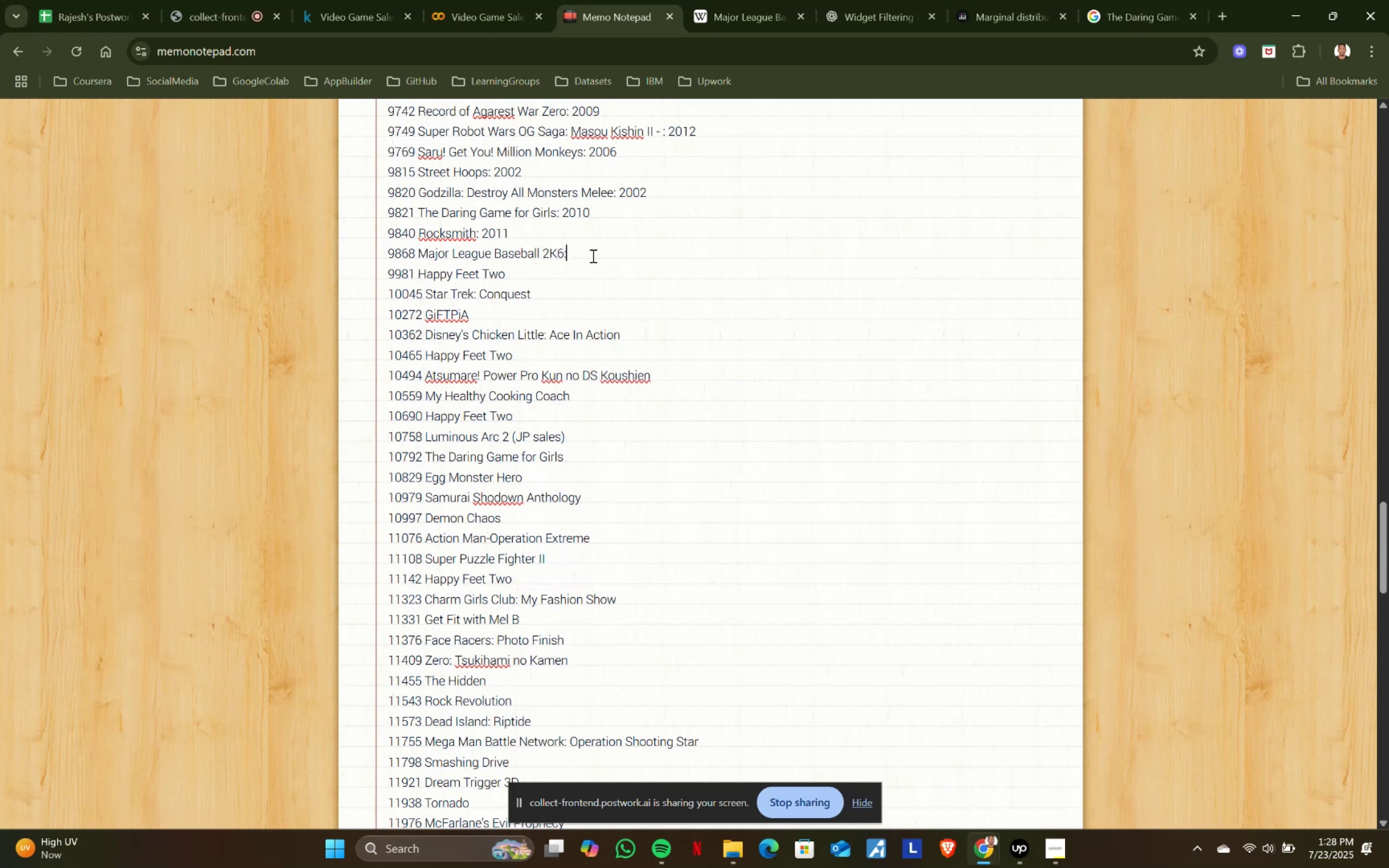 
key(Space)
 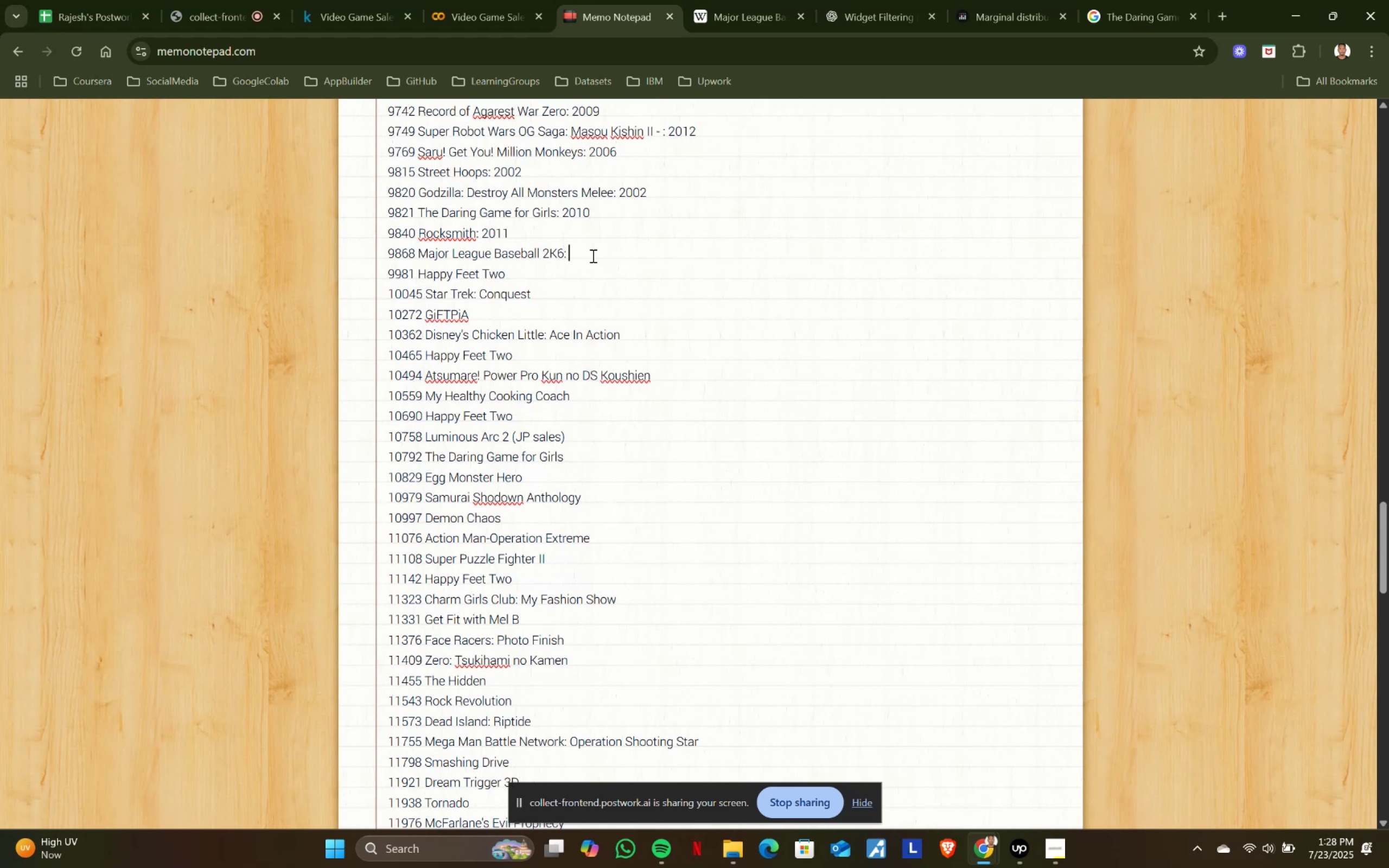 
key(Control+ControlLeft)
 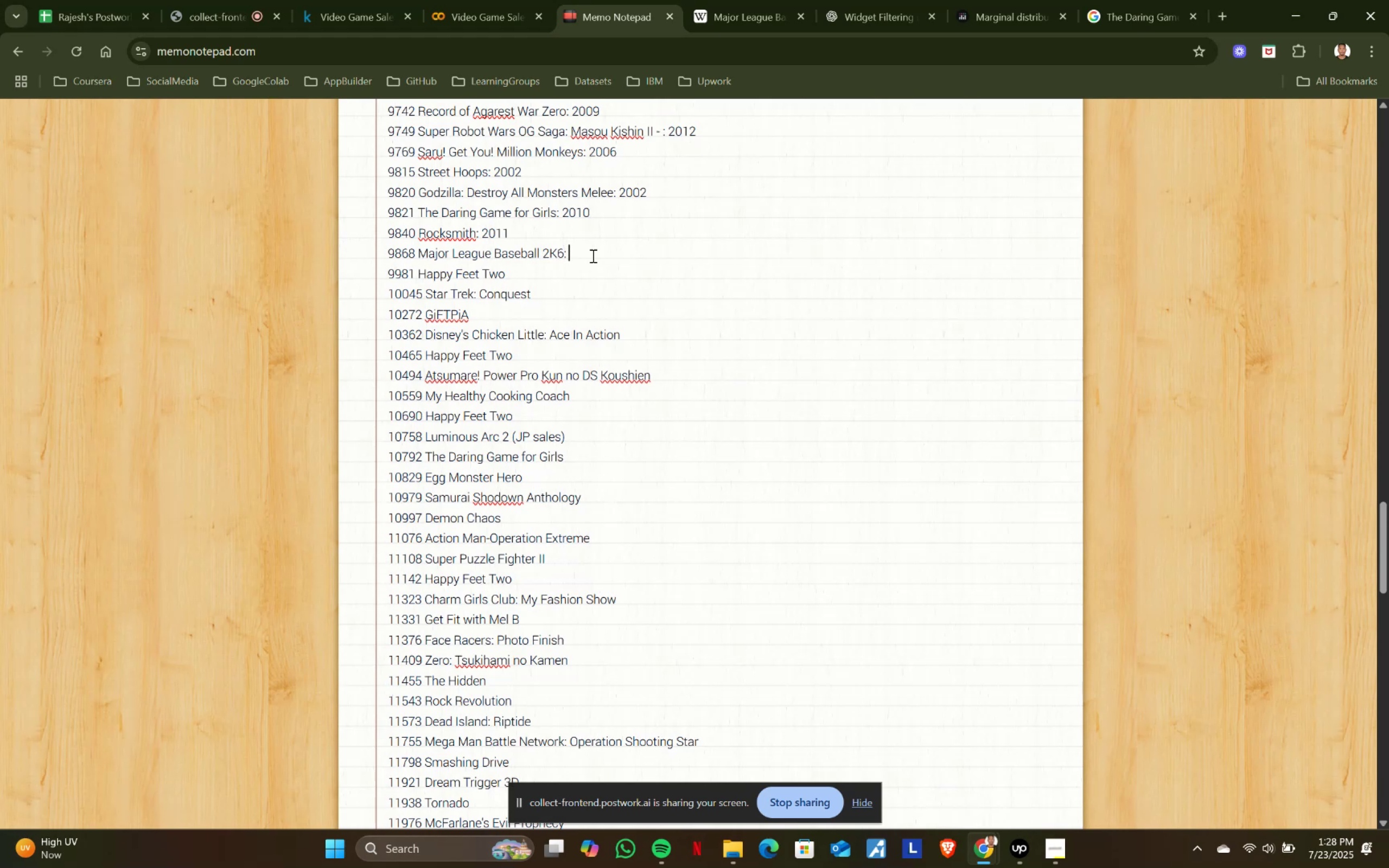 
key(Control+V)
 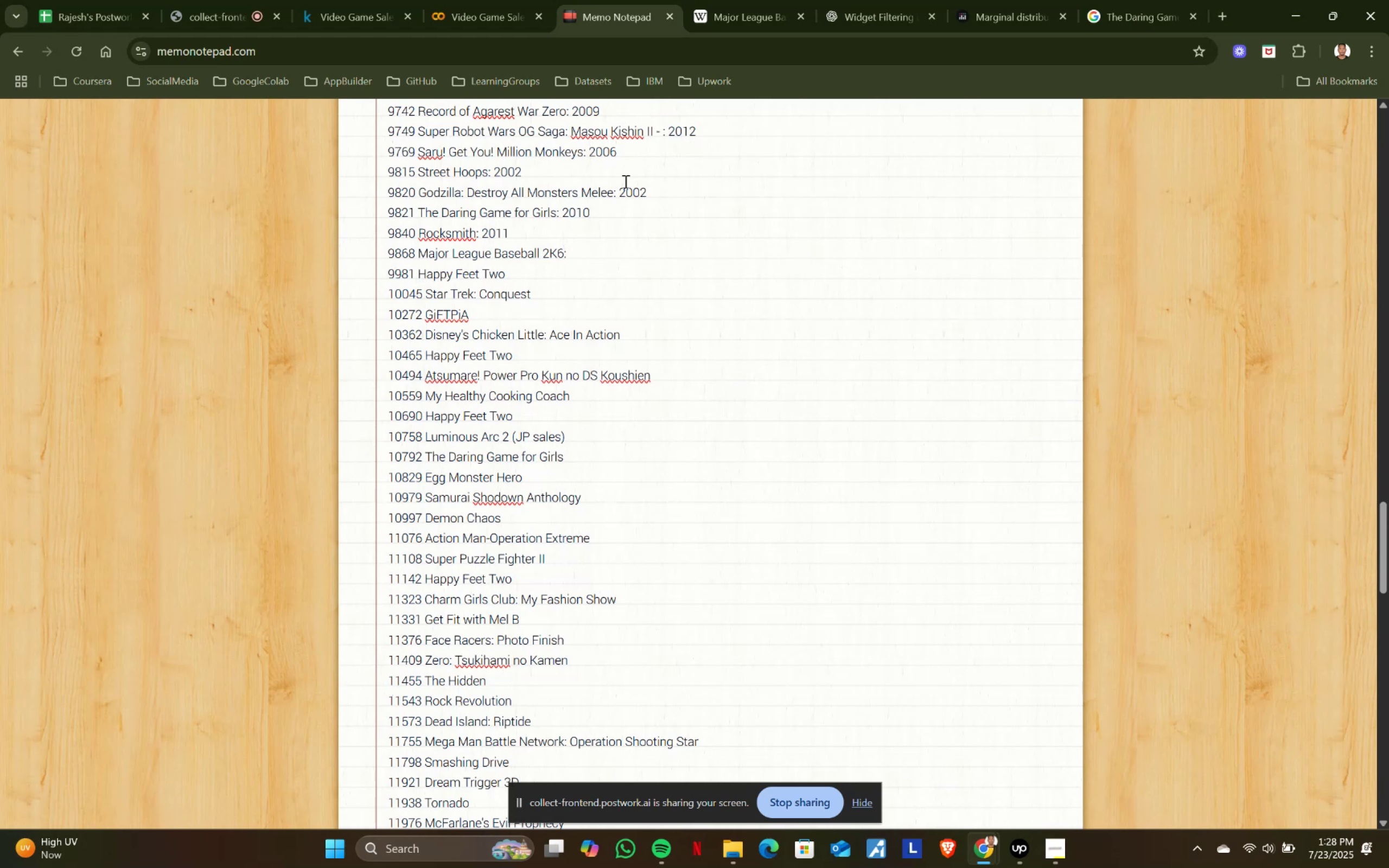 
left_click([718, 0])
 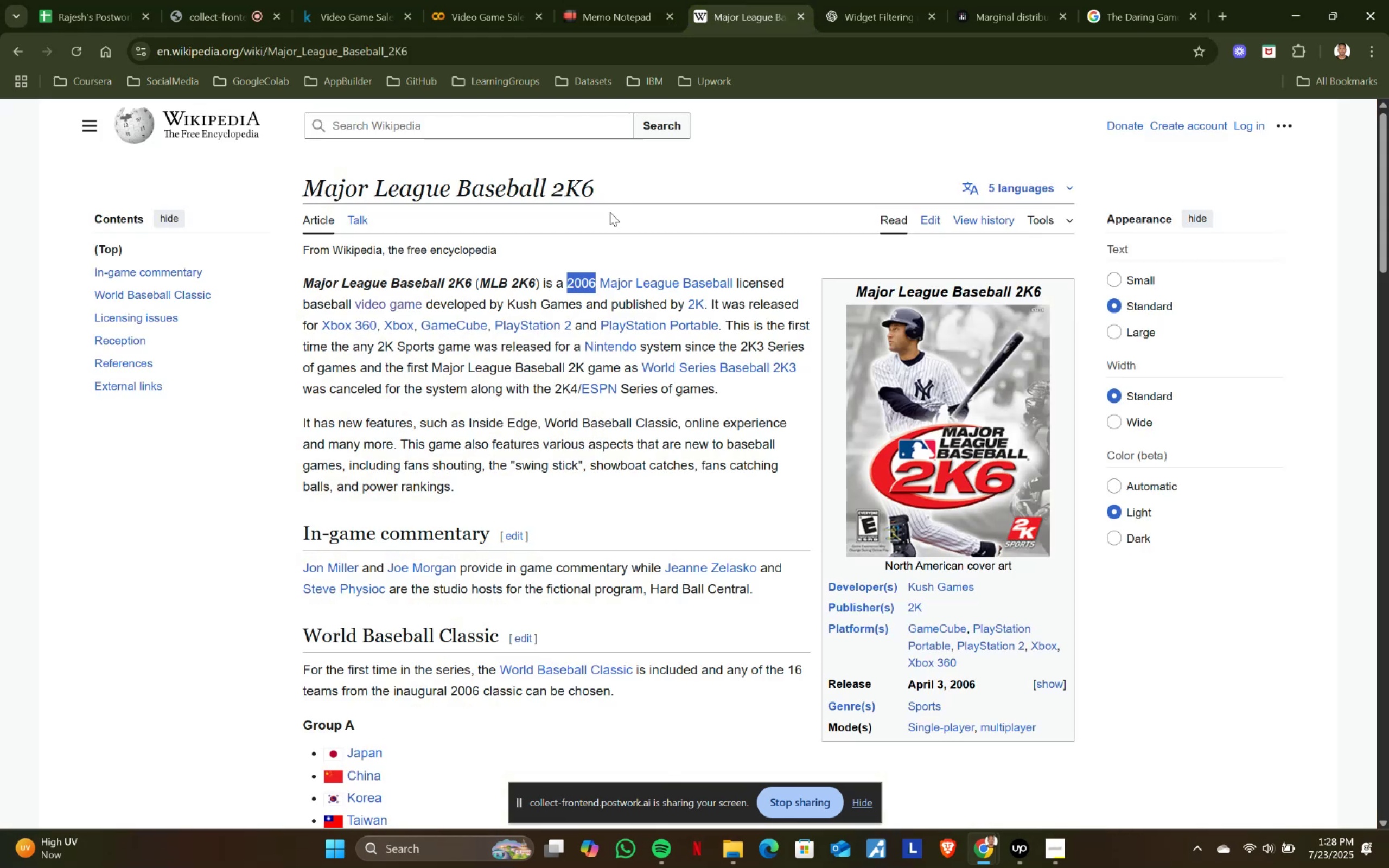 
key(Control+ControlLeft)
 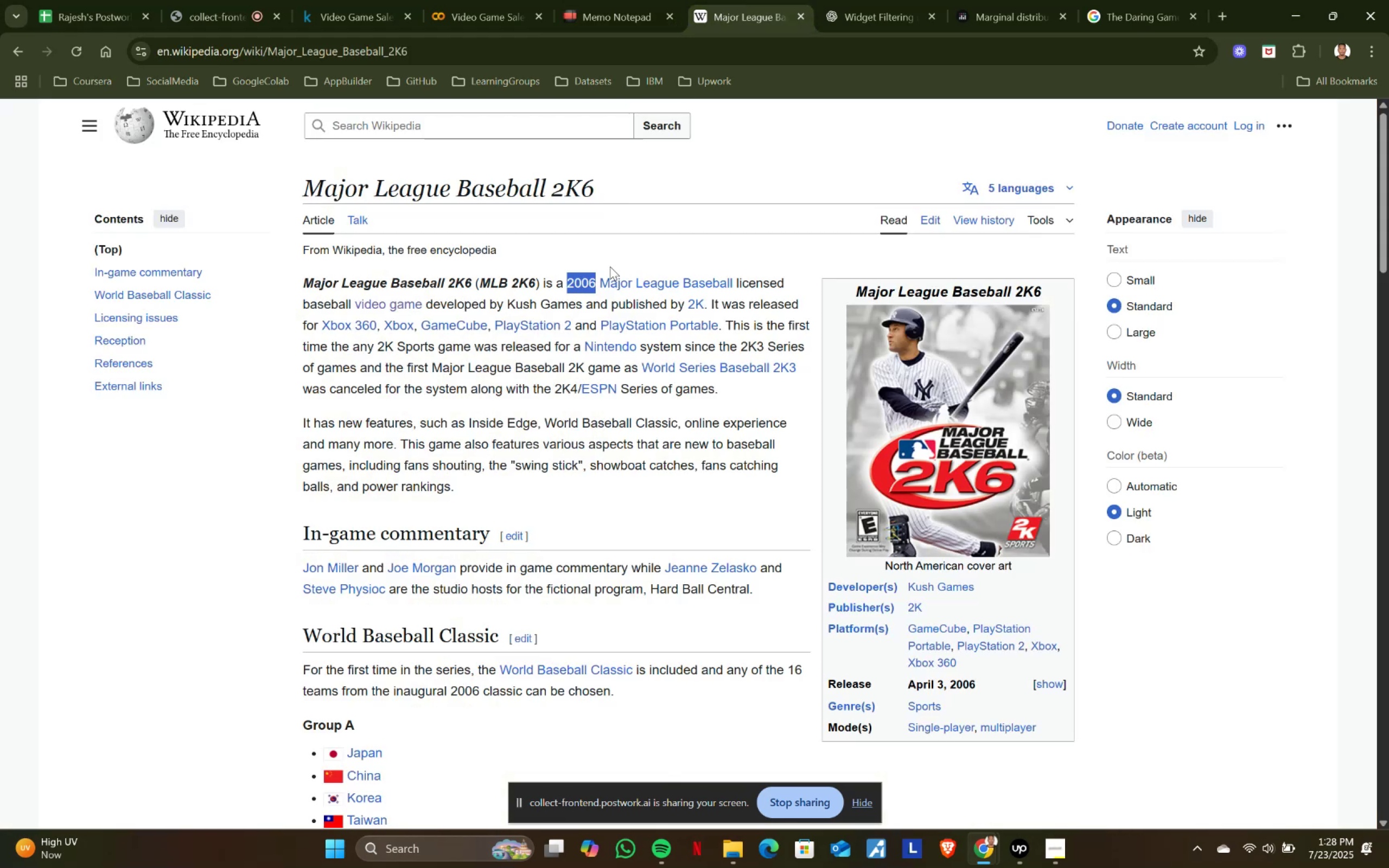 
key(Control+C)
 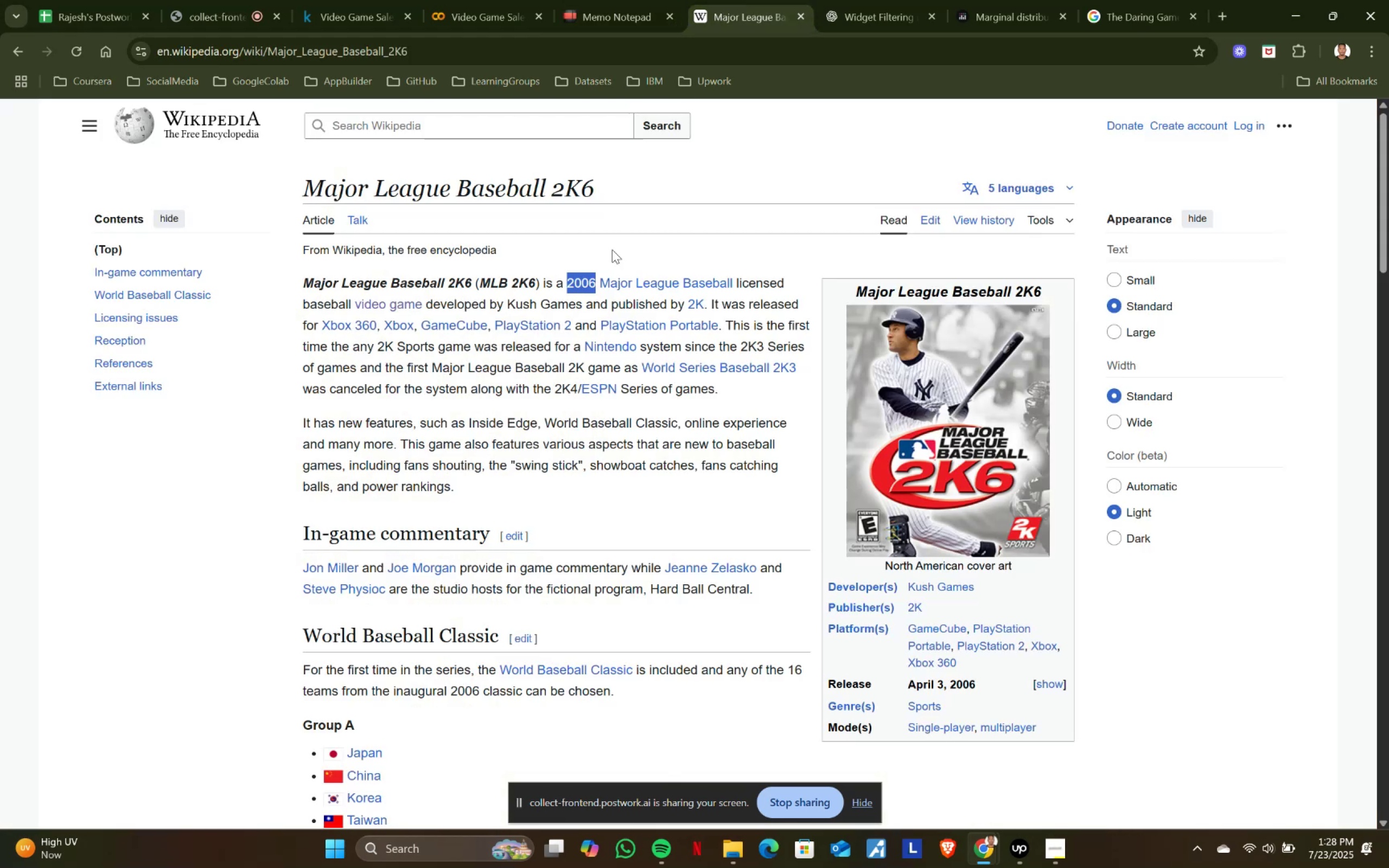 
key(Control+ControlLeft)
 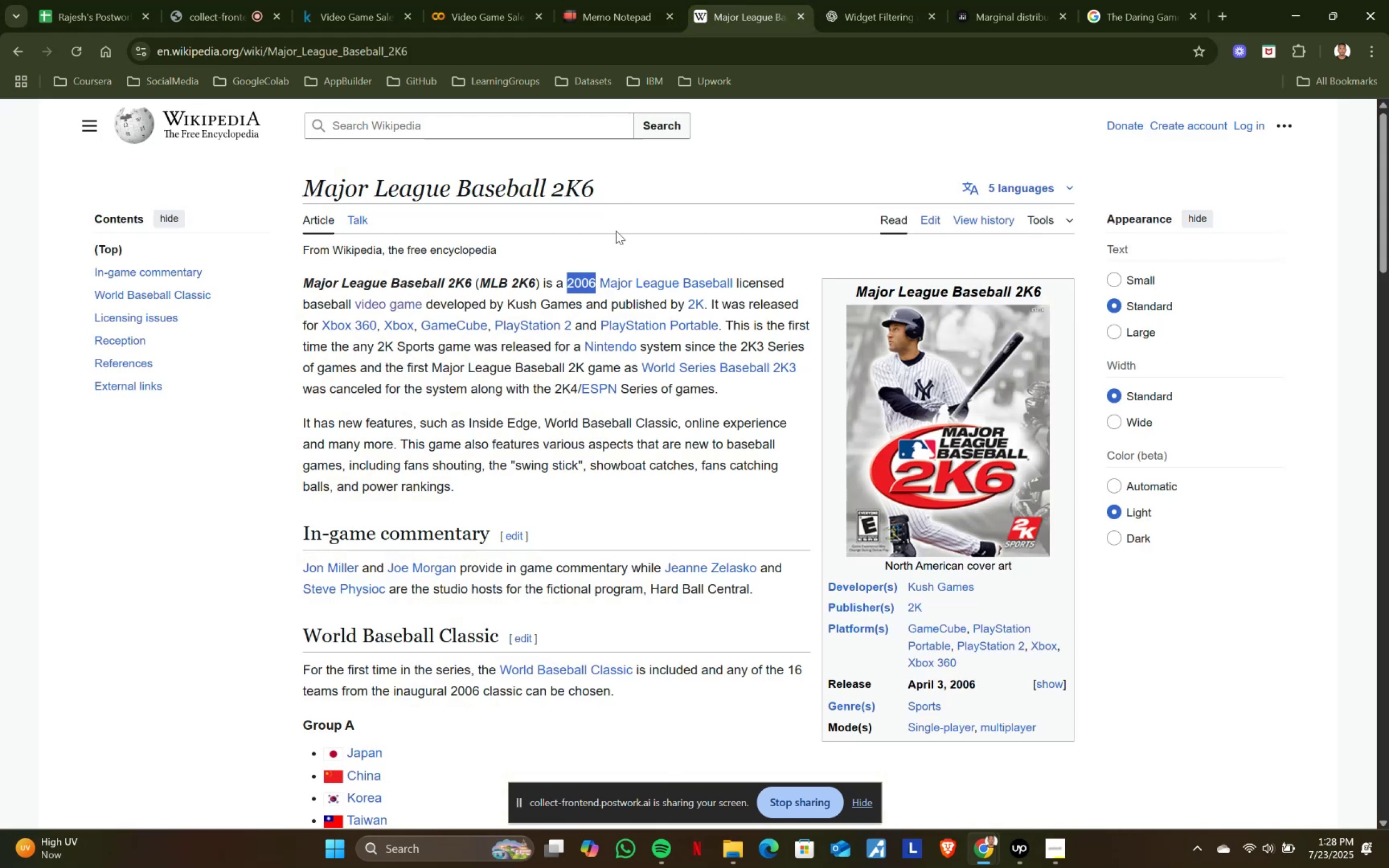 
key(Control+C)
 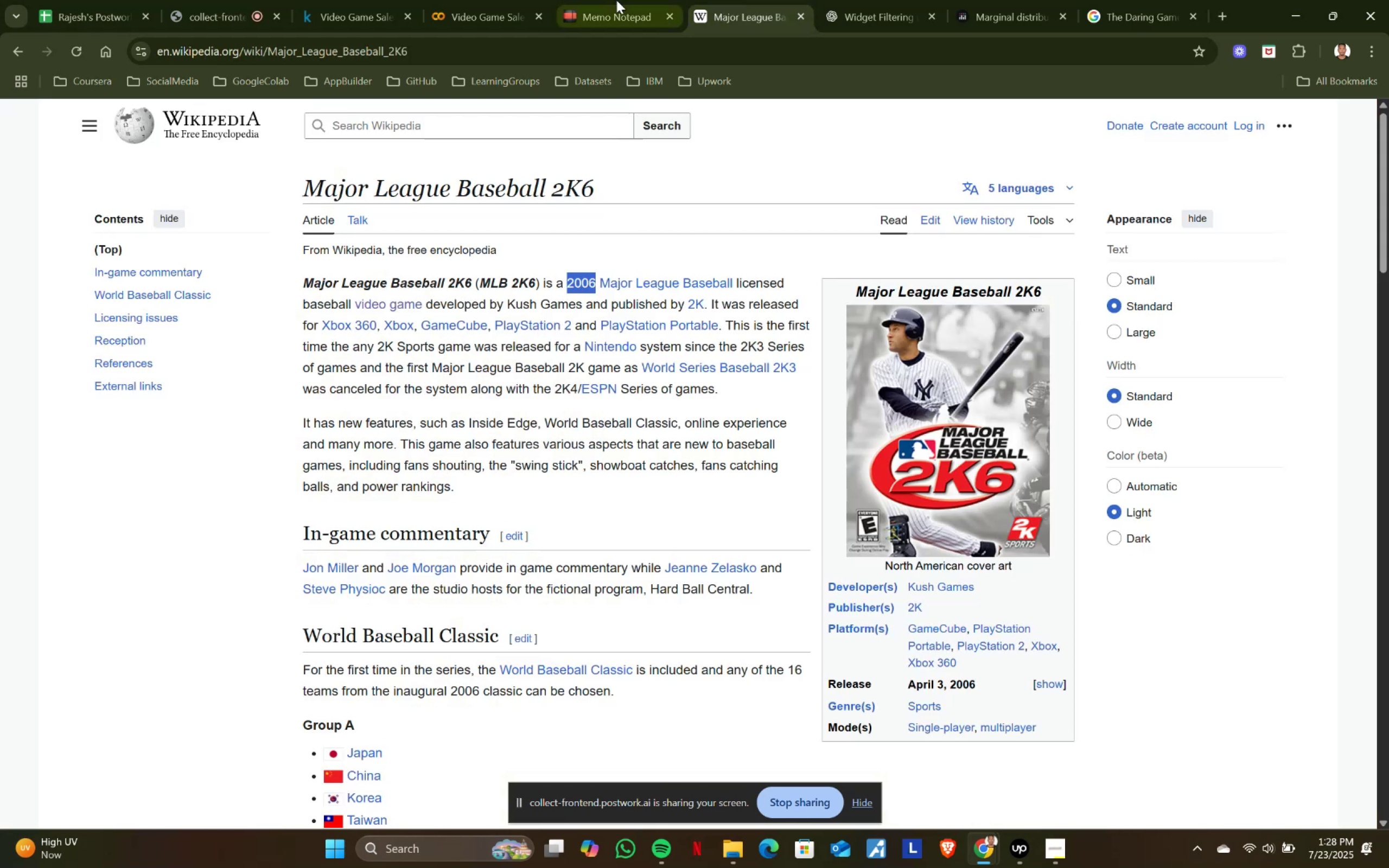 
left_click([616, 0])
 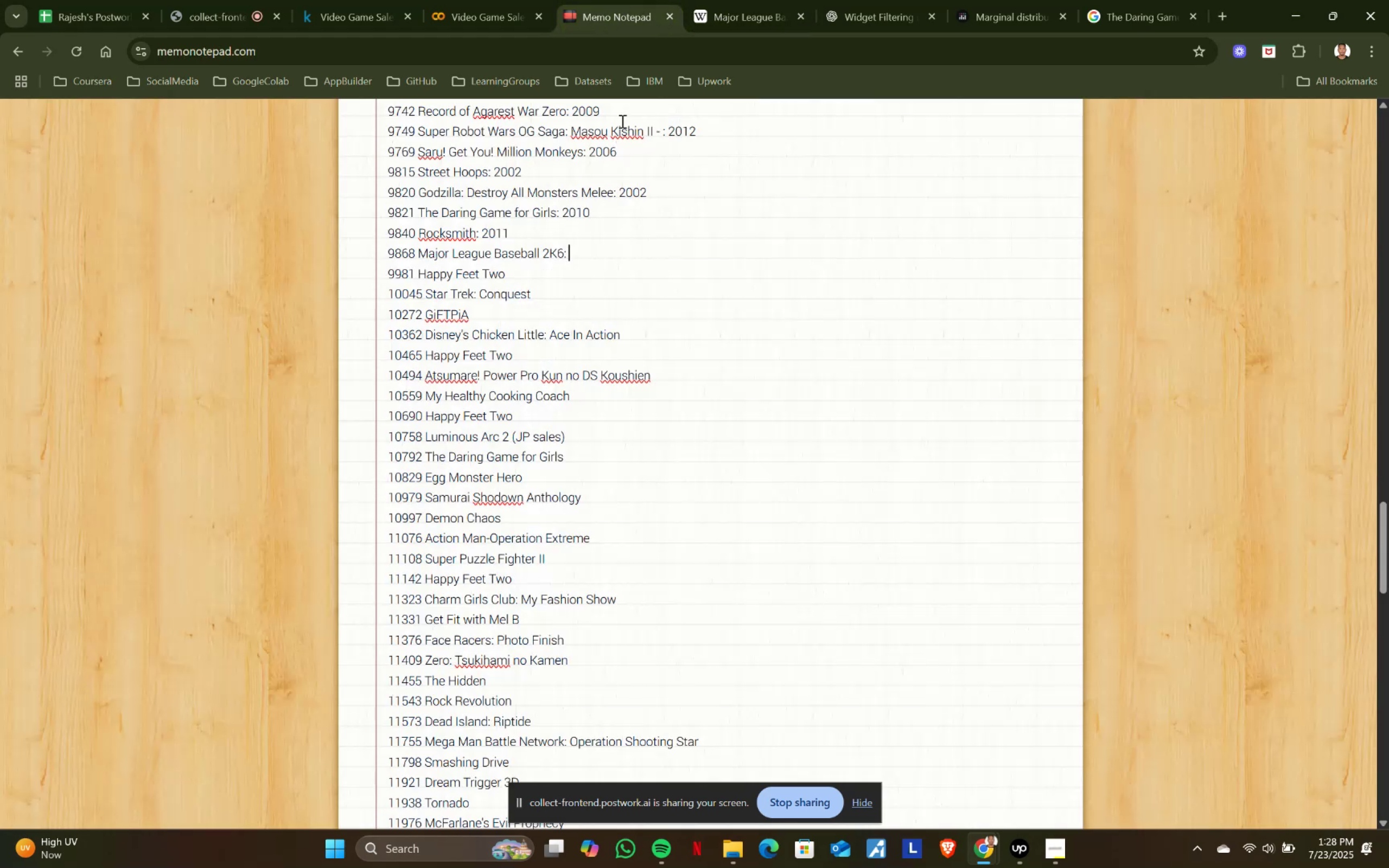 
key(Control+ControlLeft)
 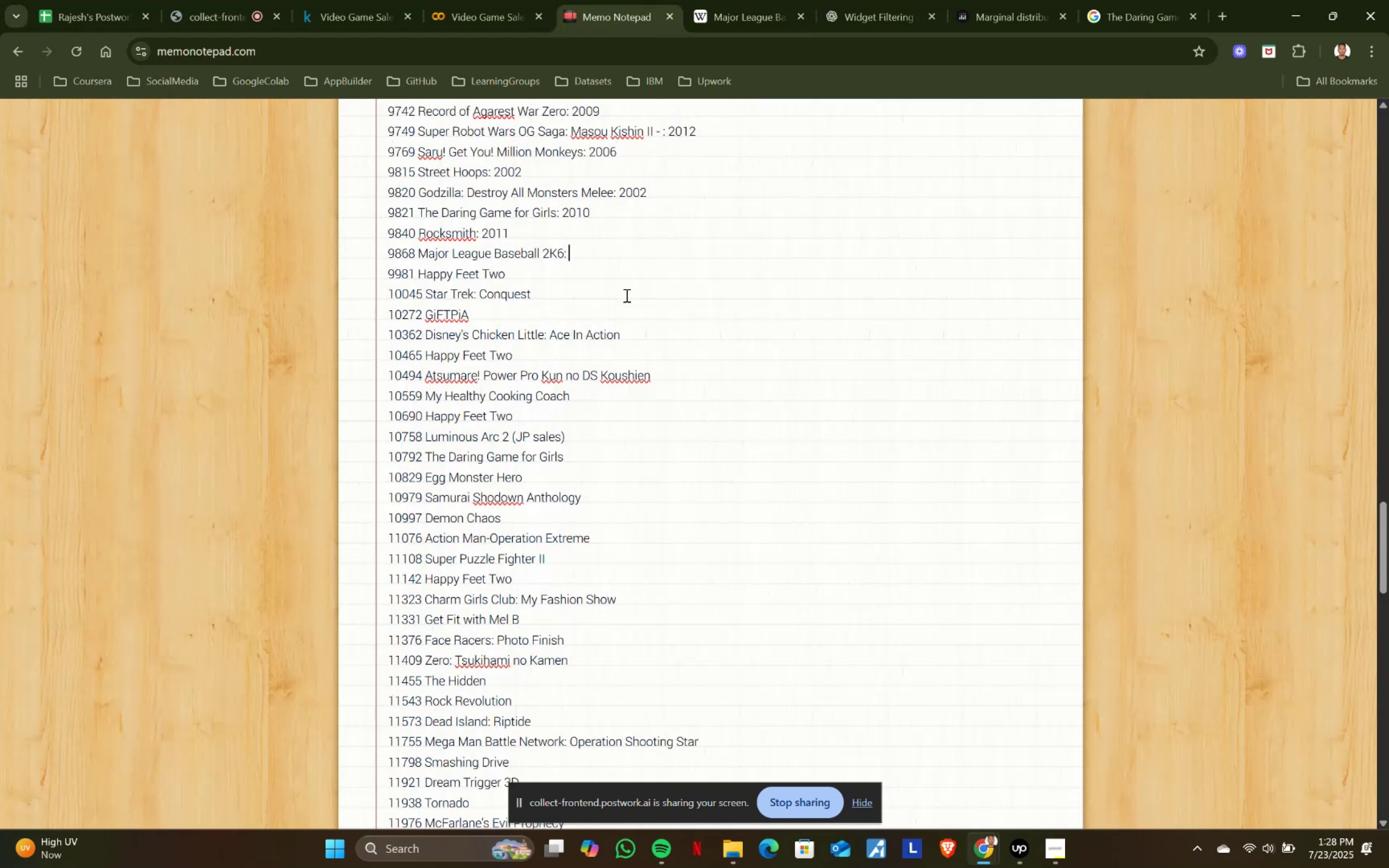 
key(Control+V)
 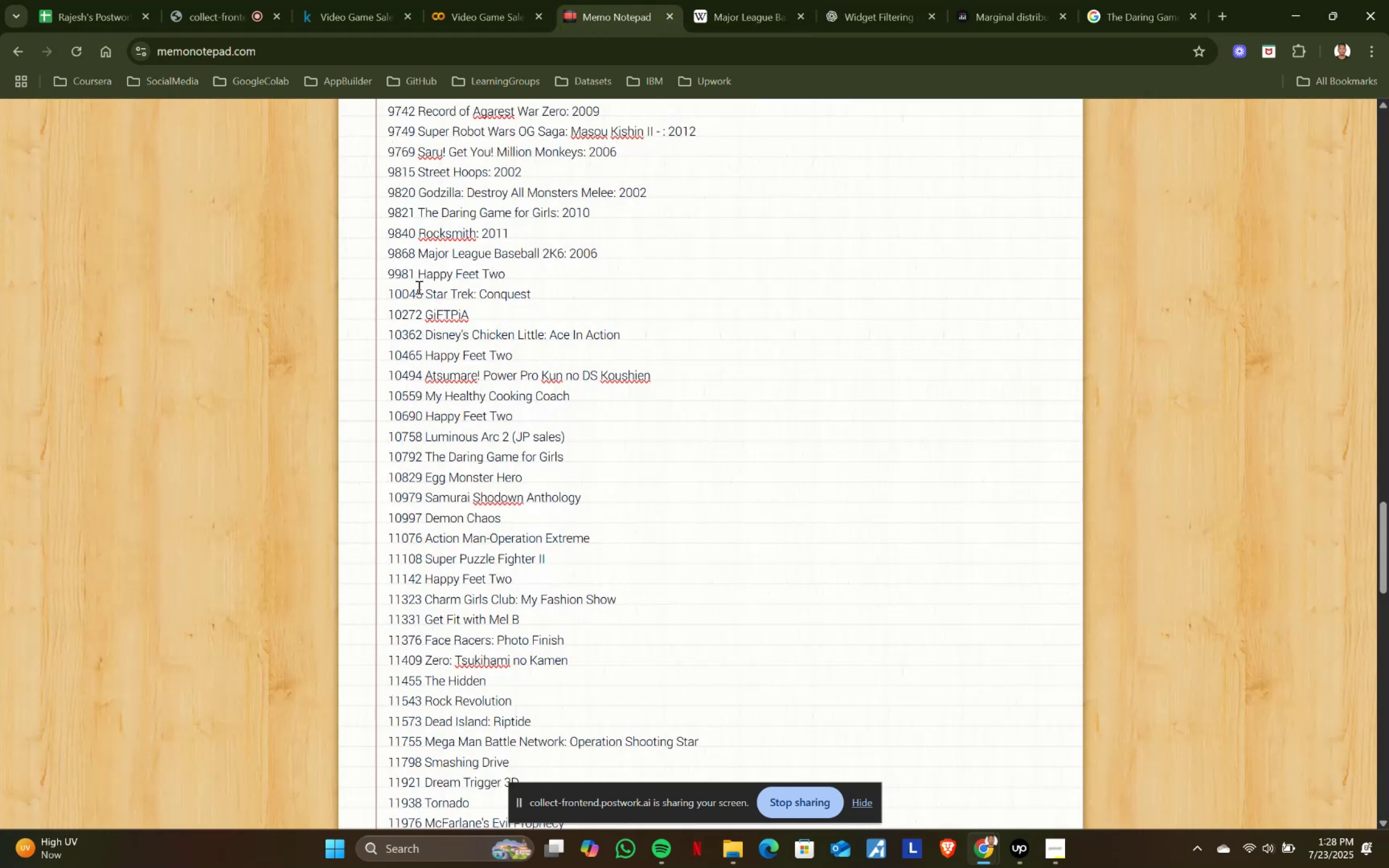 
left_click_drag(start_coordinate=[417, 278], to_coordinate=[542, 277])
 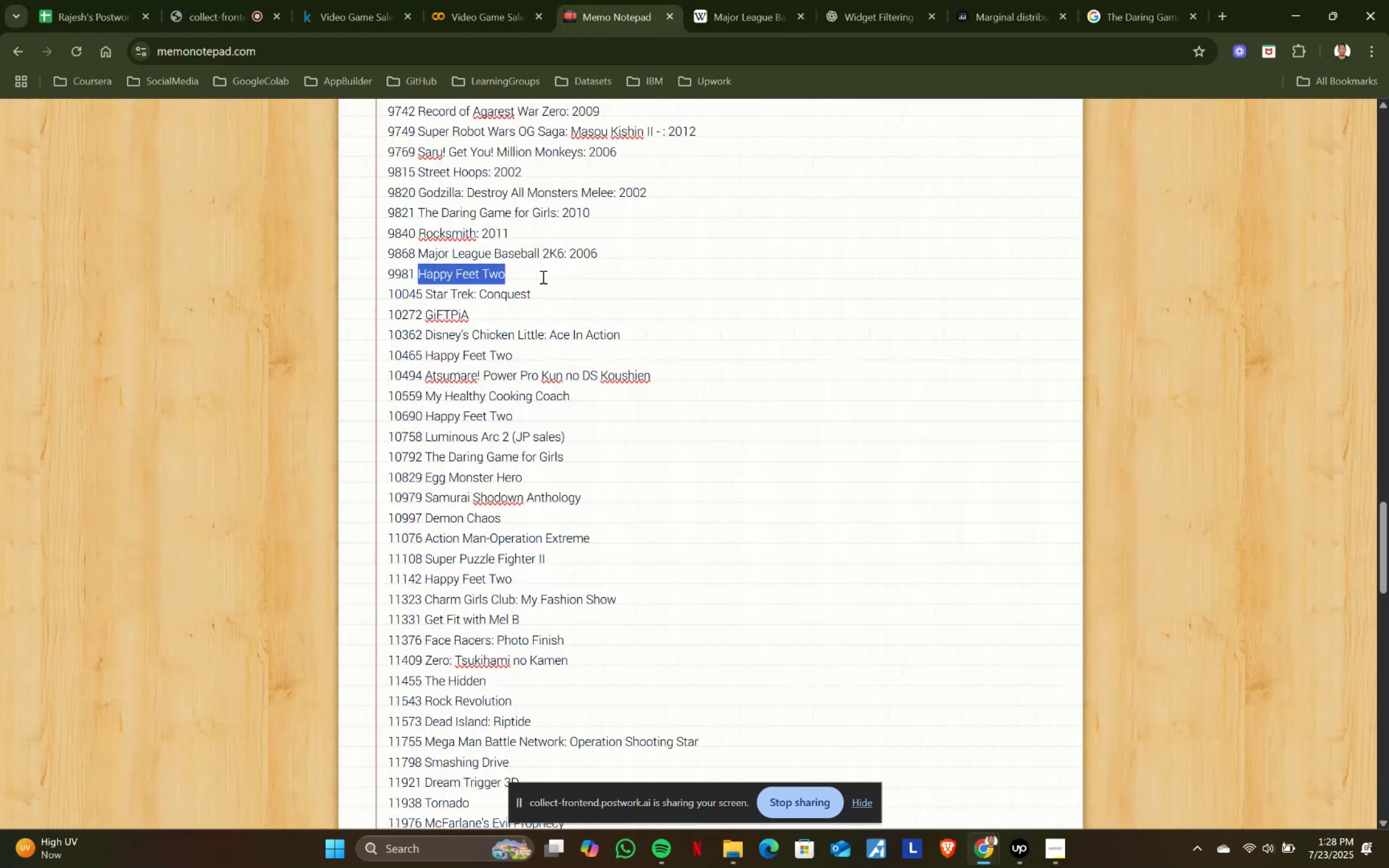 
key(Control+ControlLeft)
 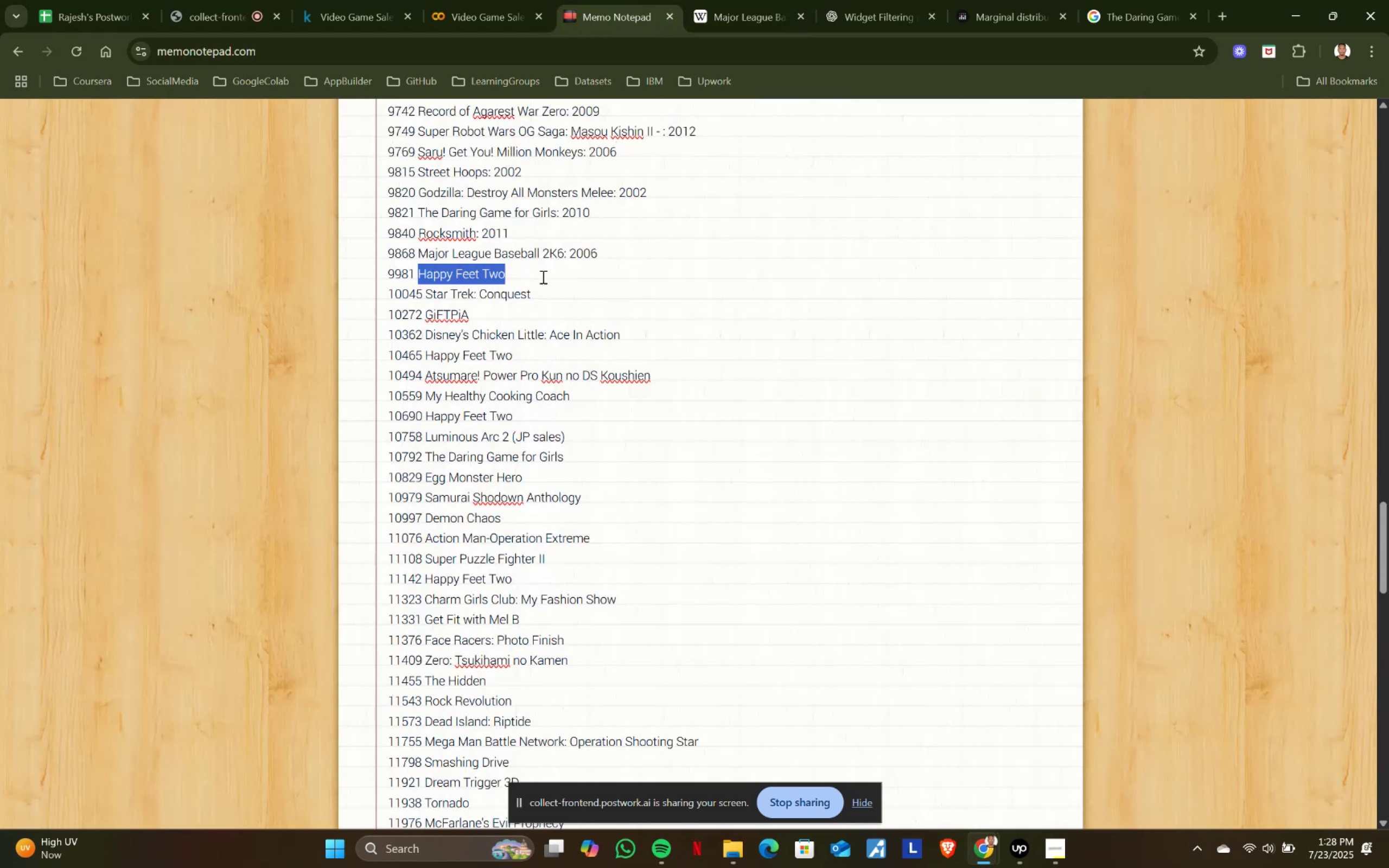 
key(Control+C)
 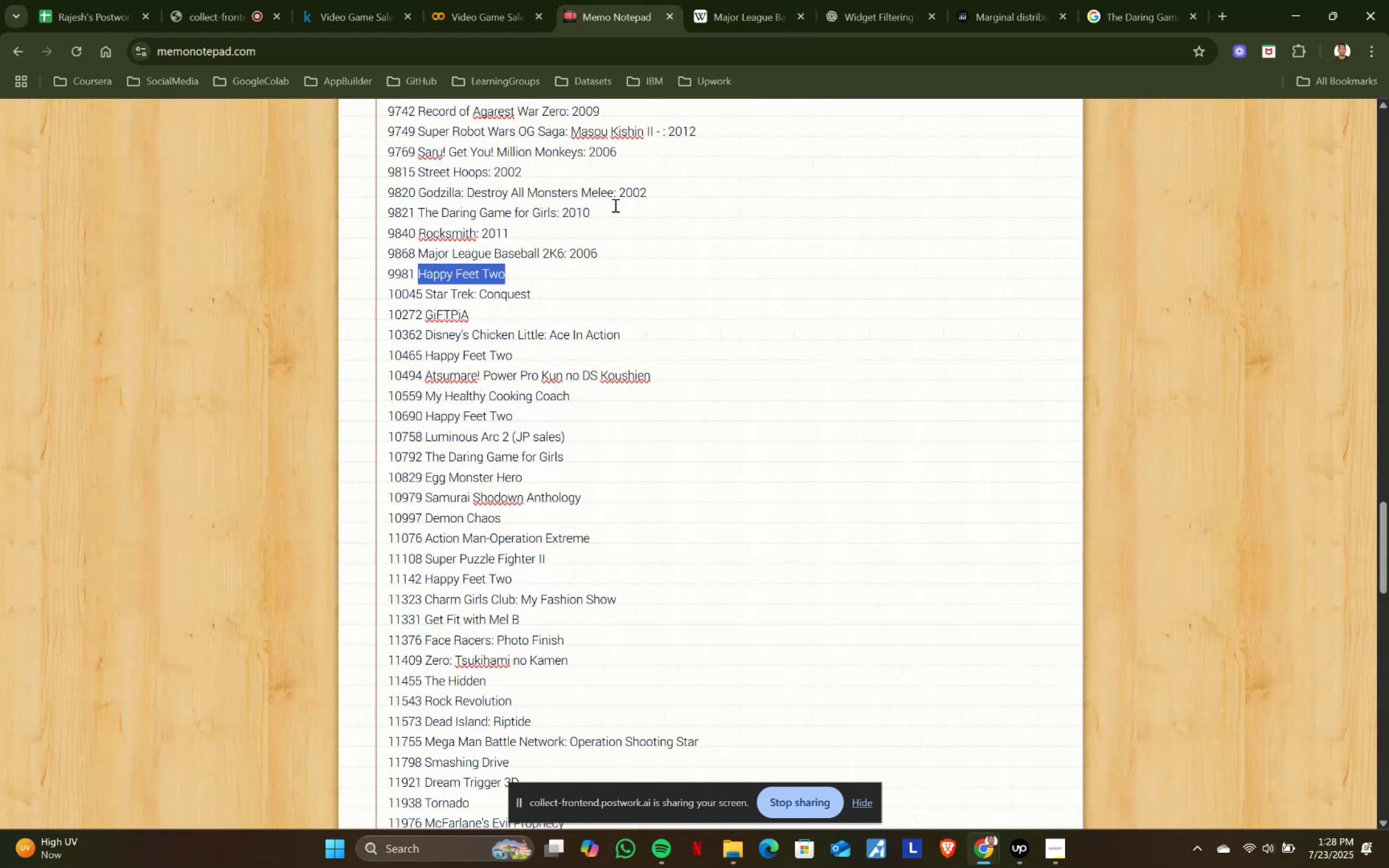 
key(Control+ControlLeft)
 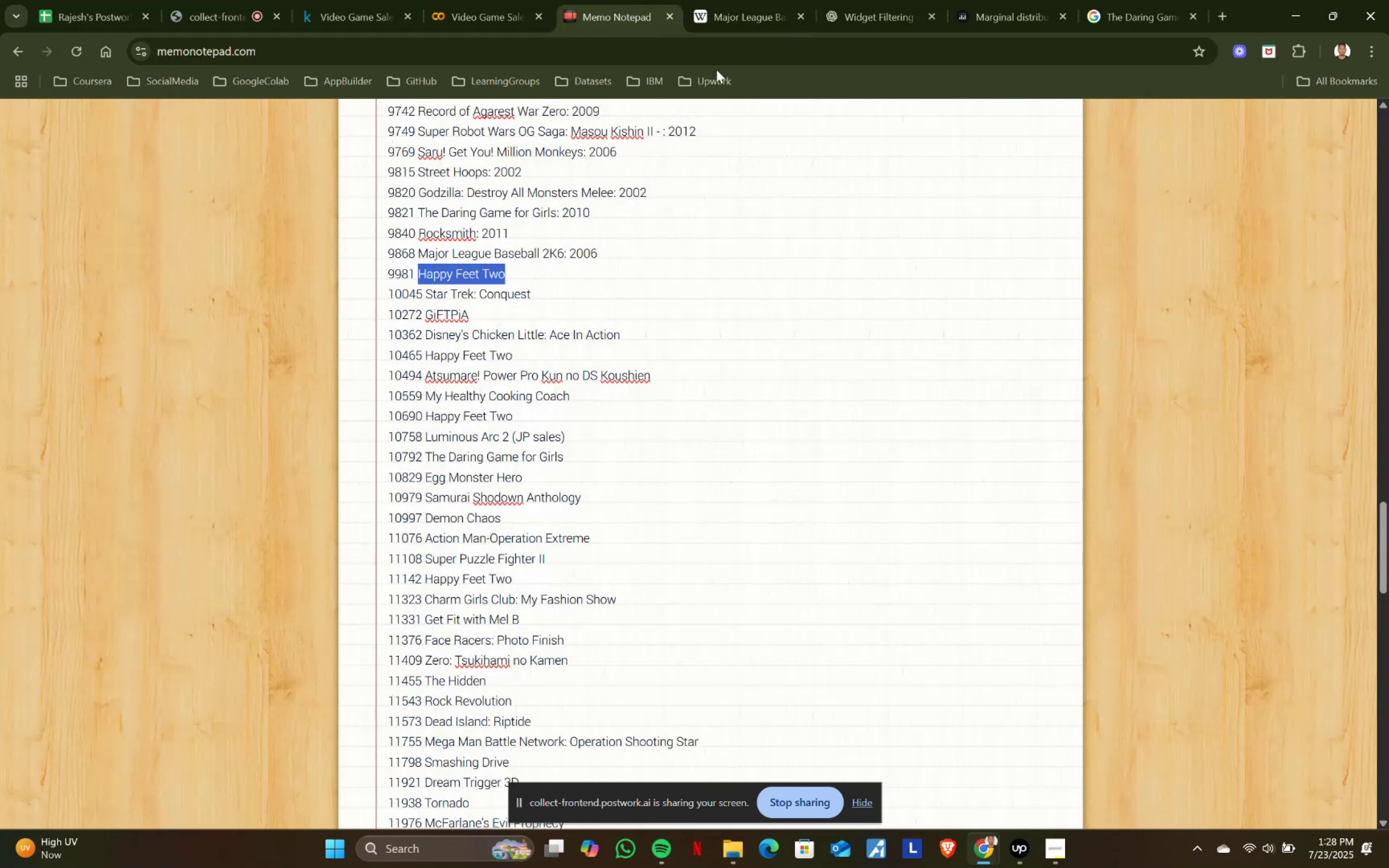 
key(Control+C)
 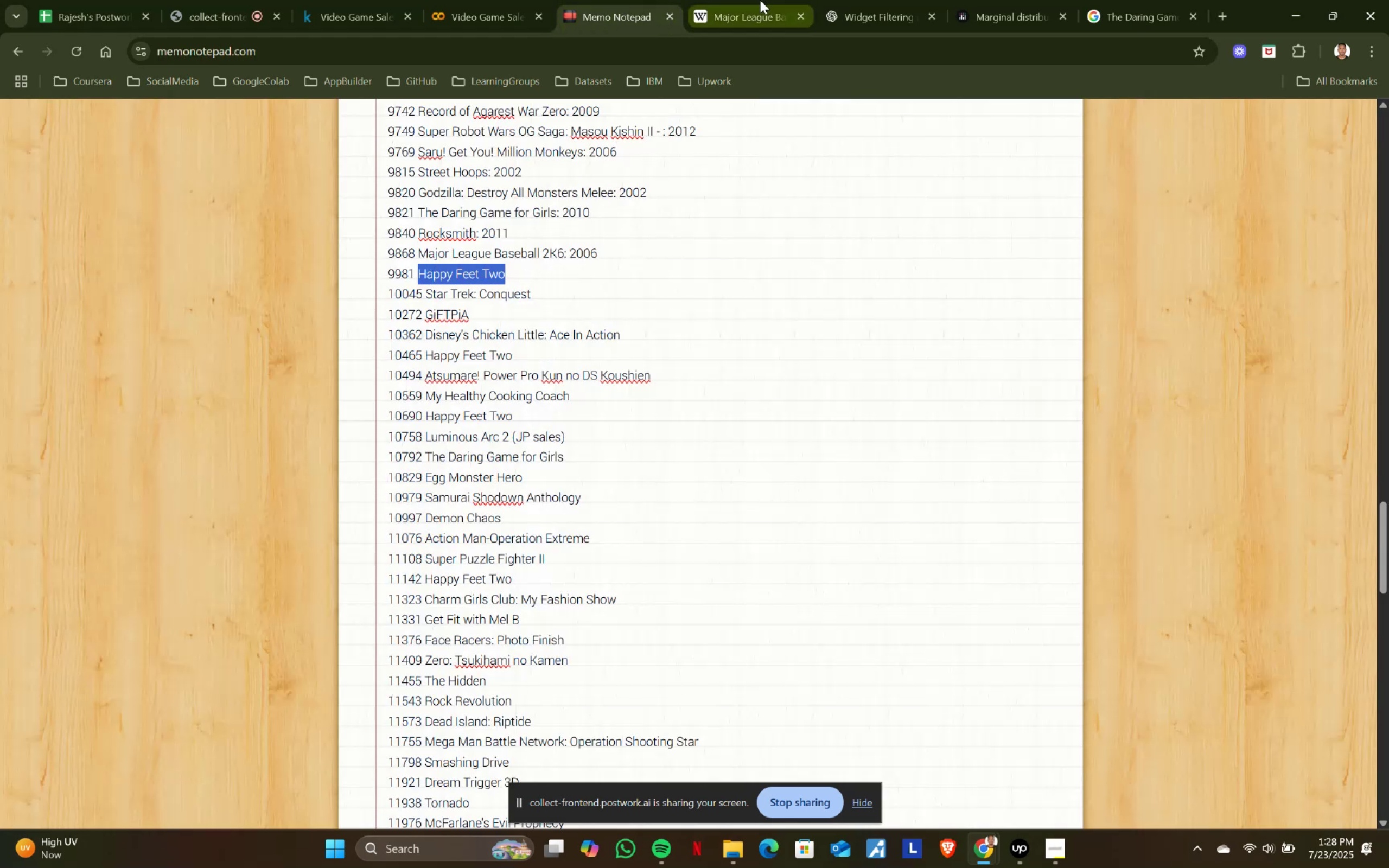 
left_click([760, 0])
 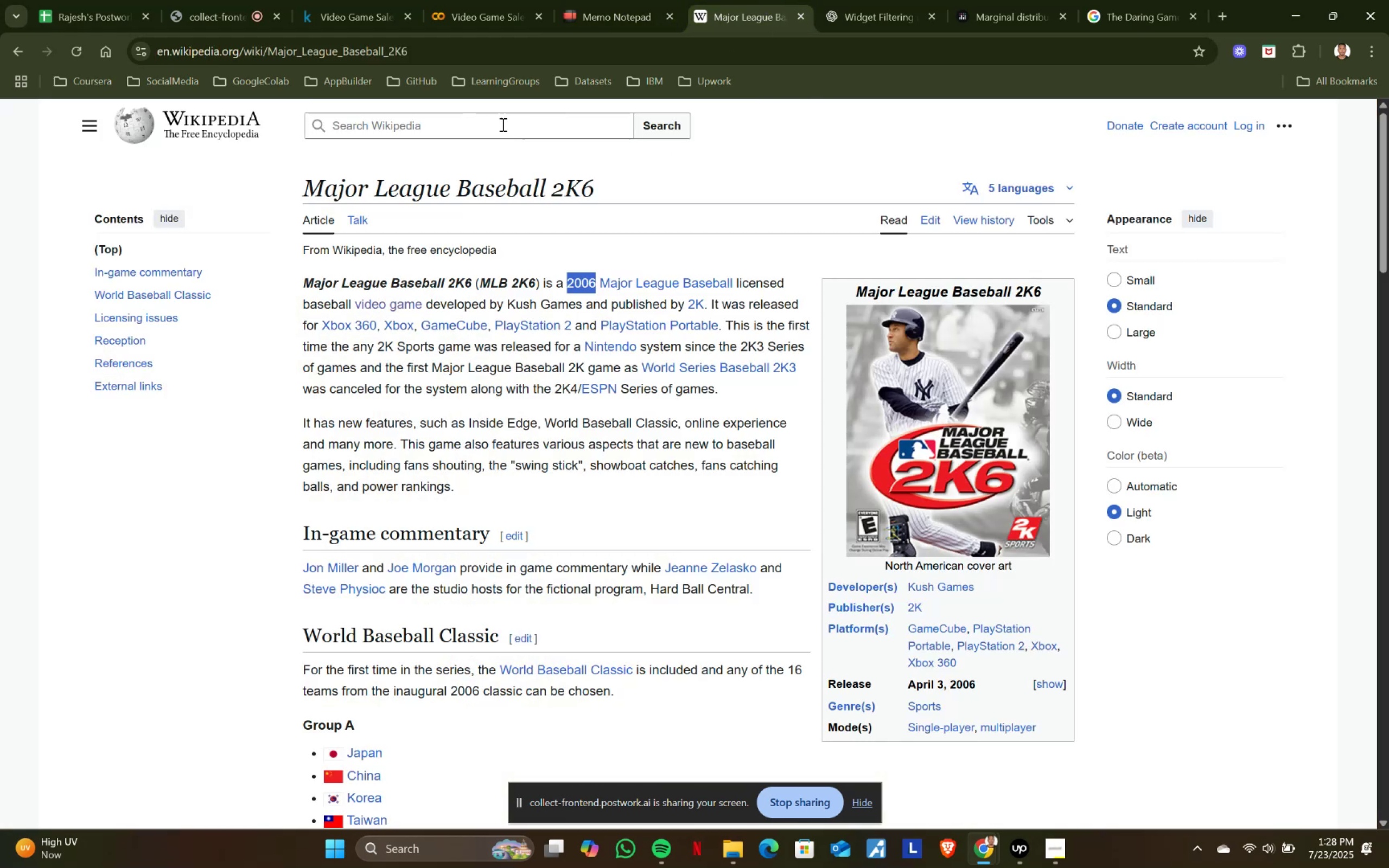 
left_click([500, 124])
 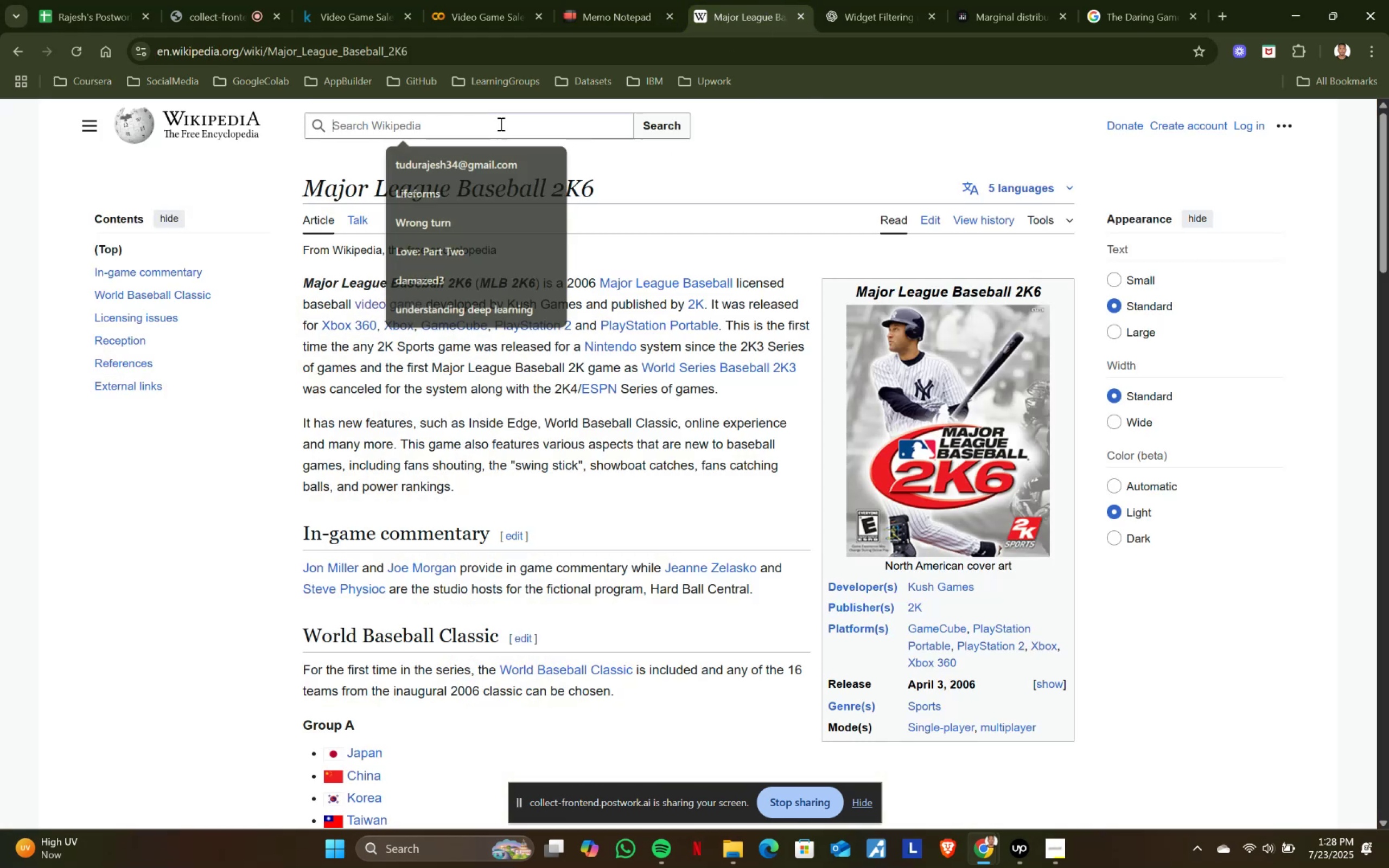 
key(Control+V)
 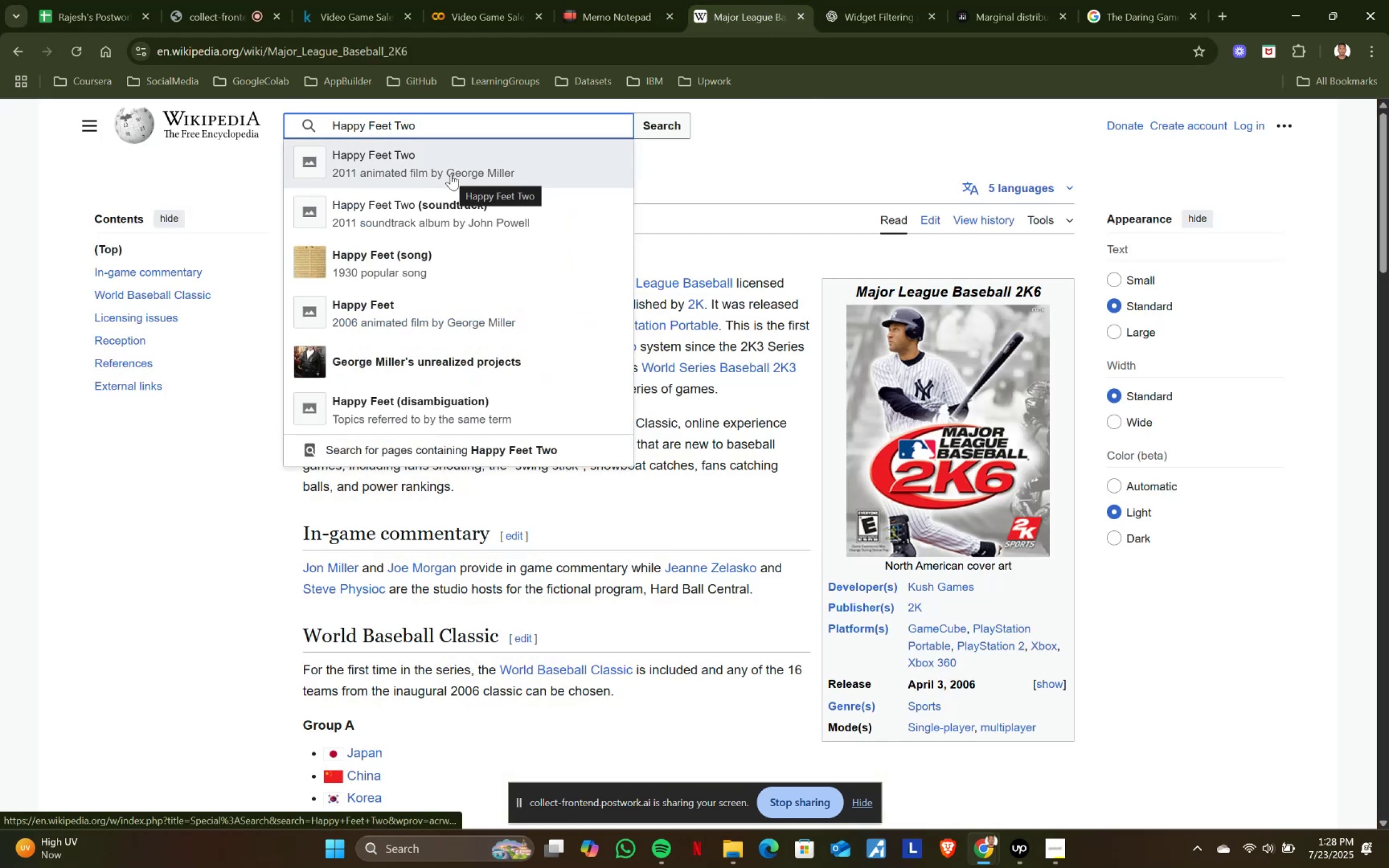 
left_click([451, 174])
 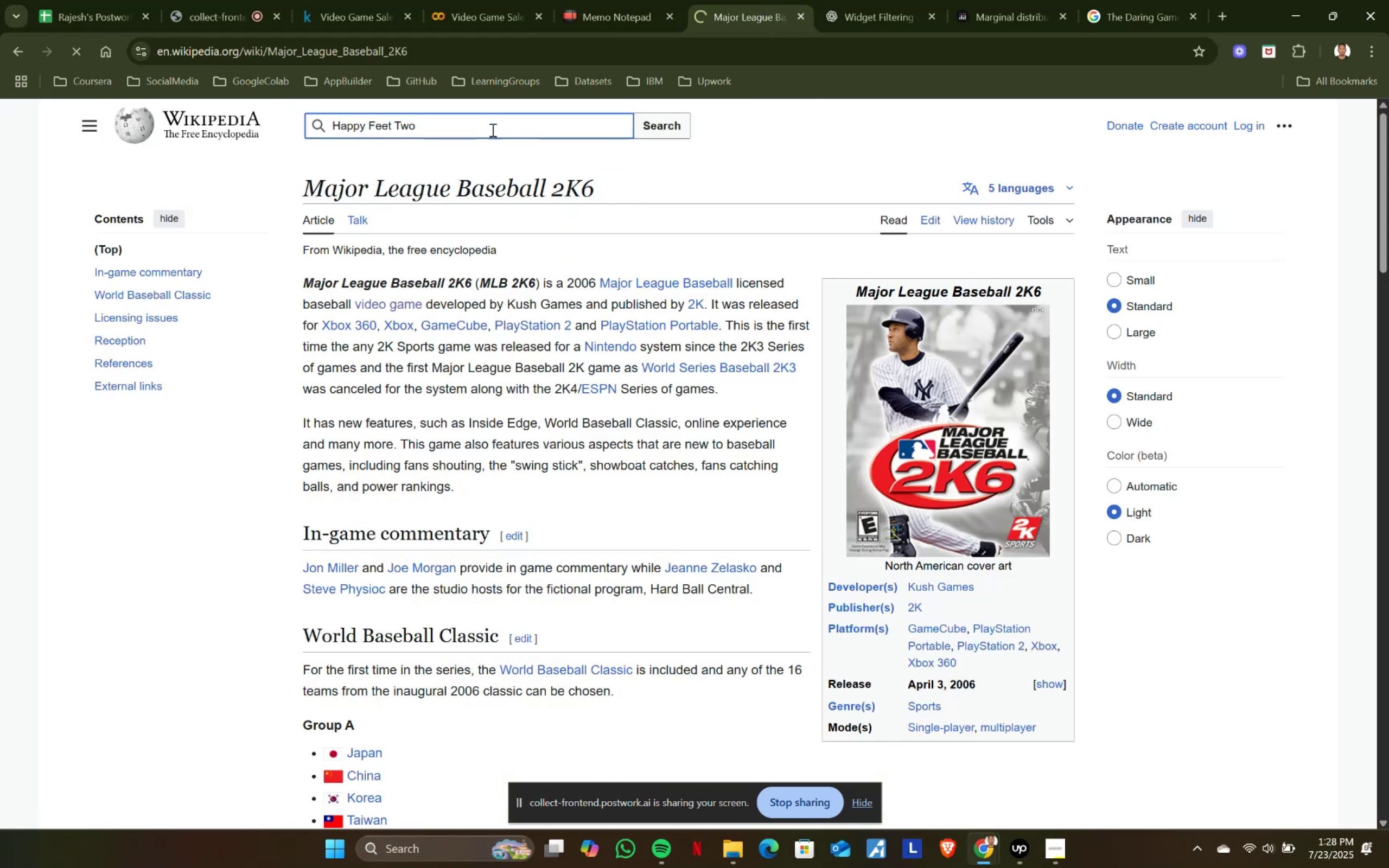 
left_click_drag(start_coordinate=[492, 128], to_coordinate=[334, 126])
 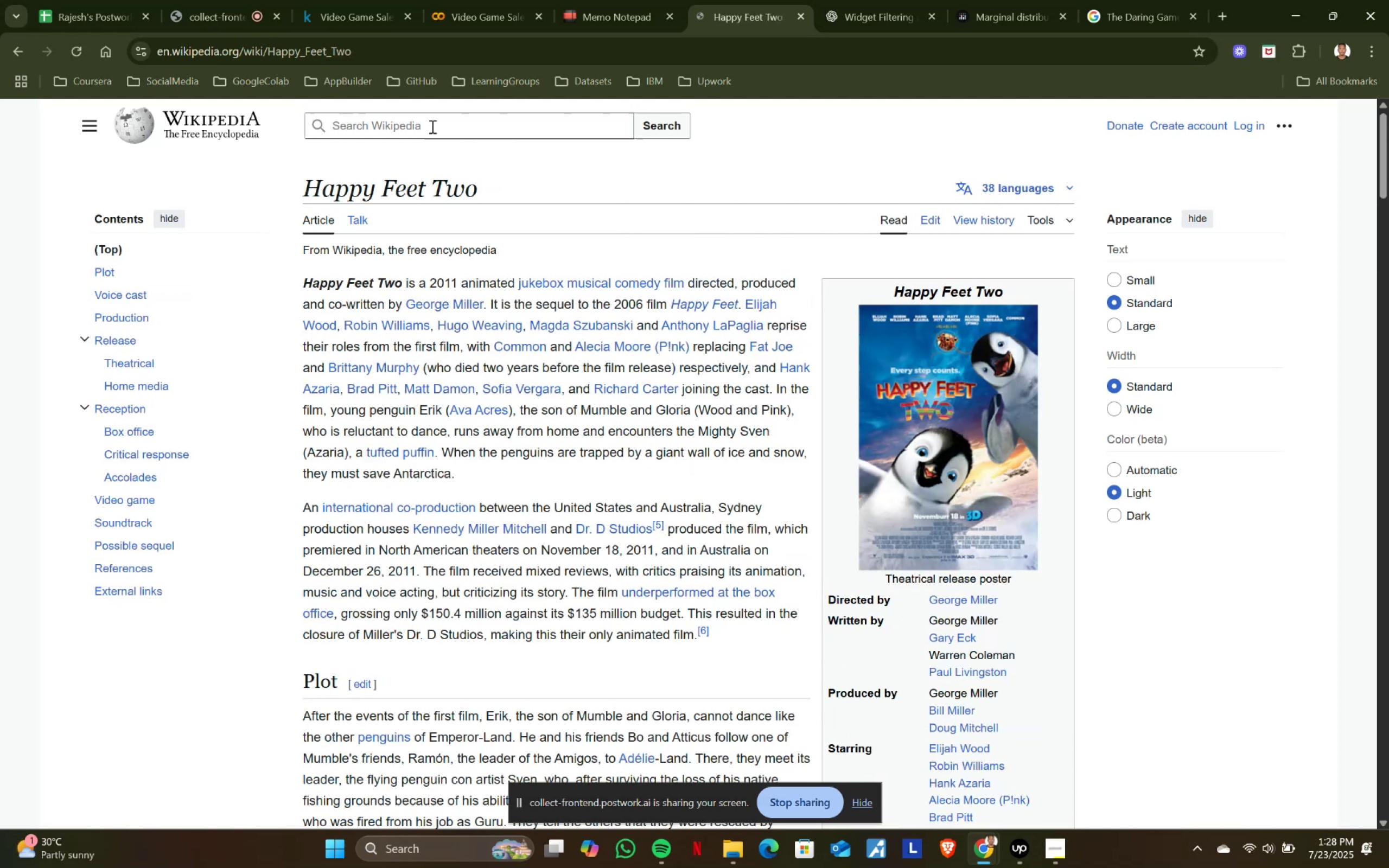 
left_click([434, 126])
 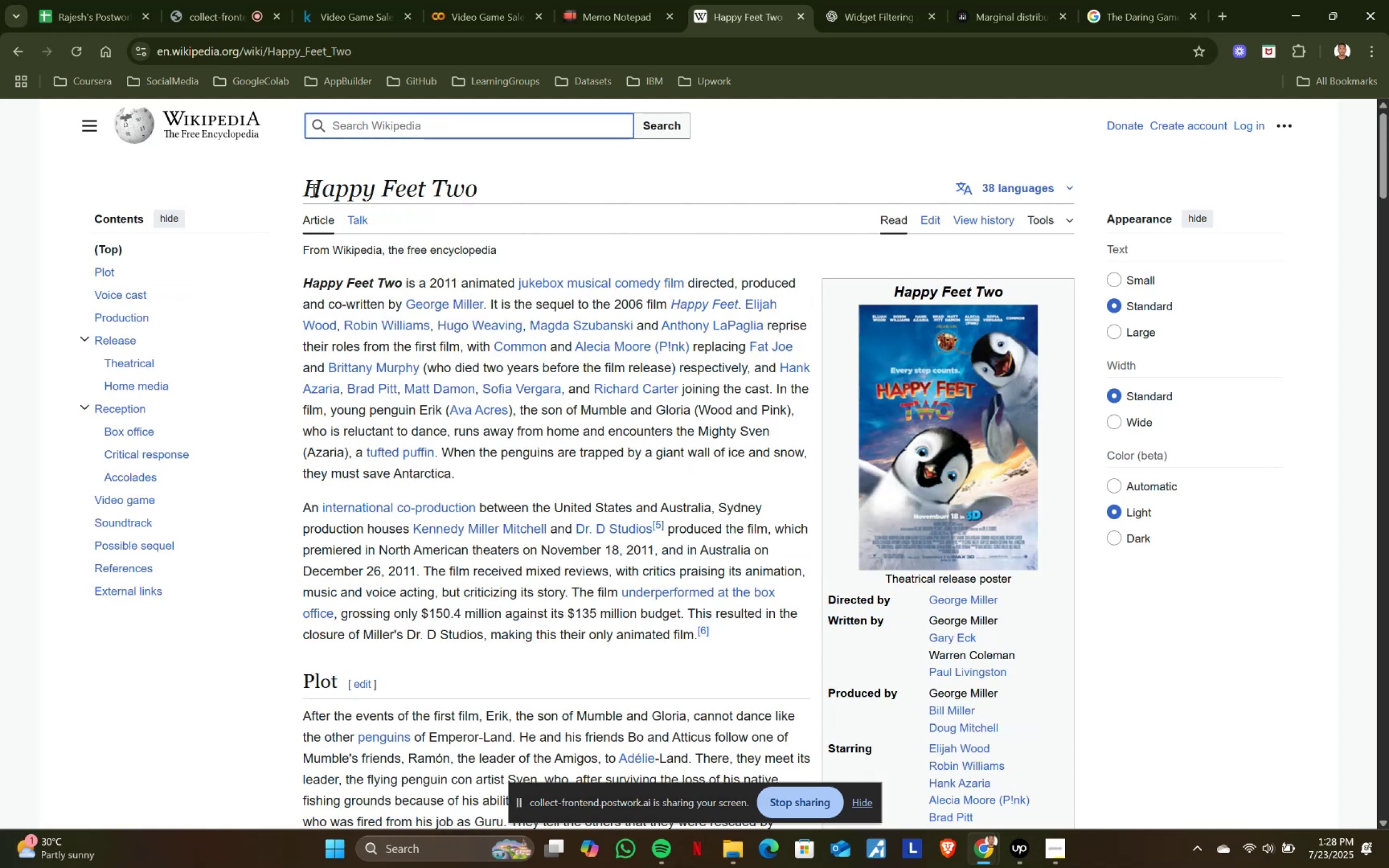 
left_click_drag(start_coordinate=[308, 186], to_coordinate=[514, 184])
 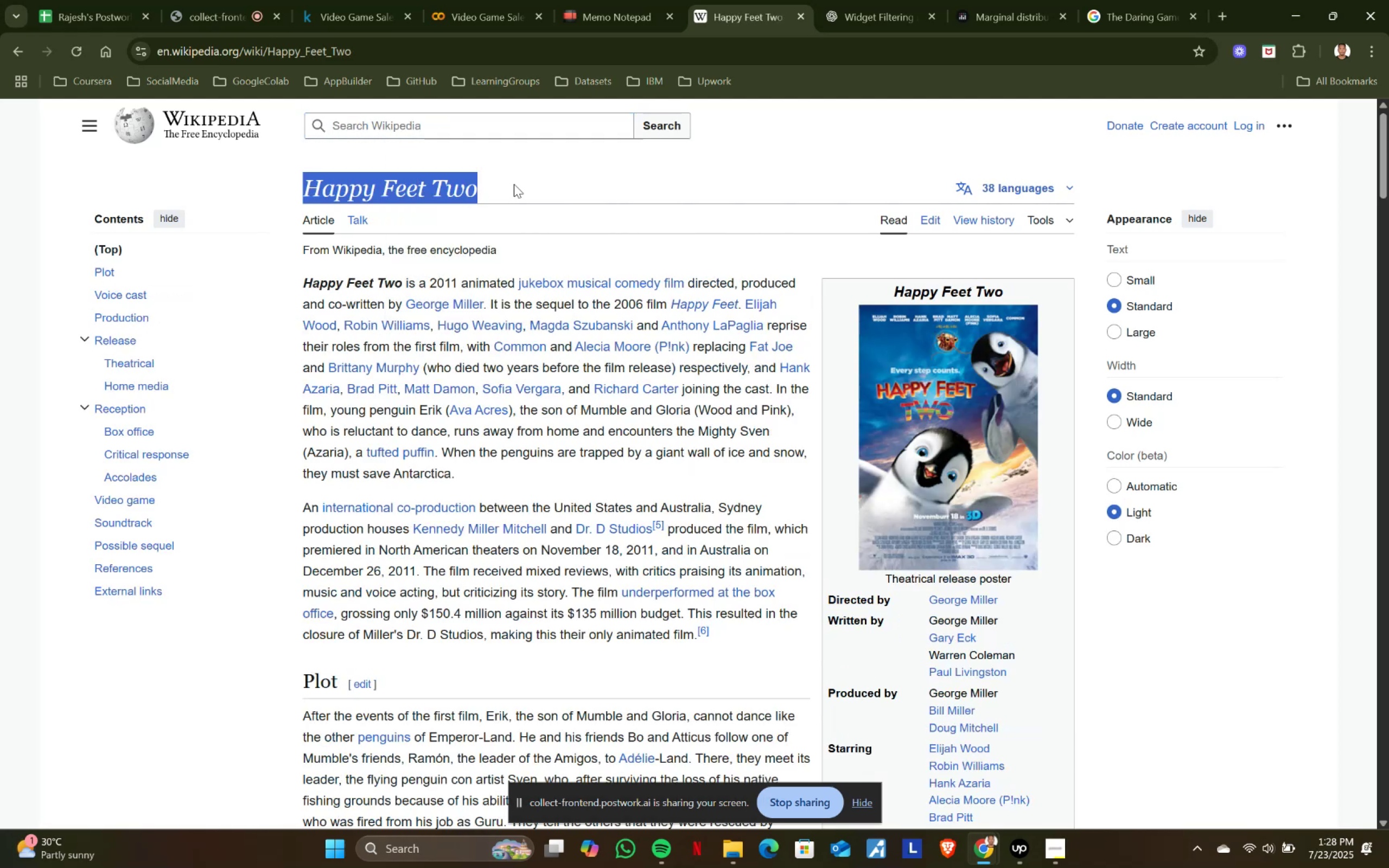 
key(Control+C)
 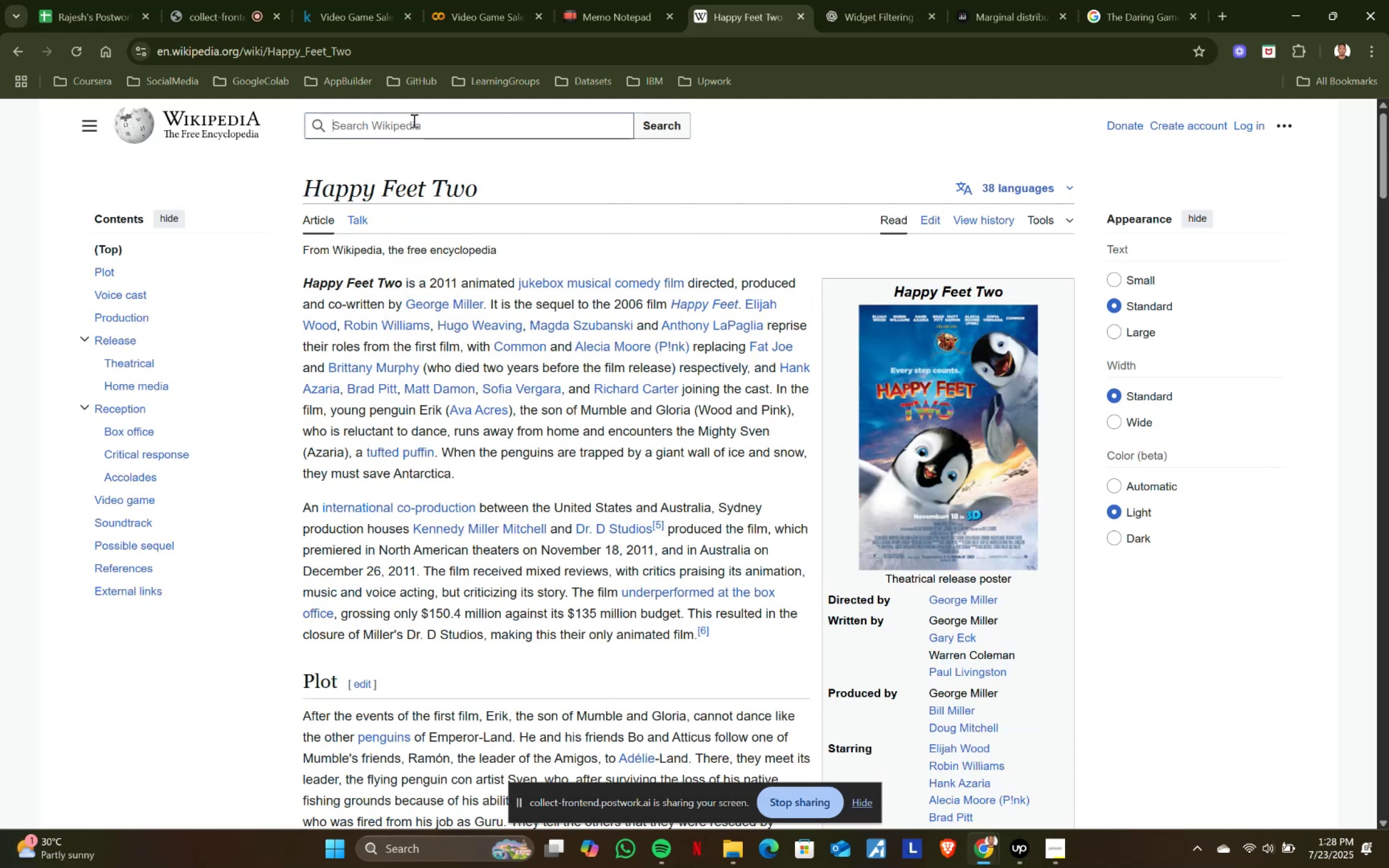 
key(Control+ControlLeft)
 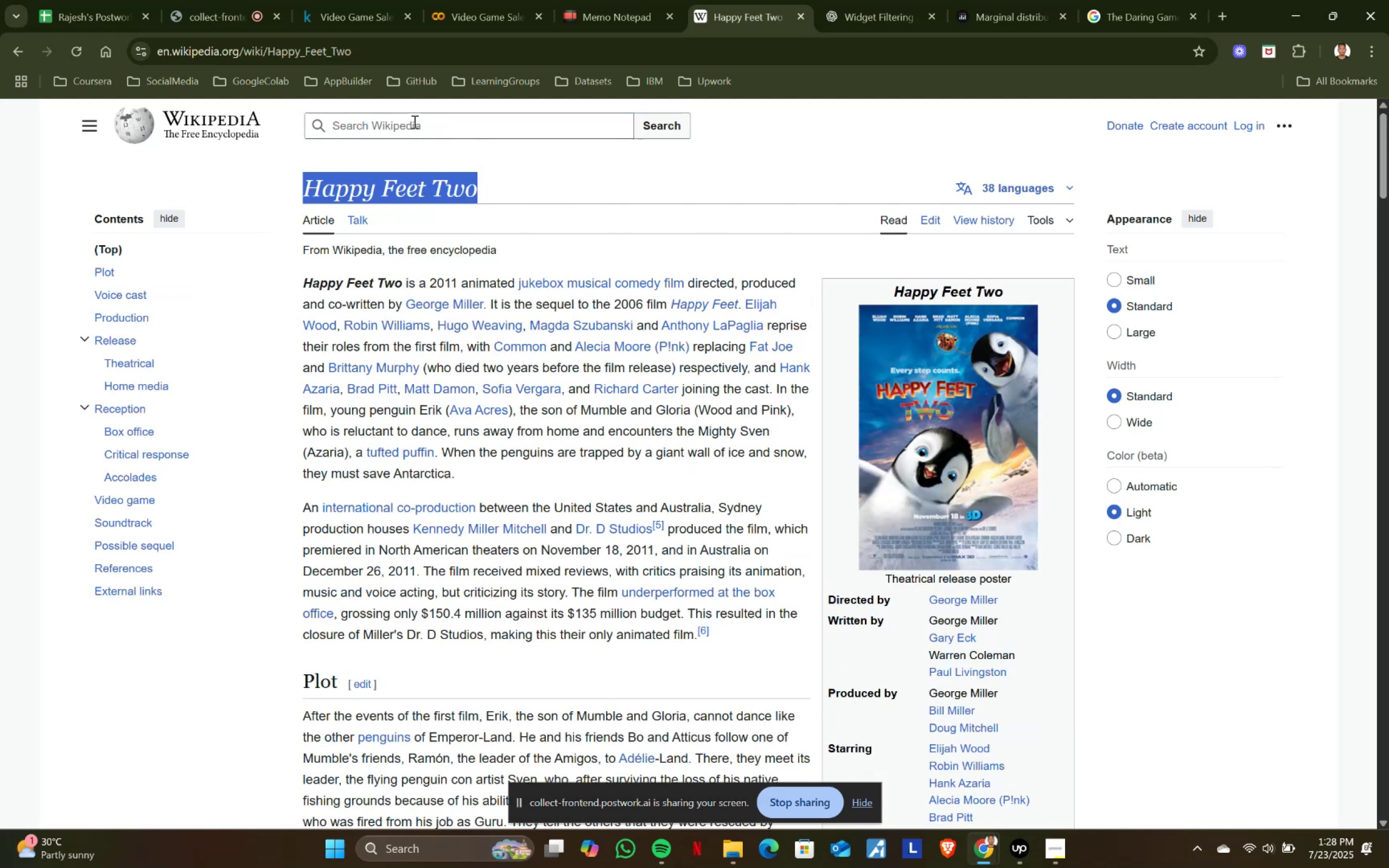 
left_click([413, 120])
 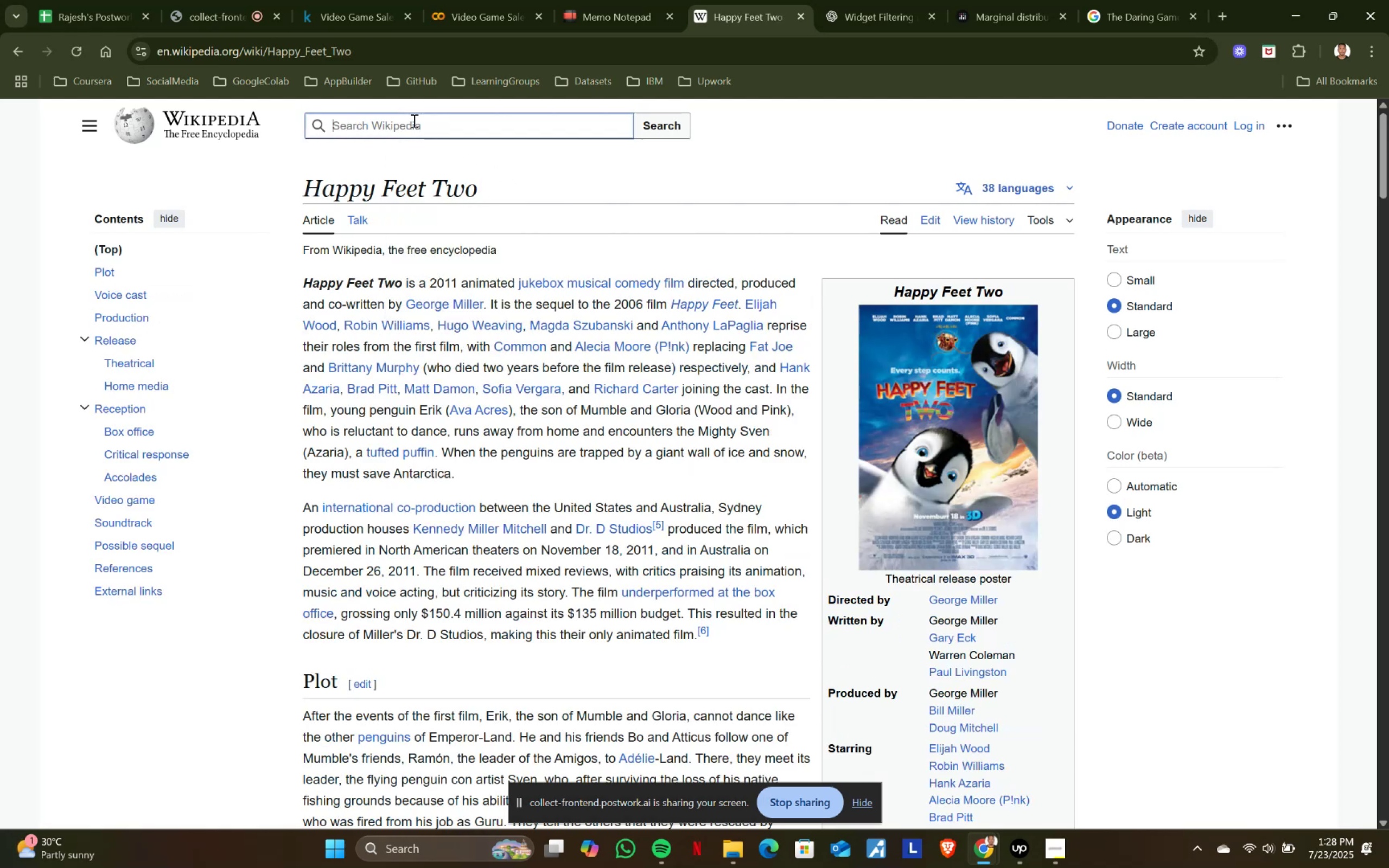 
key(Control+ControlLeft)
 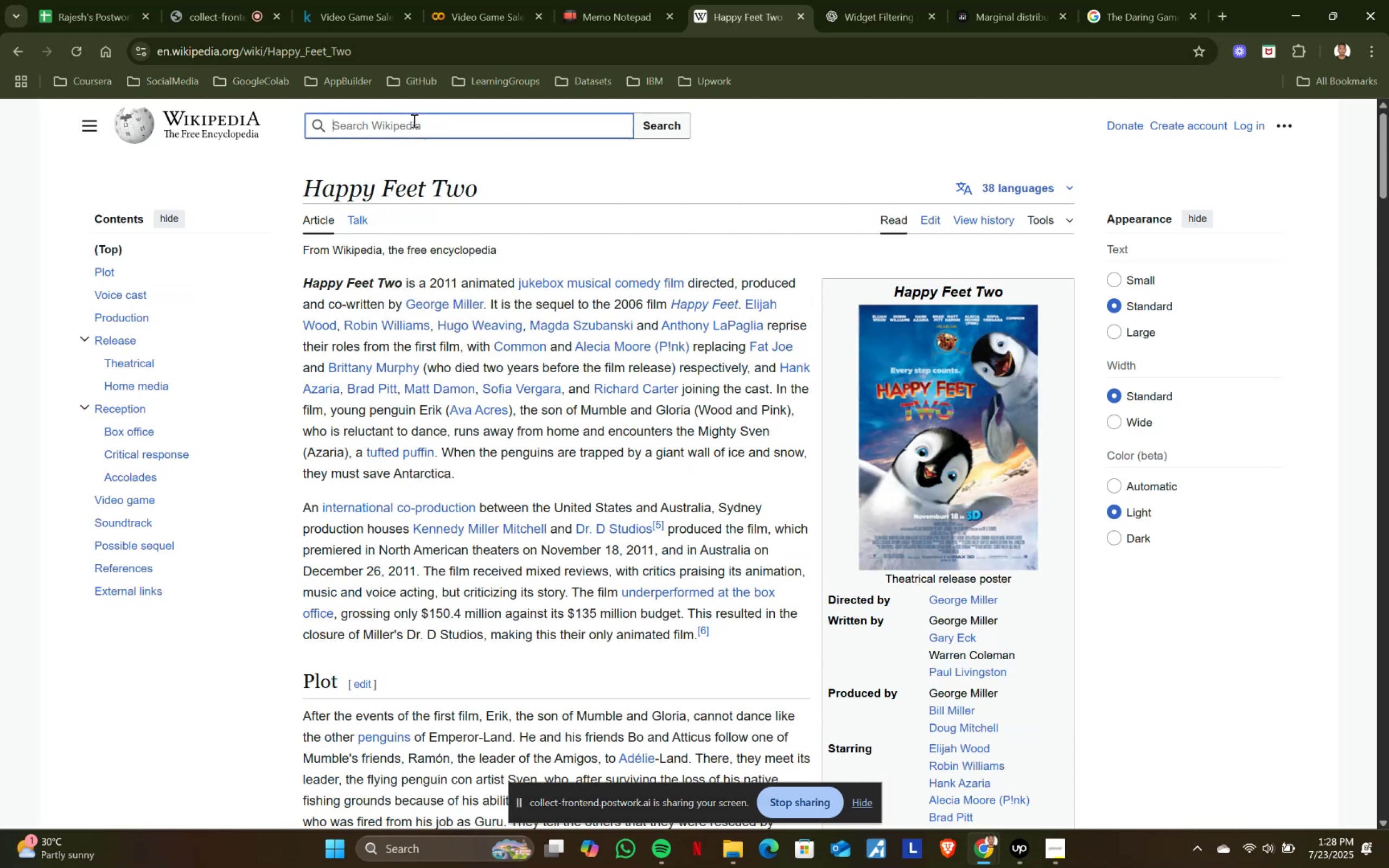 
key(Control+V)
 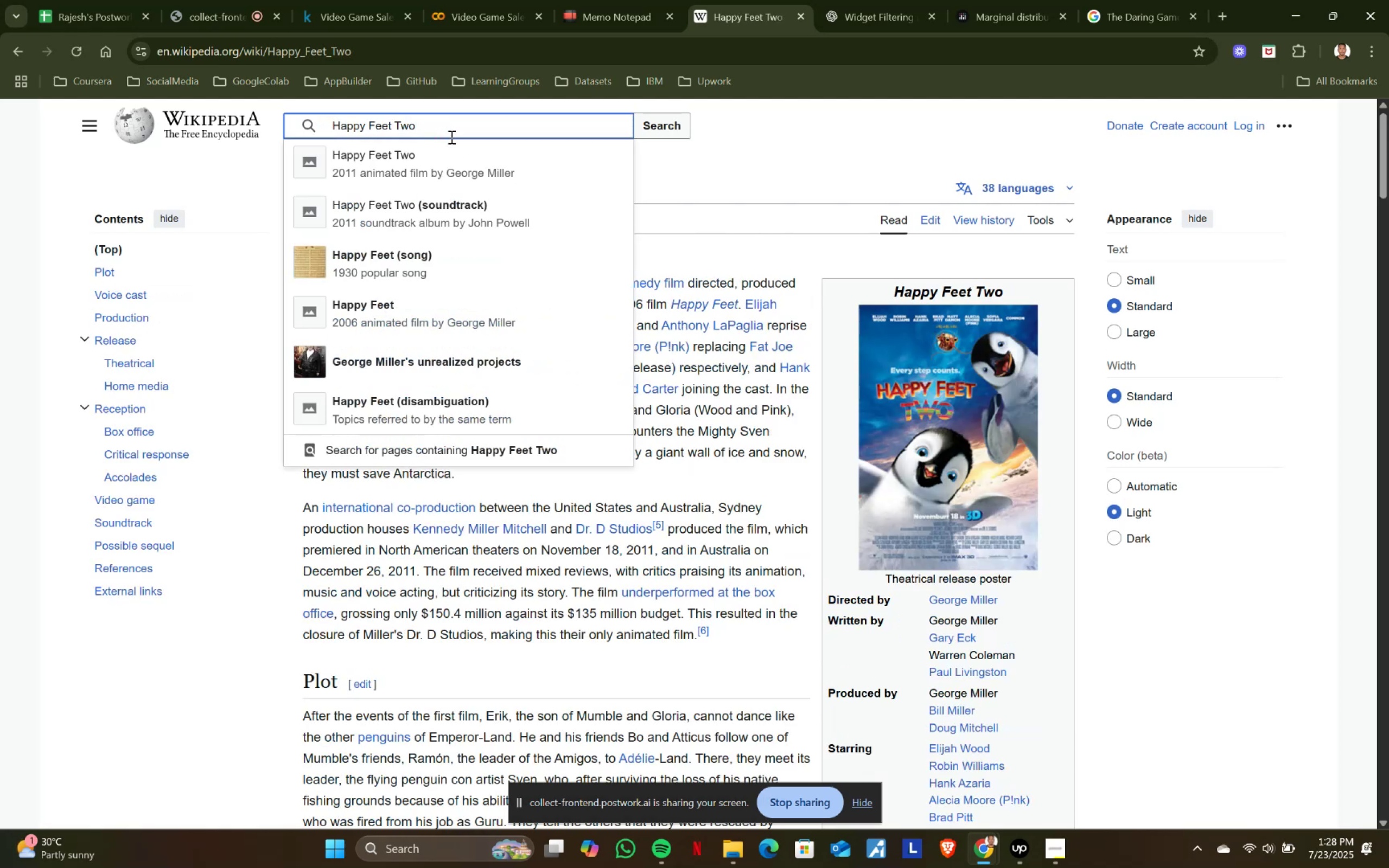 
left_click([1126, 10])
 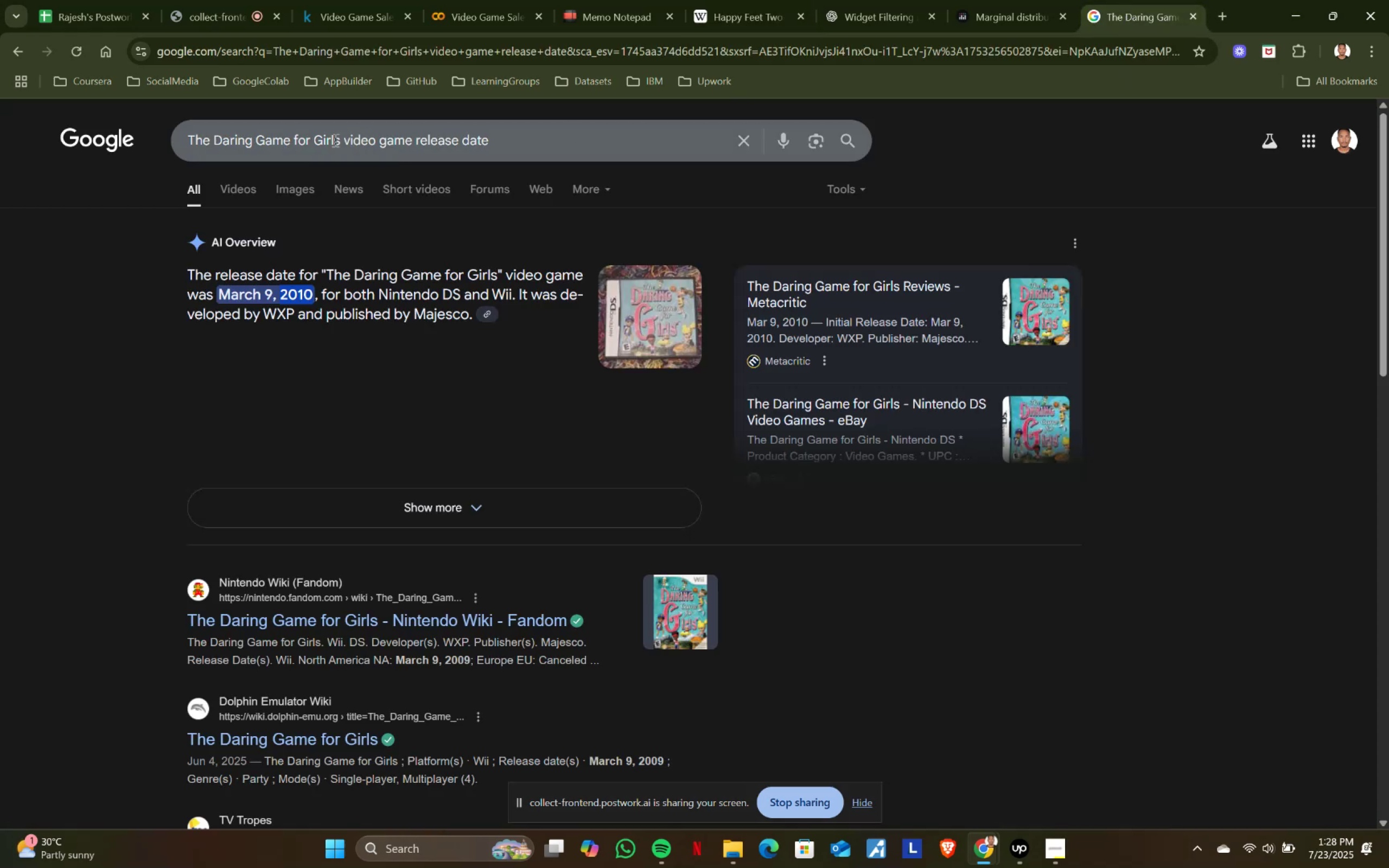 
left_click_drag(start_coordinate=[342, 139], to_coordinate=[175, 139])
 